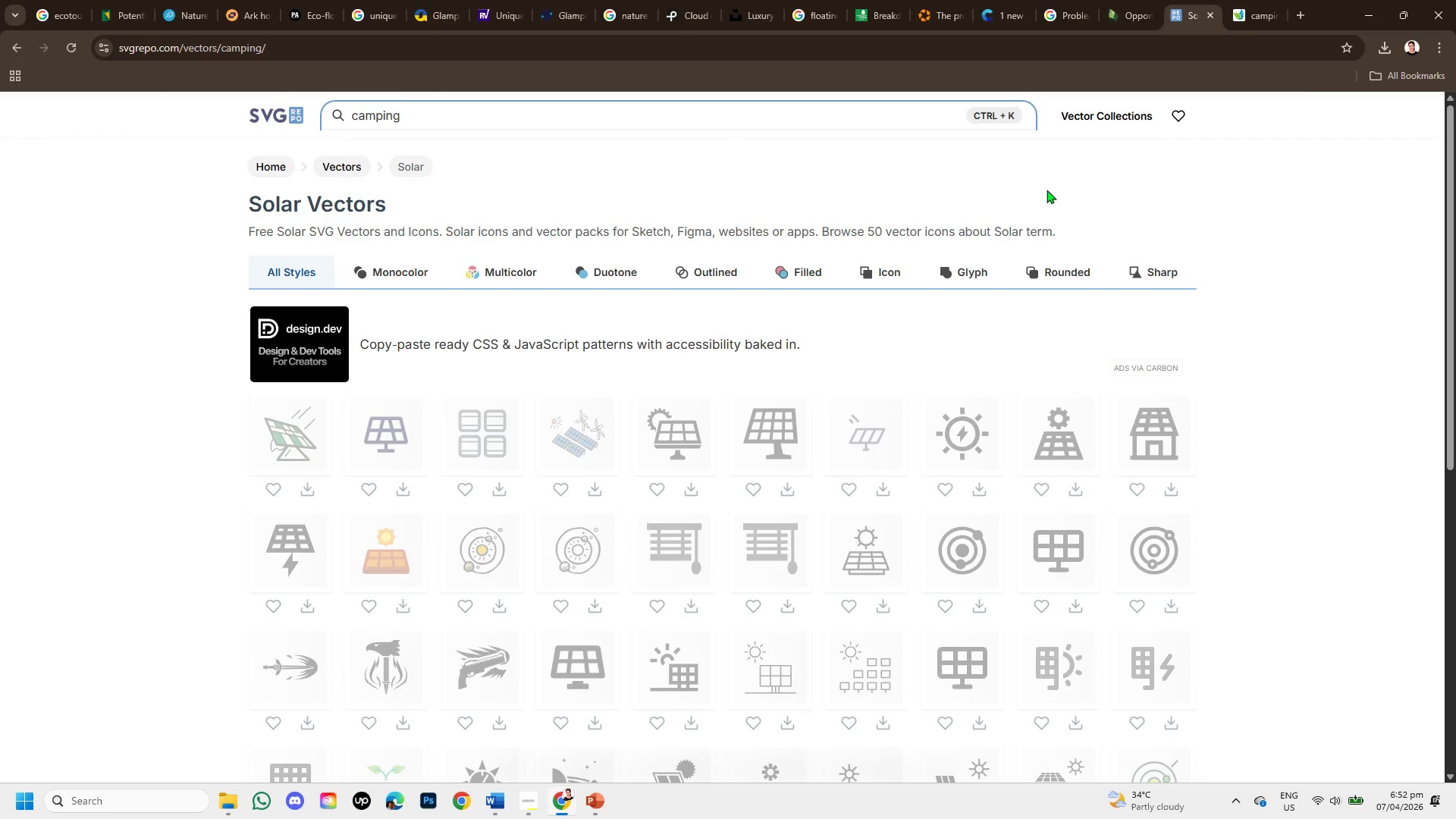 
left_click([1134, 7])
 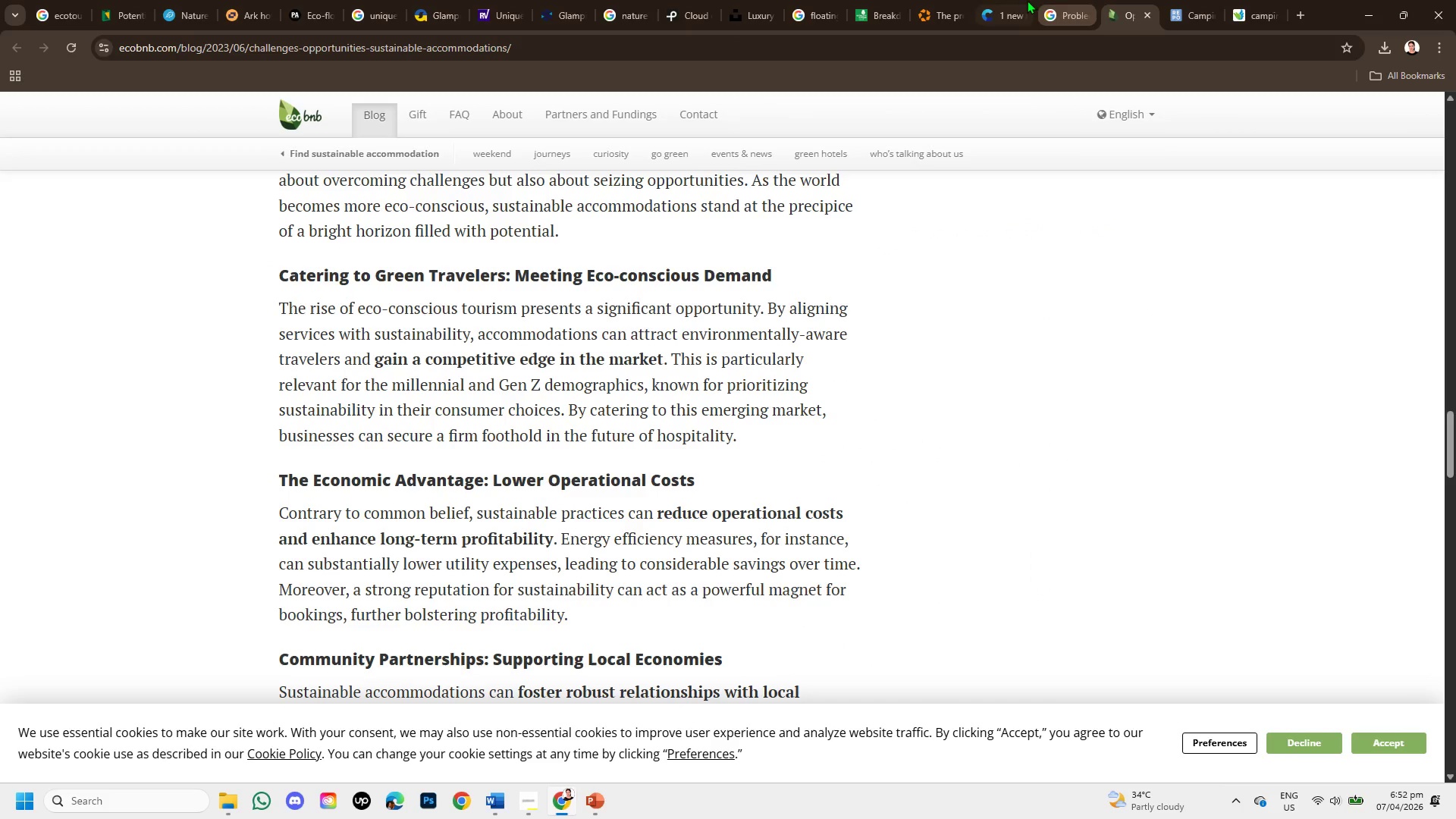 
left_click([1000, 0])
 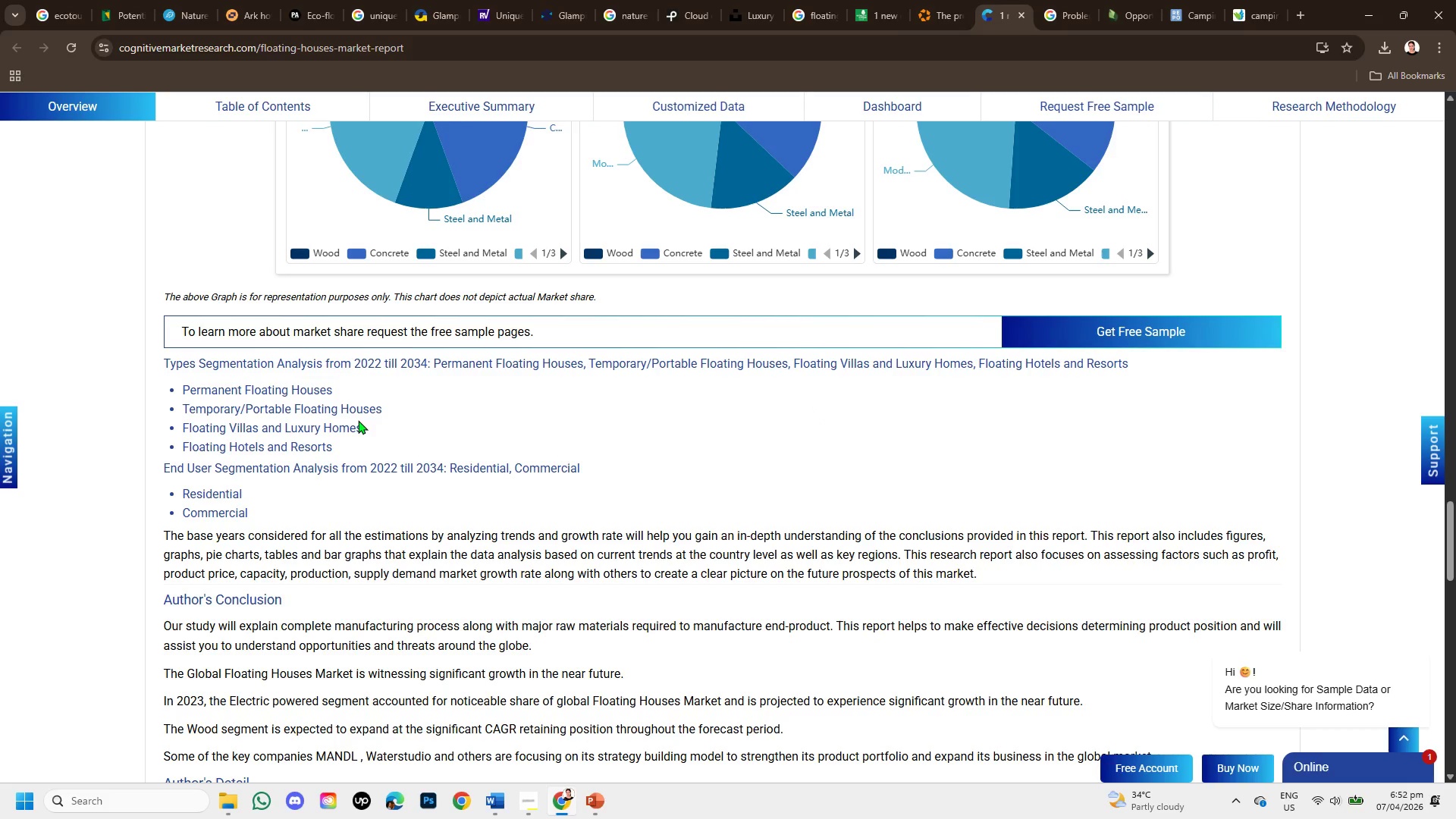 
scroll: coordinate [389, 482], scroll_direction: down, amount: 3.0
 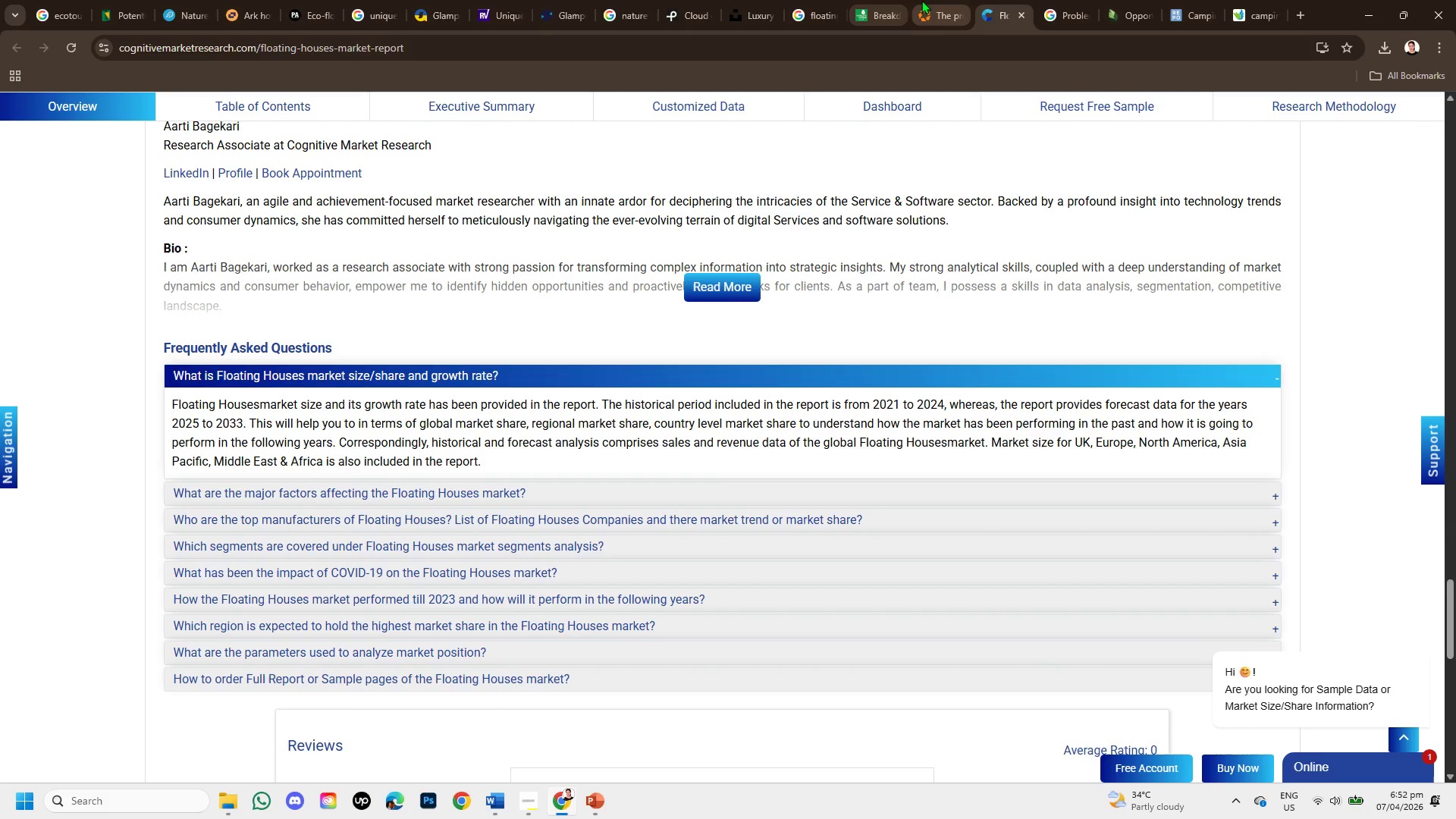 
left_click([934, 0])
 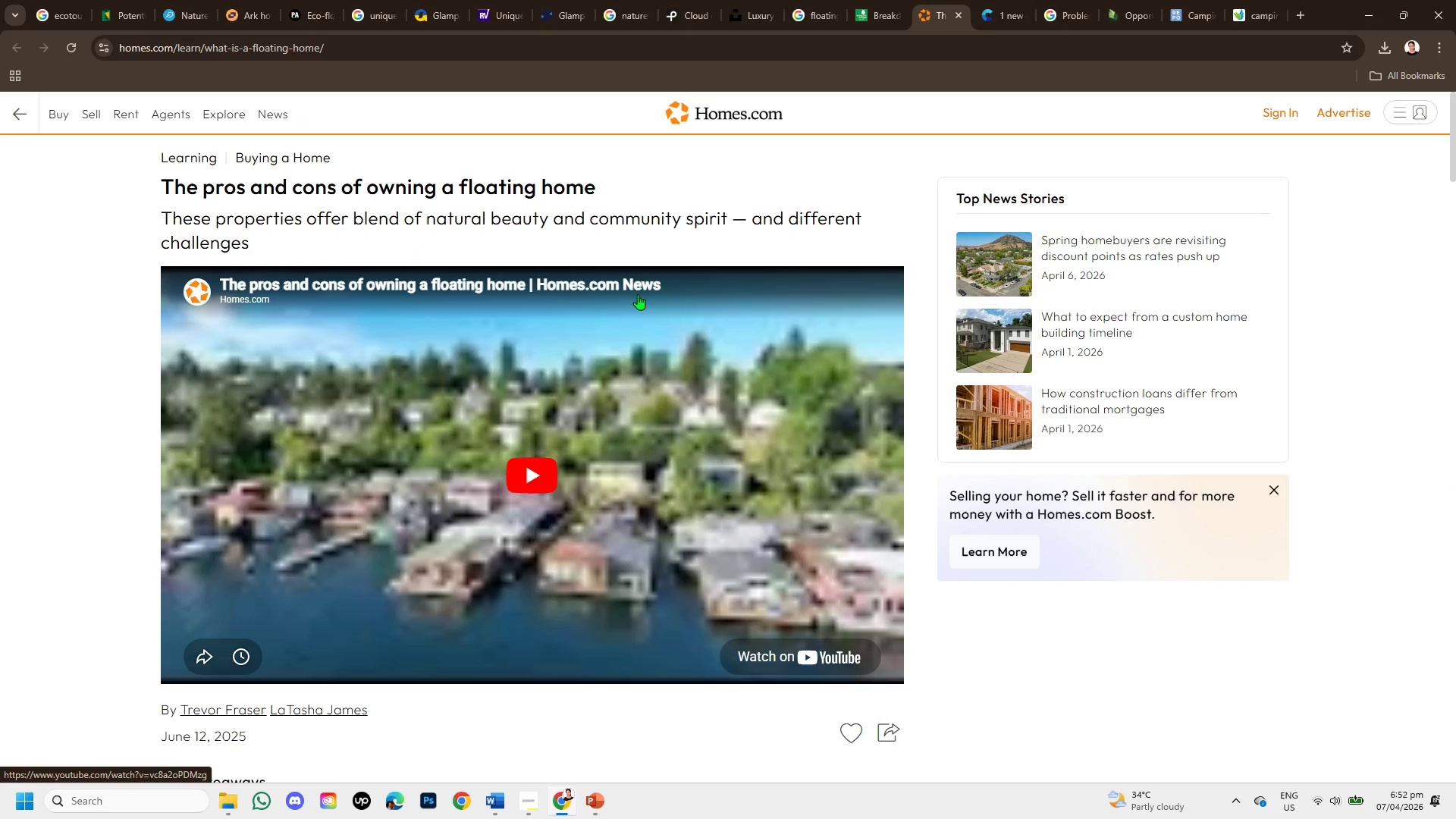 
scroll: coordinate [428, 441], scroll_direction: down, amount: 6.0
 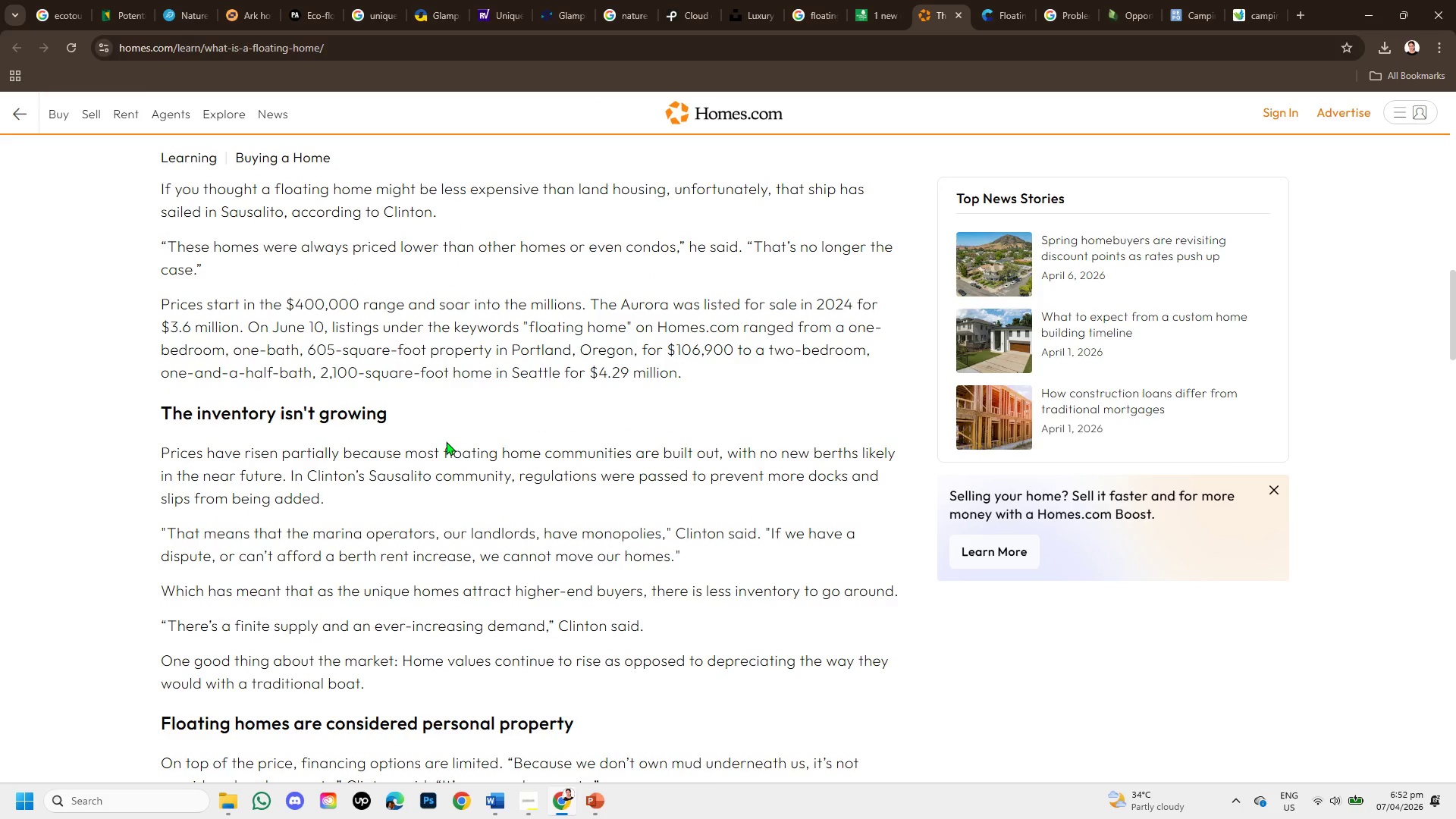 
scroll: coordinate [447, 441], scroll_direction: up, amount: 6.0
 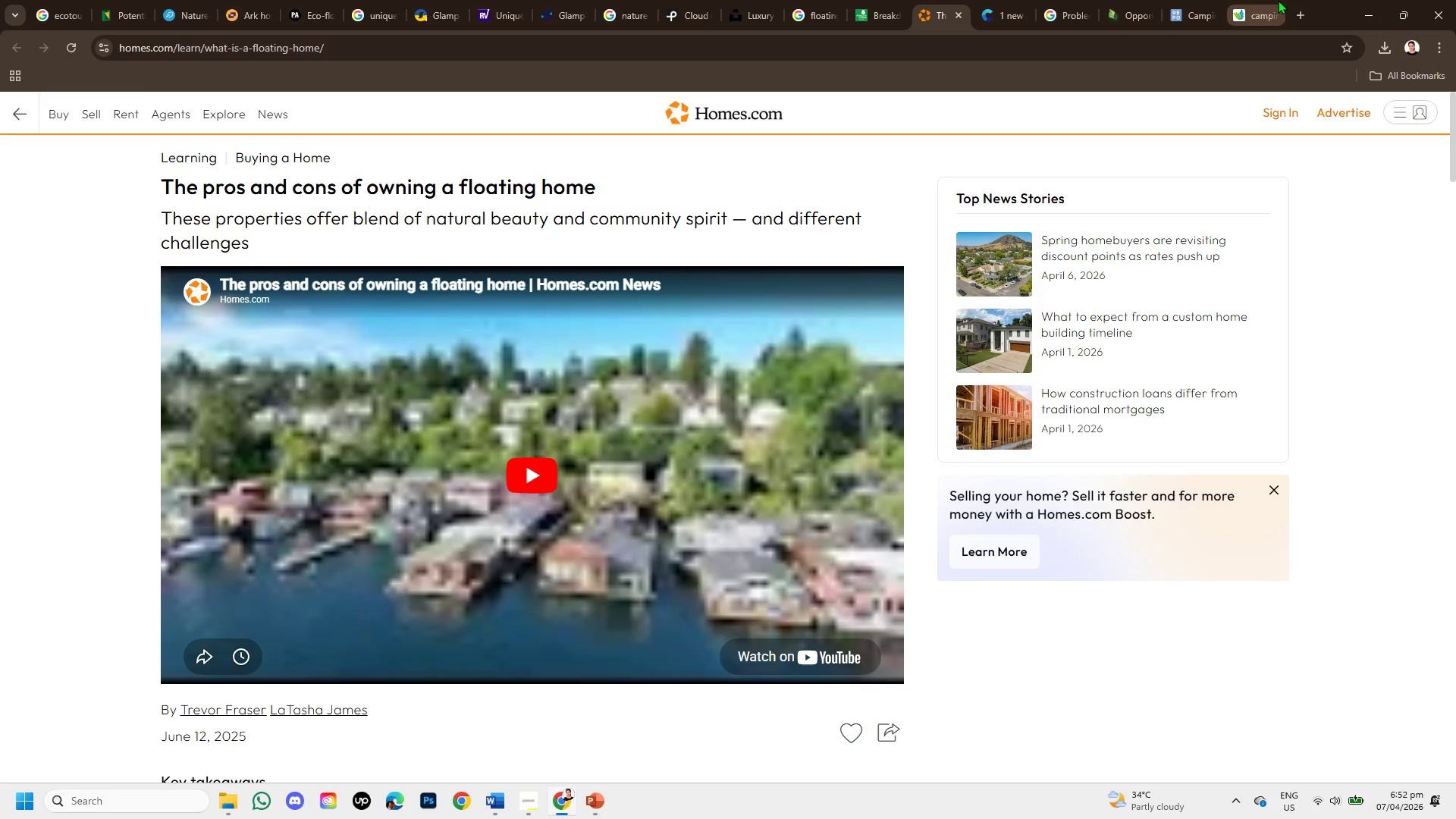 
left_click([1254, 0])
 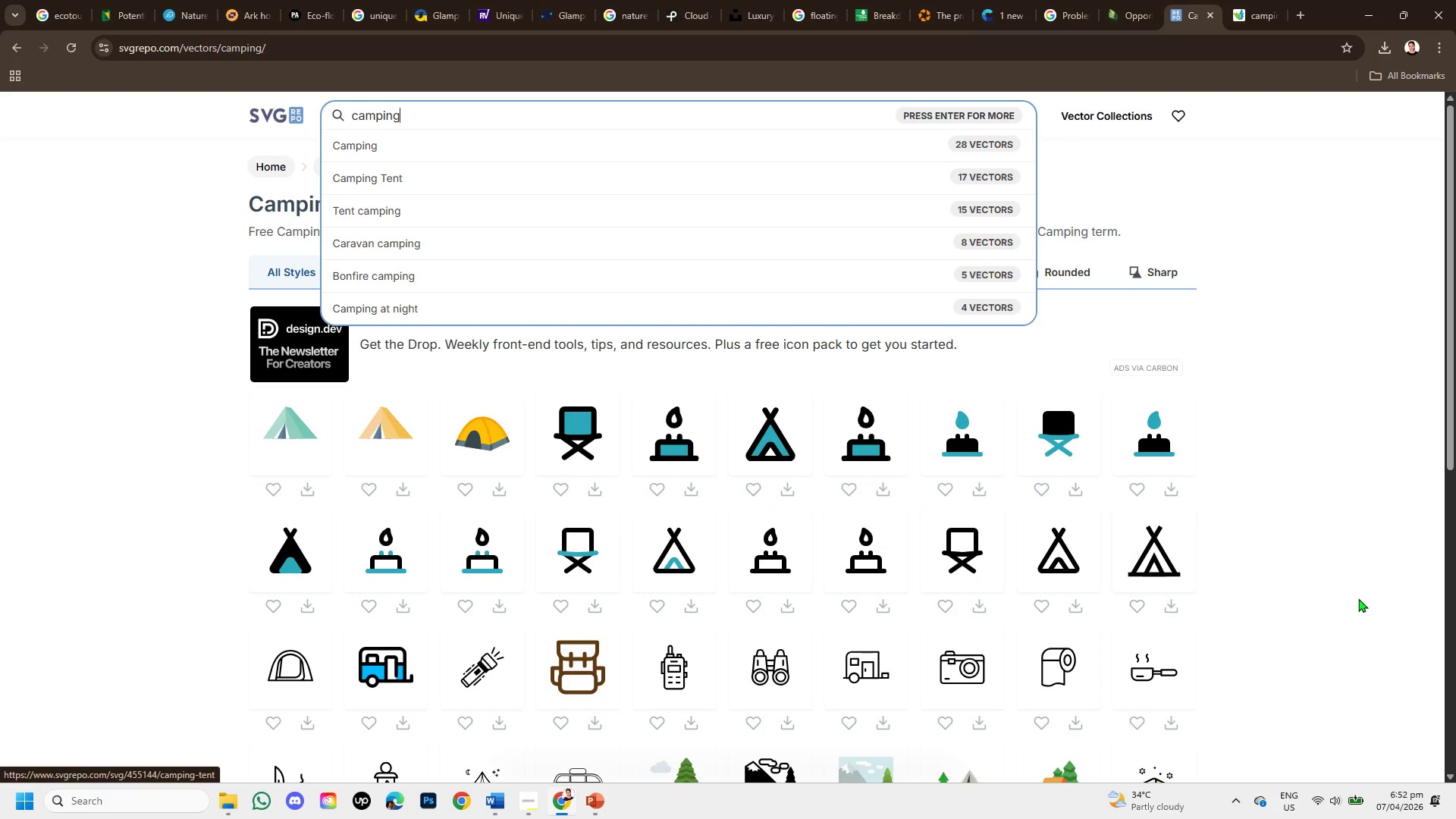 
wait(7.98)
 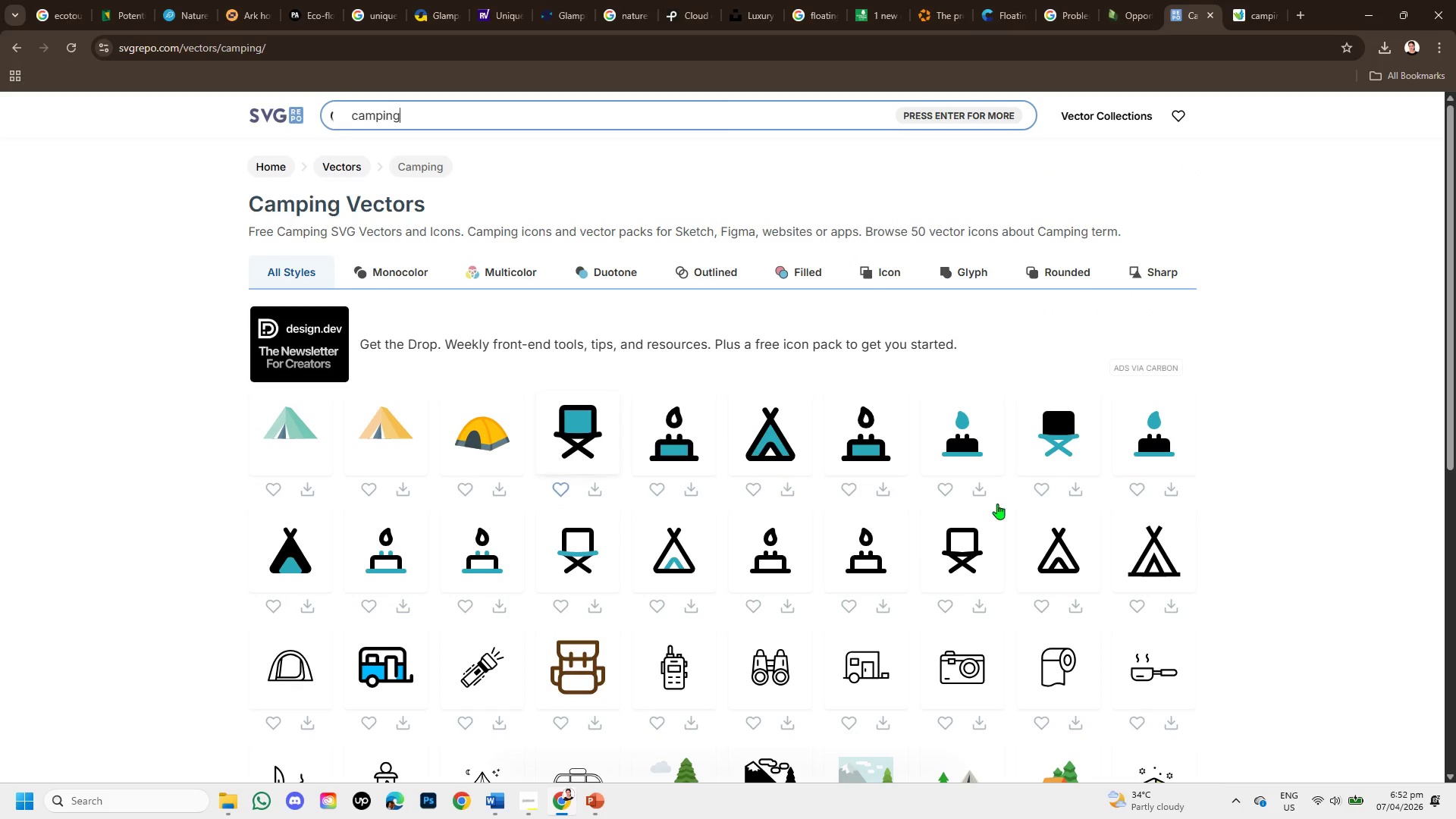 
scroll: coordinate [774, 573], scroll_direction: down, amount: 2.0
 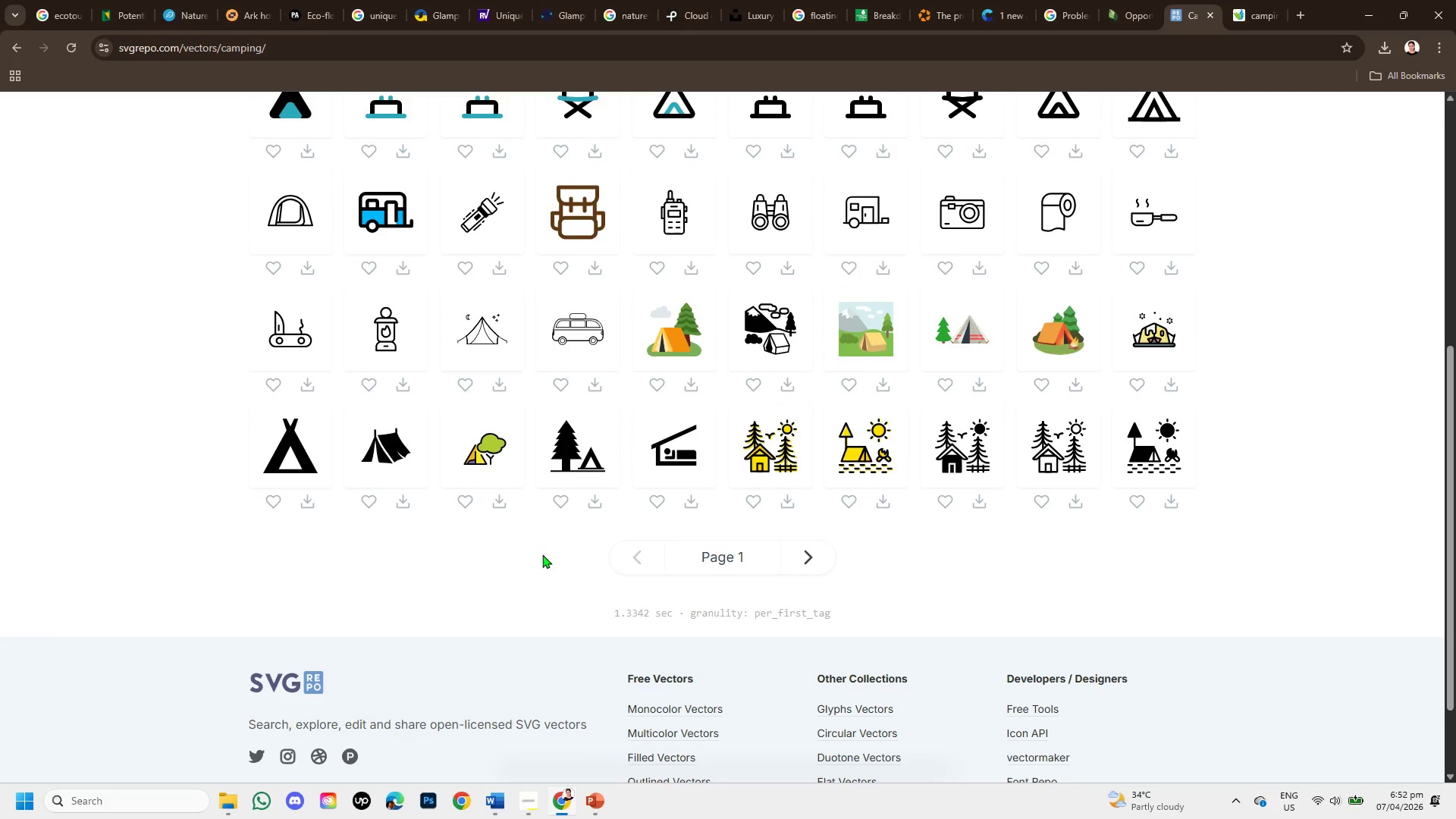 
scroll: coordinate [539, 553], scroll_direction: up, amount: 1.0
 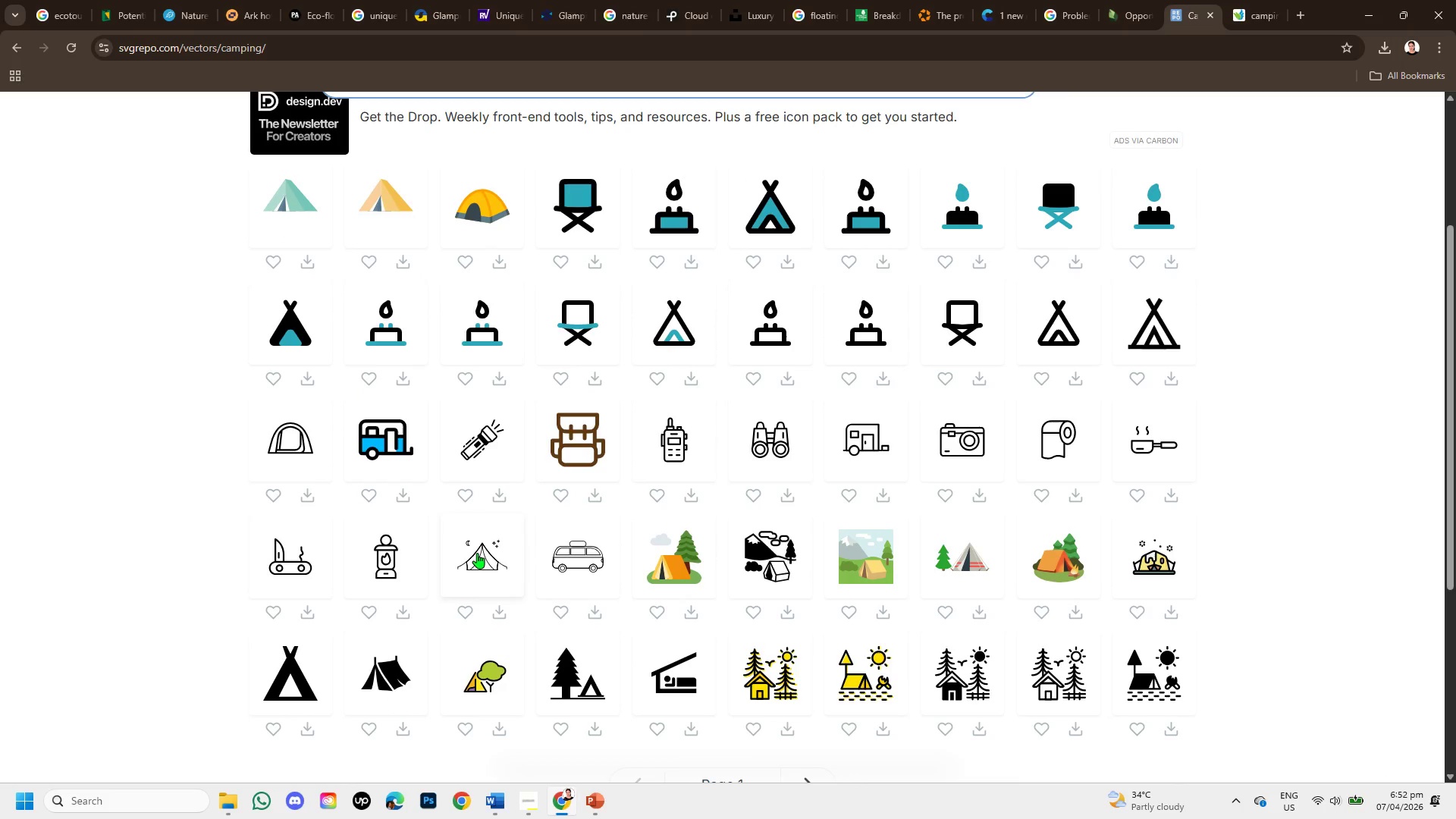 
left_click([477, 553])
 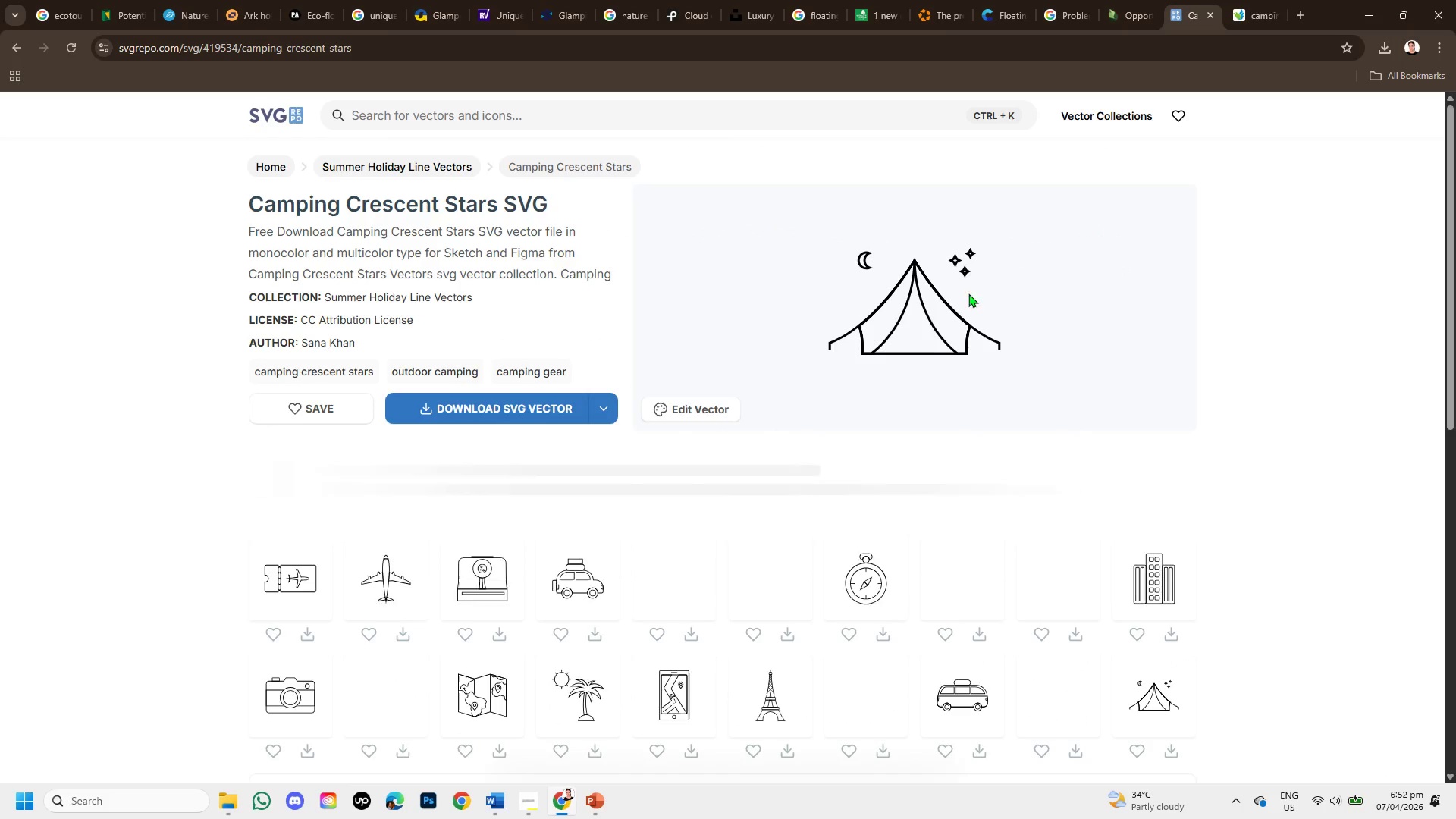 
scroll: coordinate [732, 561], scroll_direction: down, amount: 2.0
 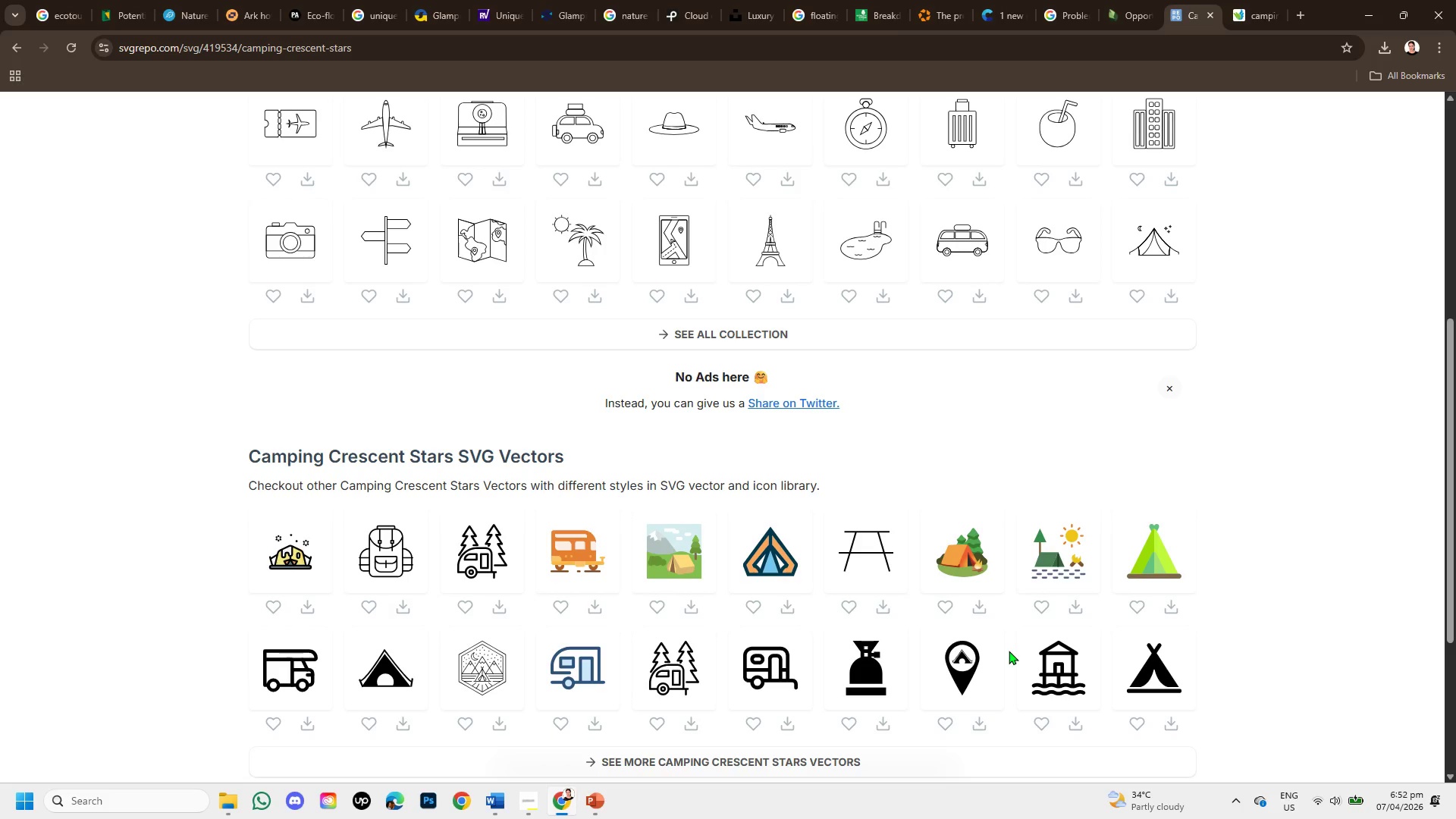 
scroll: coordinate [1009, 649], scroll_direction: up, amount: 2.0
 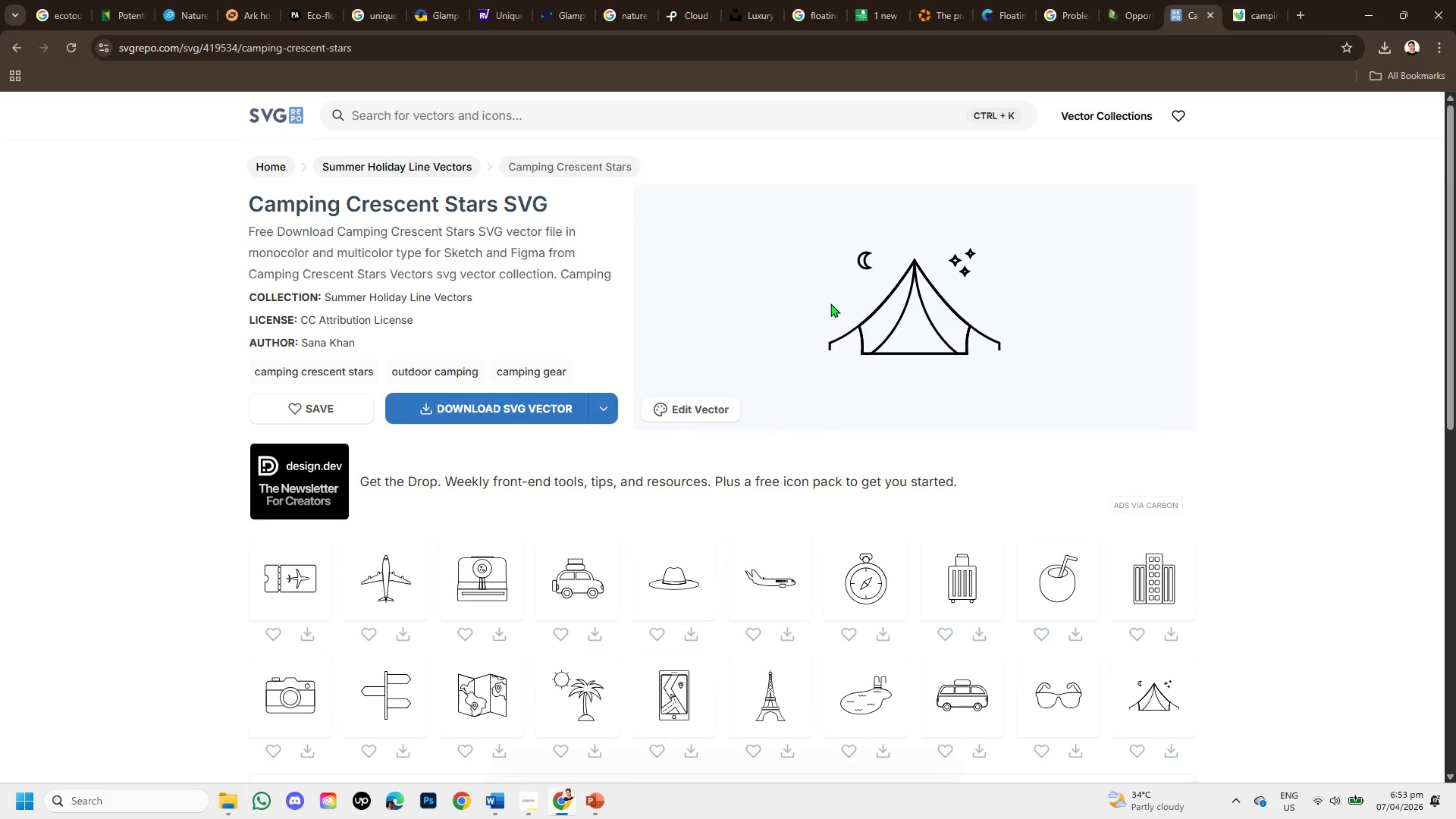 
left_click([490, 404])
 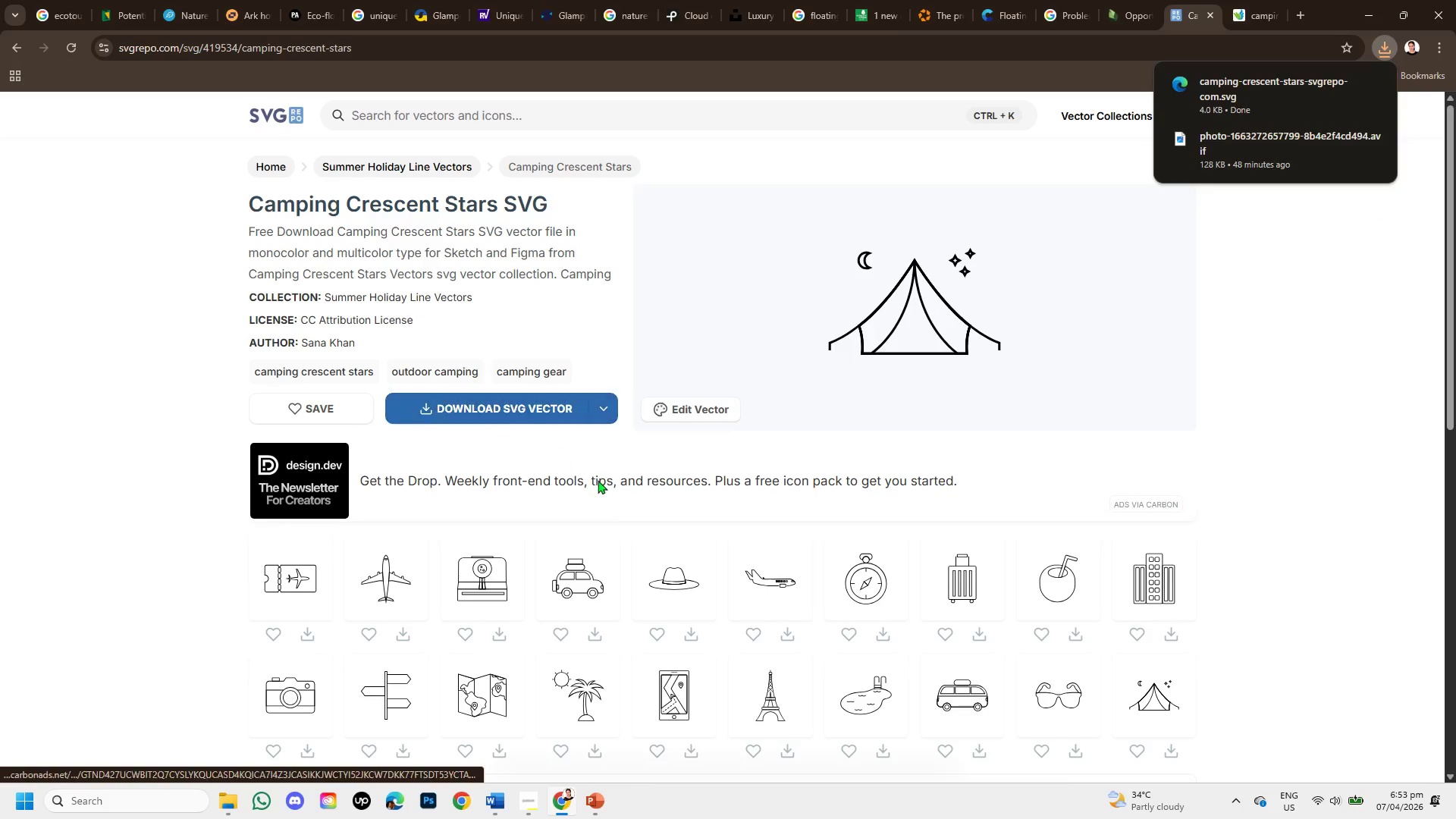 
left_click([591, 802])
 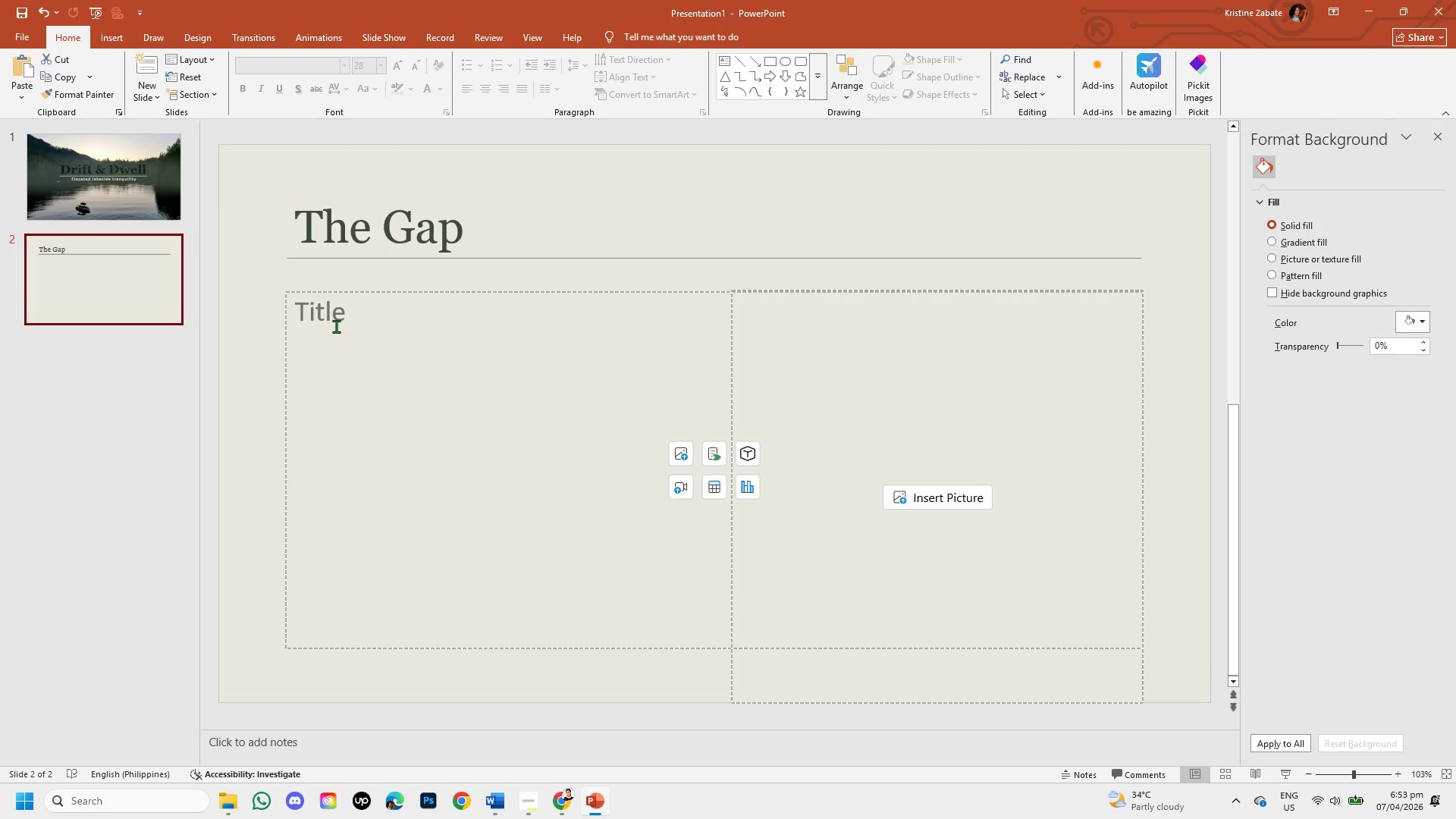 
left_click([340, 315])
 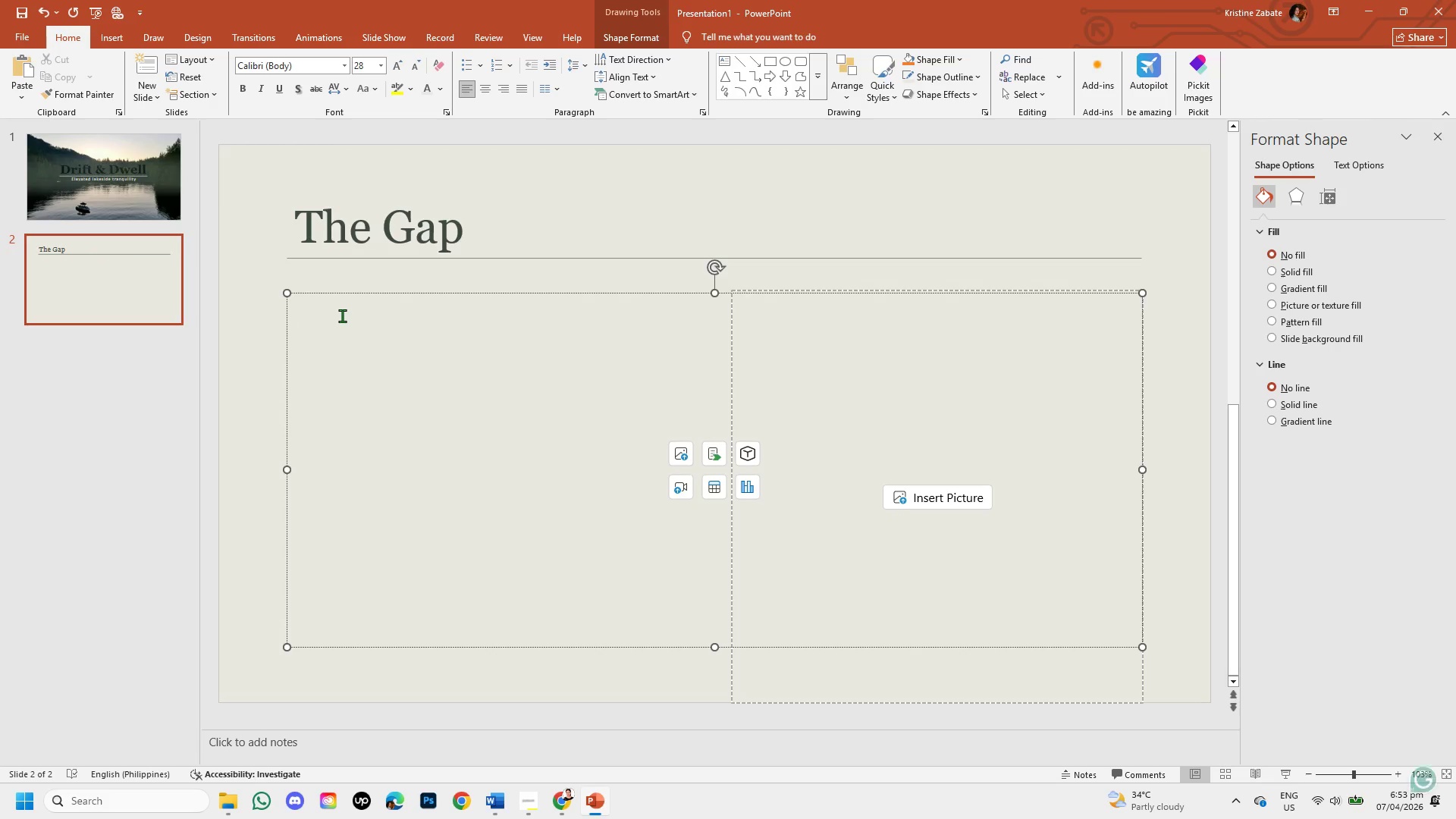 
type(The )
key(Backspace)
key(Backspace)
key(Backspace)
type(HE PROBLEM)
 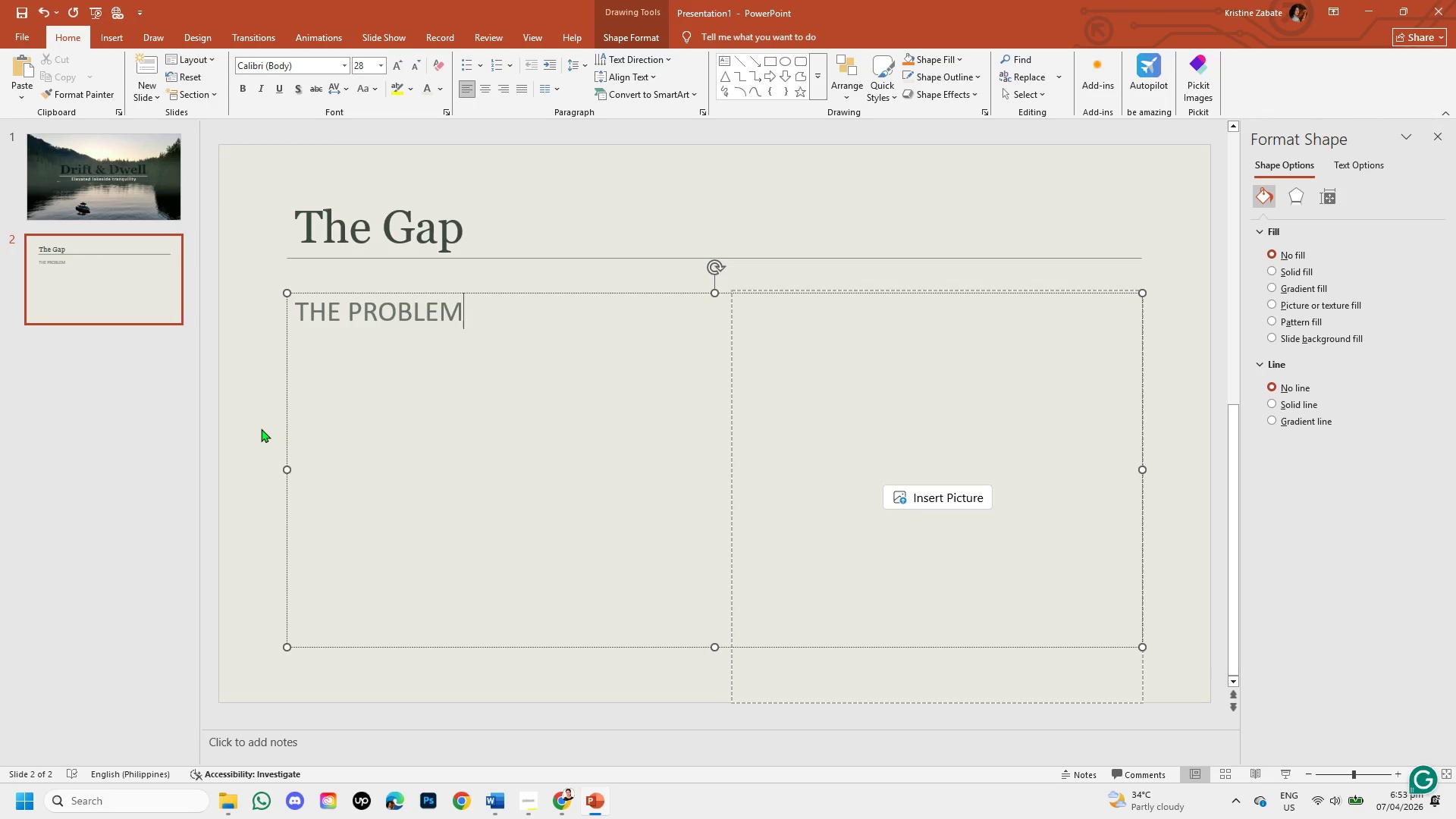 
left_click([261, 428])
 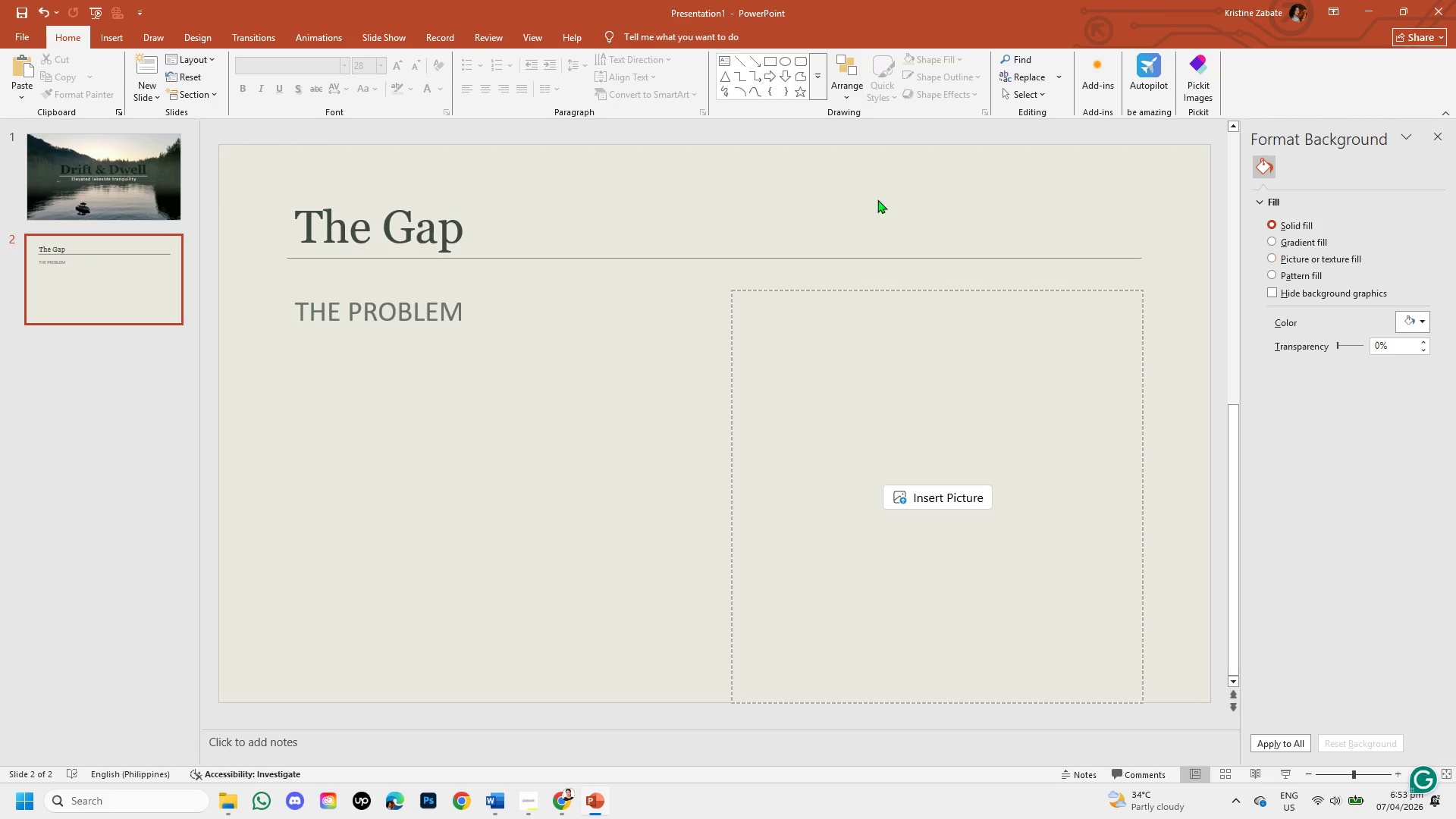 
wait(6.83)
 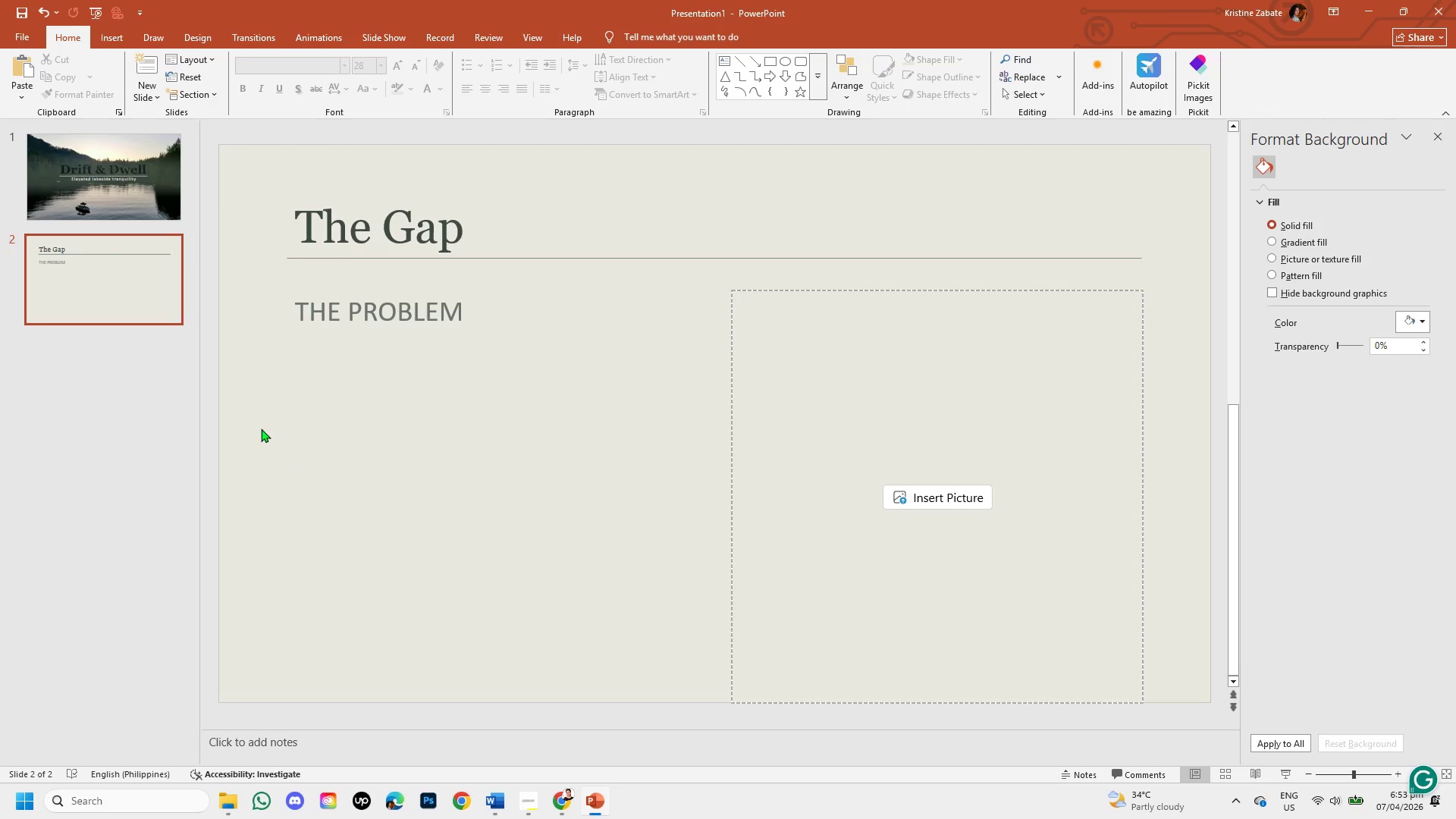 
left_click([529, 36])
 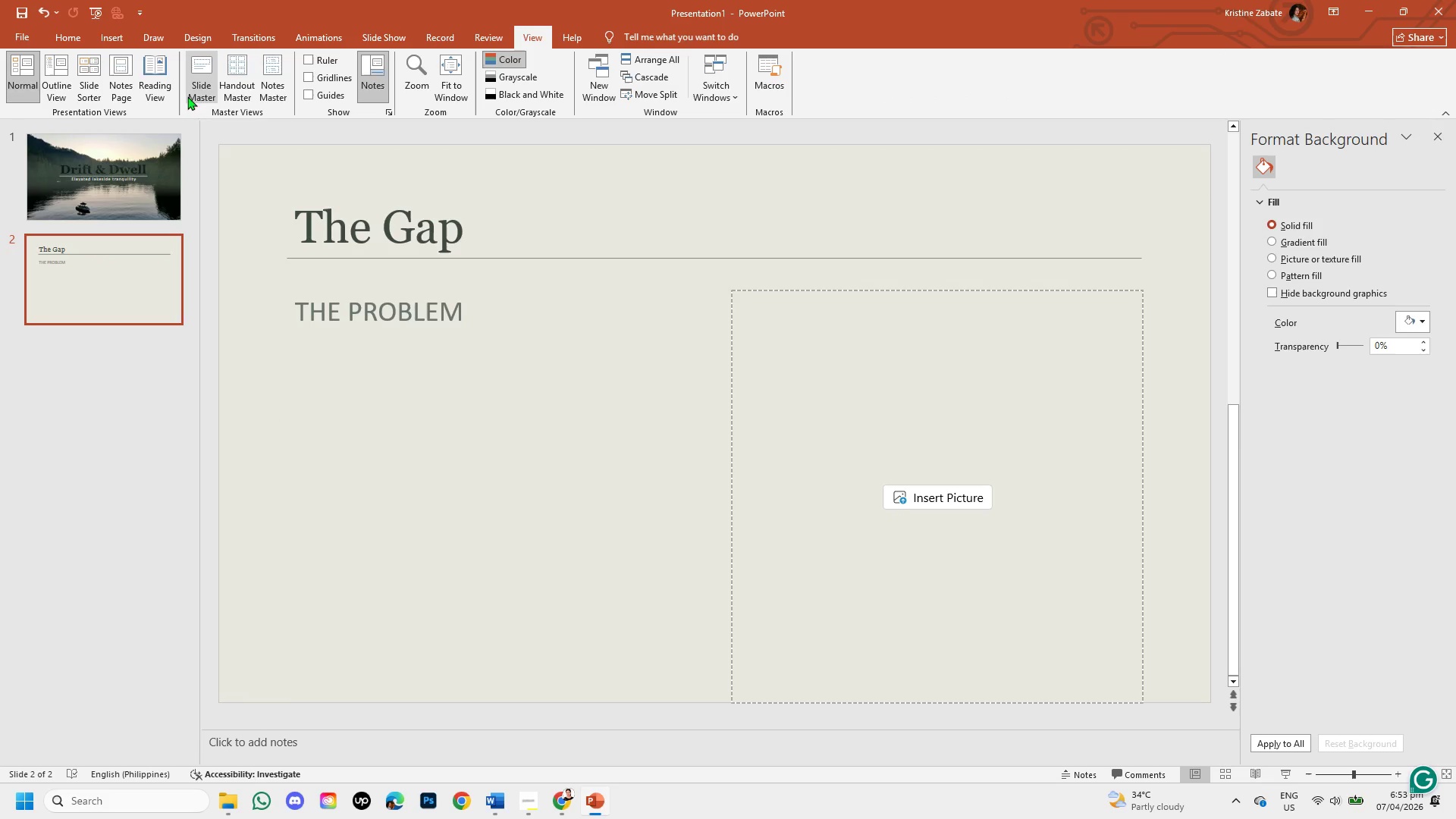 
left_click([190, 89])
 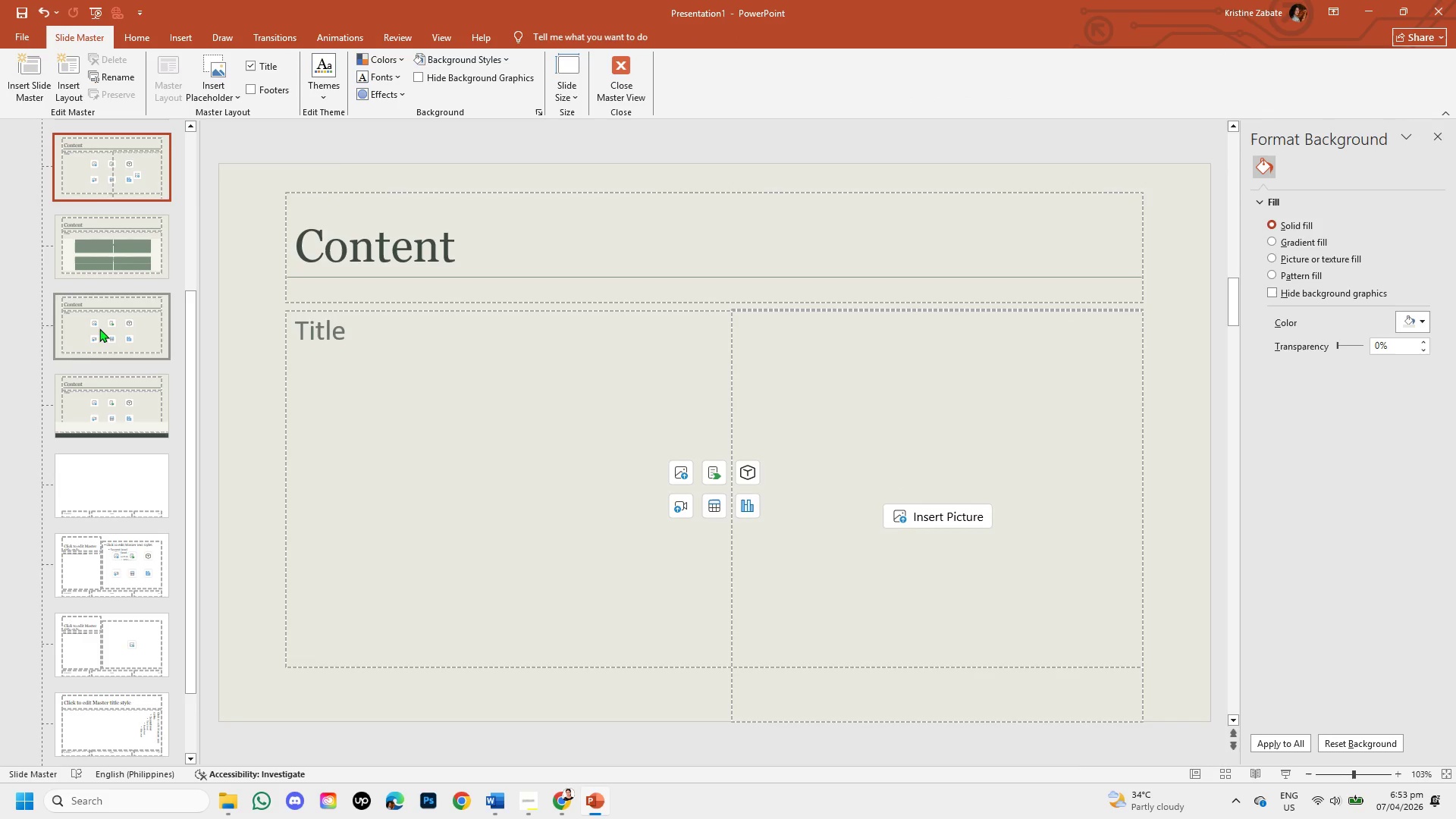 
left_click_drag(start_coordinate=[191, 367], to_coordinate=[196, 240])
 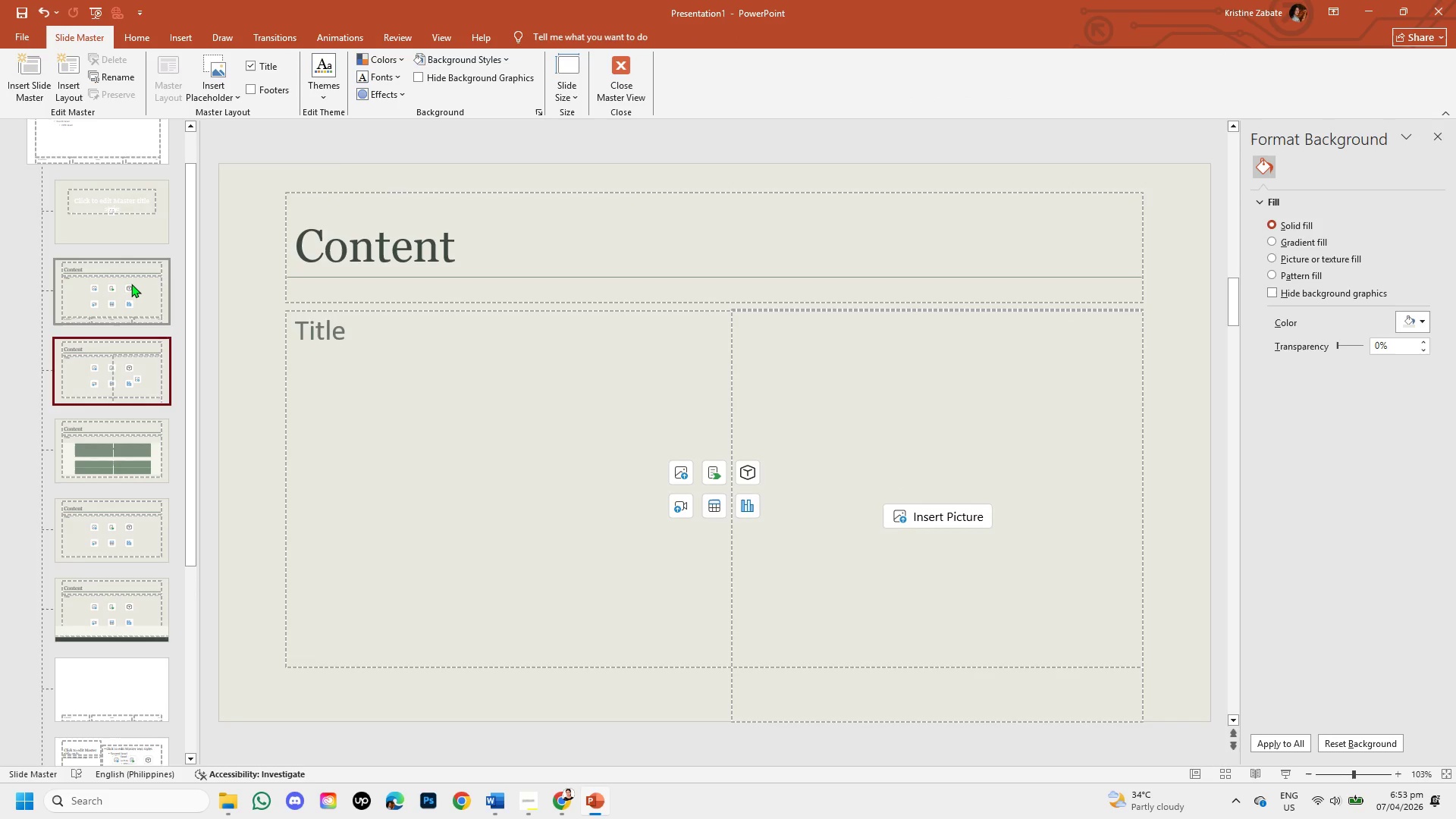 
left_click([131, 284])
 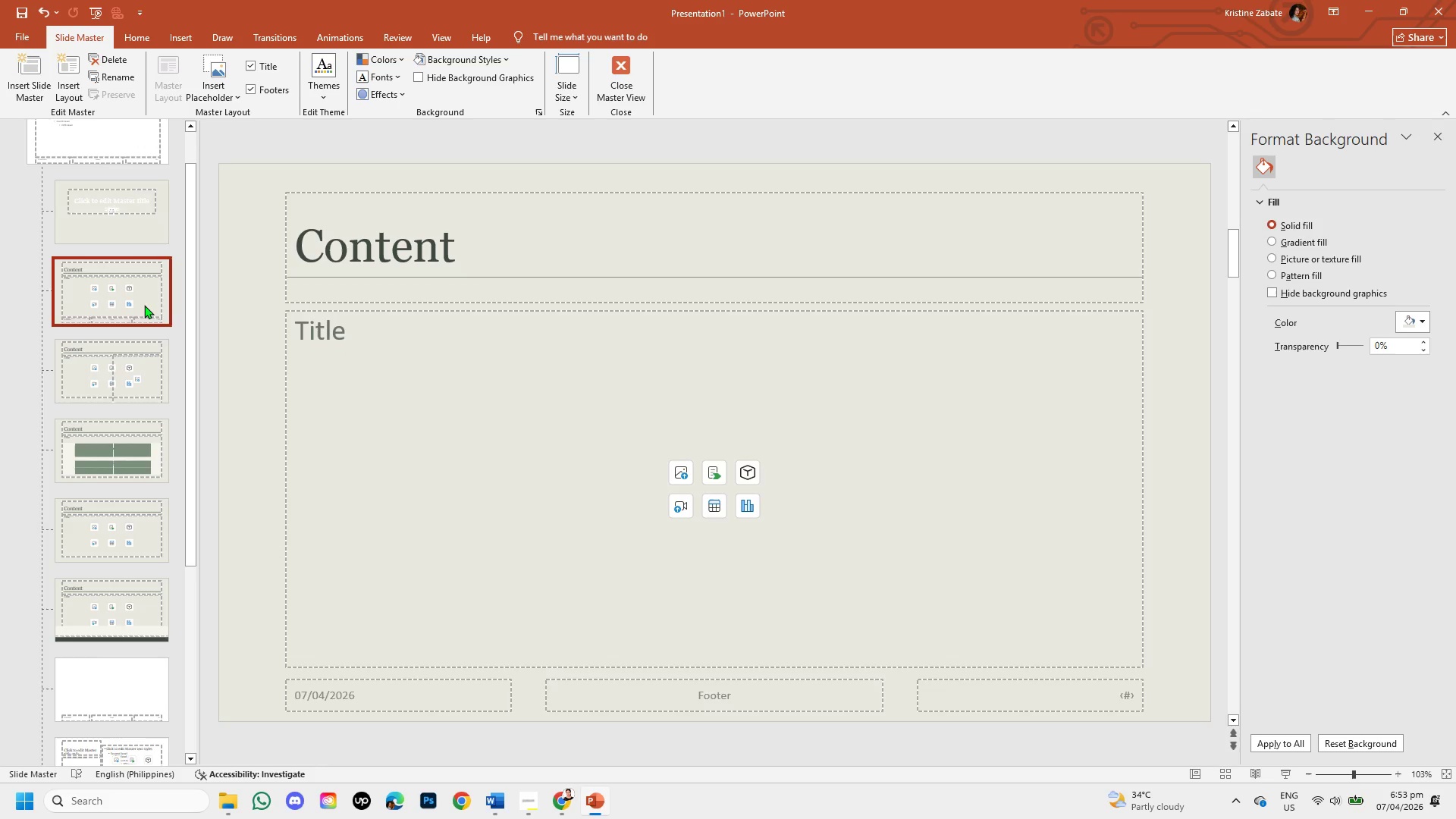 
left_click([115, 362])
 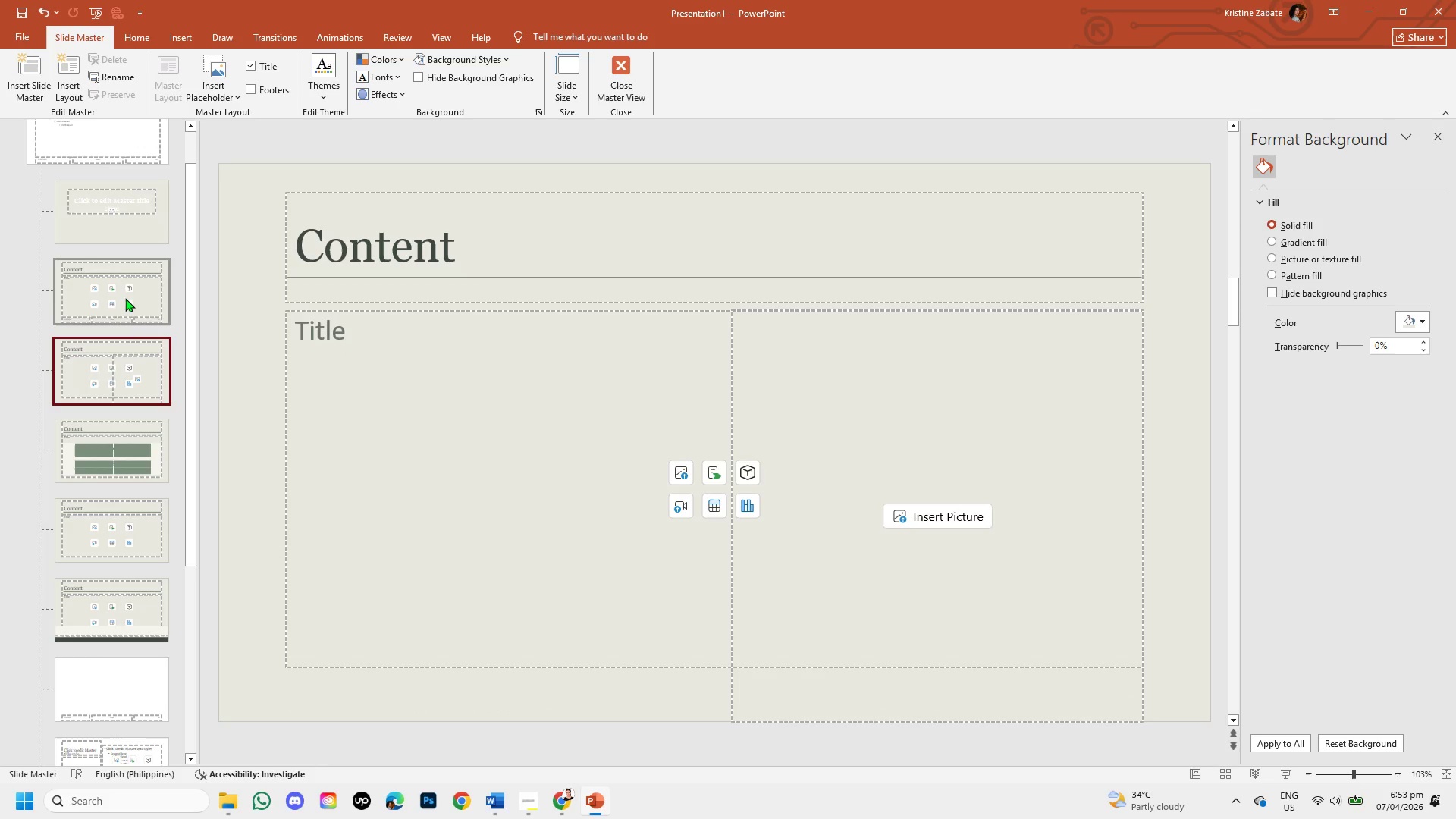 
left_click([127, 285])
 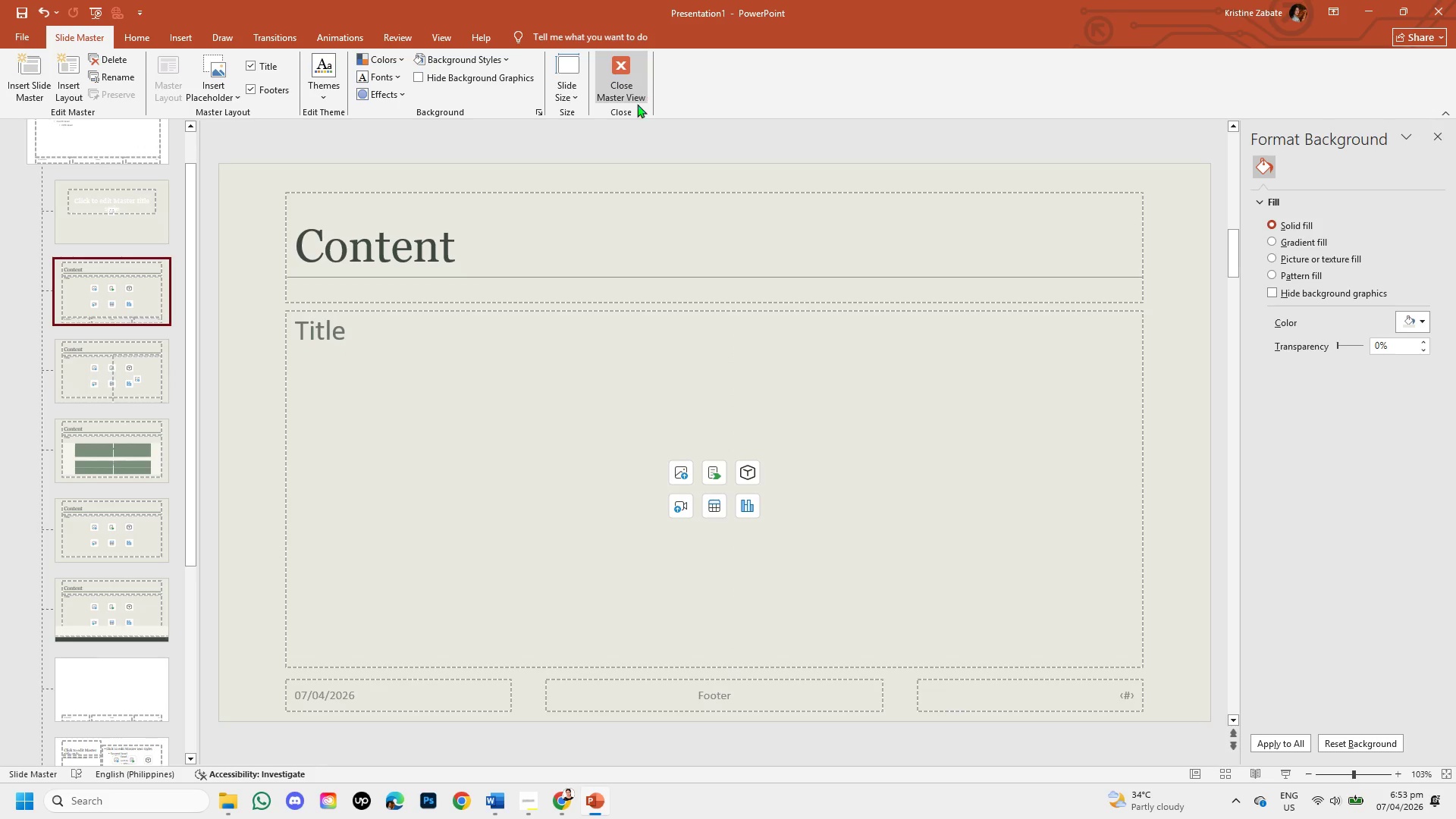 
left_click([626, 86])
 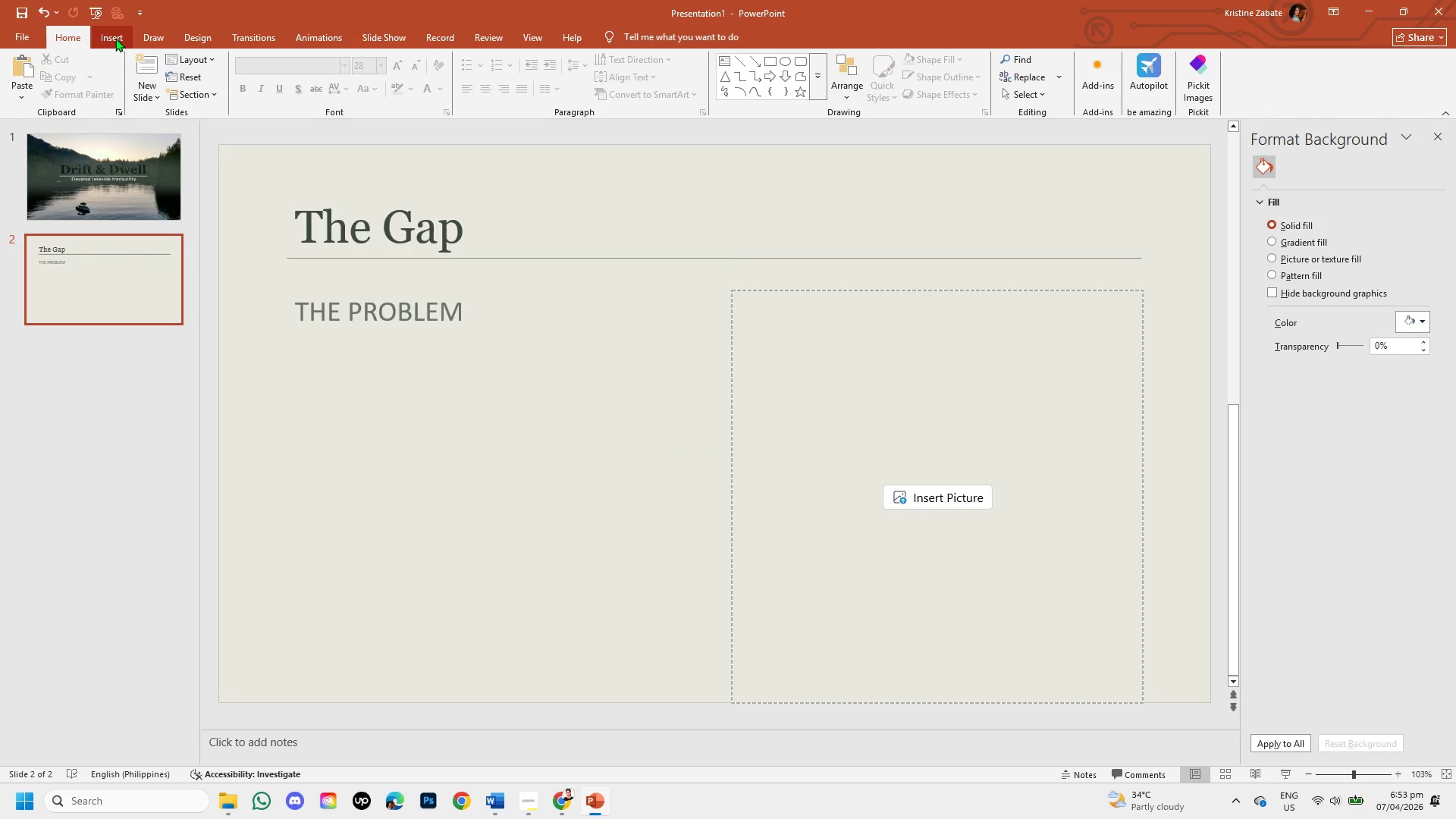 
left_click([140, 74])
 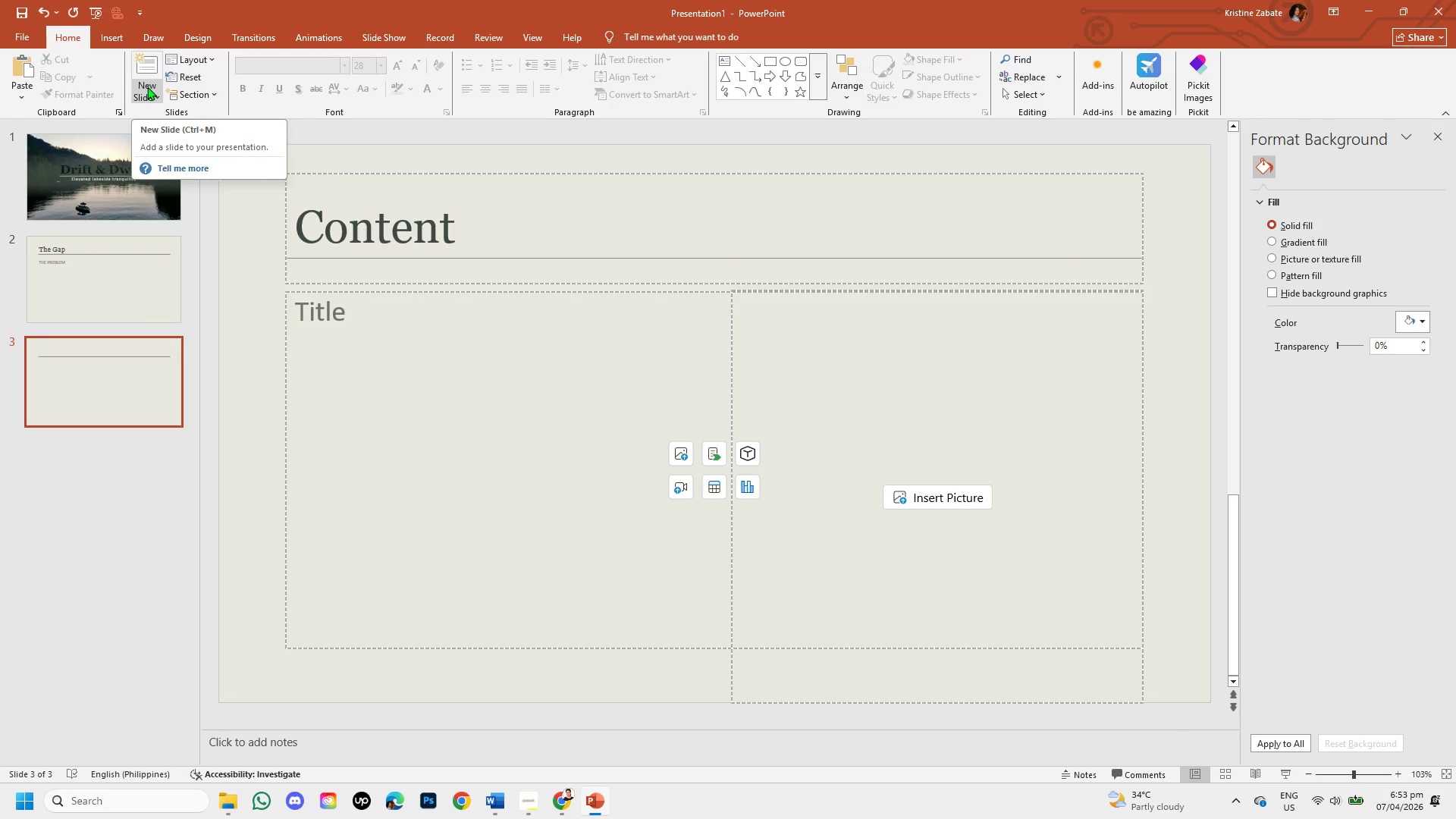 
left_click_drag(start_coordinate=[147, 86], to_coordinate=[253, 156])
 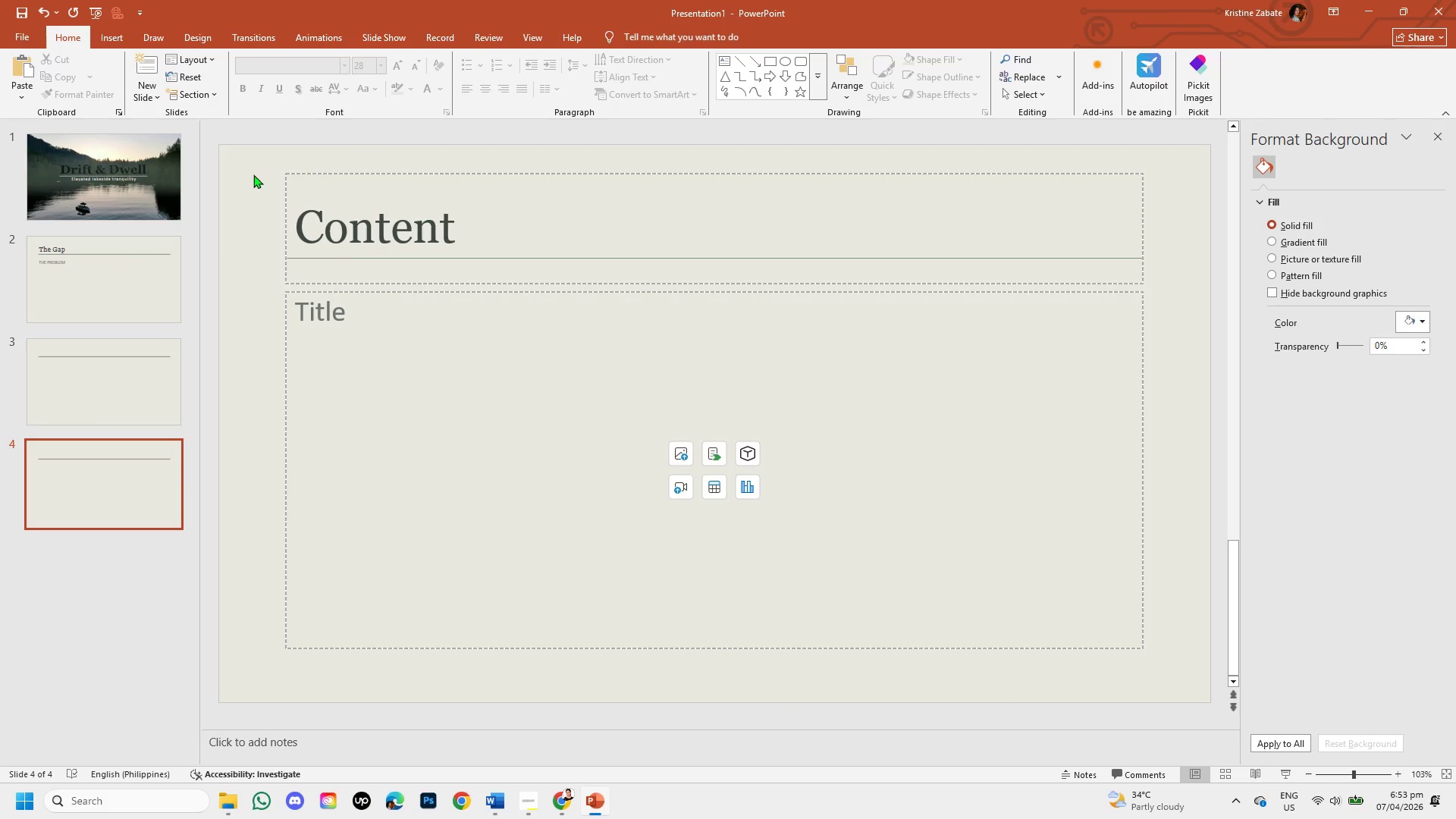 
left_click([253, 156])
 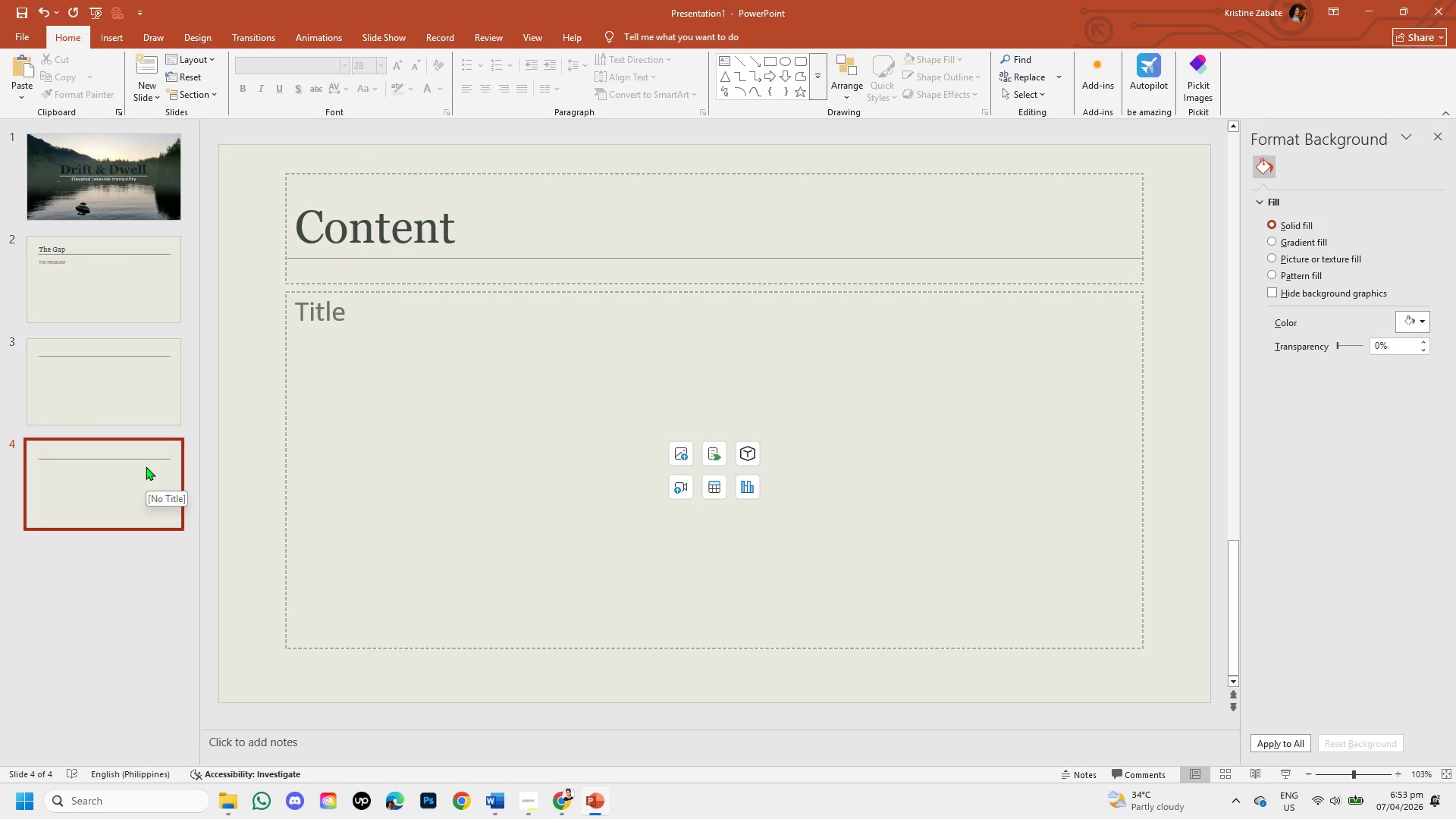 
left_click_drag(start_coordinate=[127, 489], to_coordinate=[132, 290])
 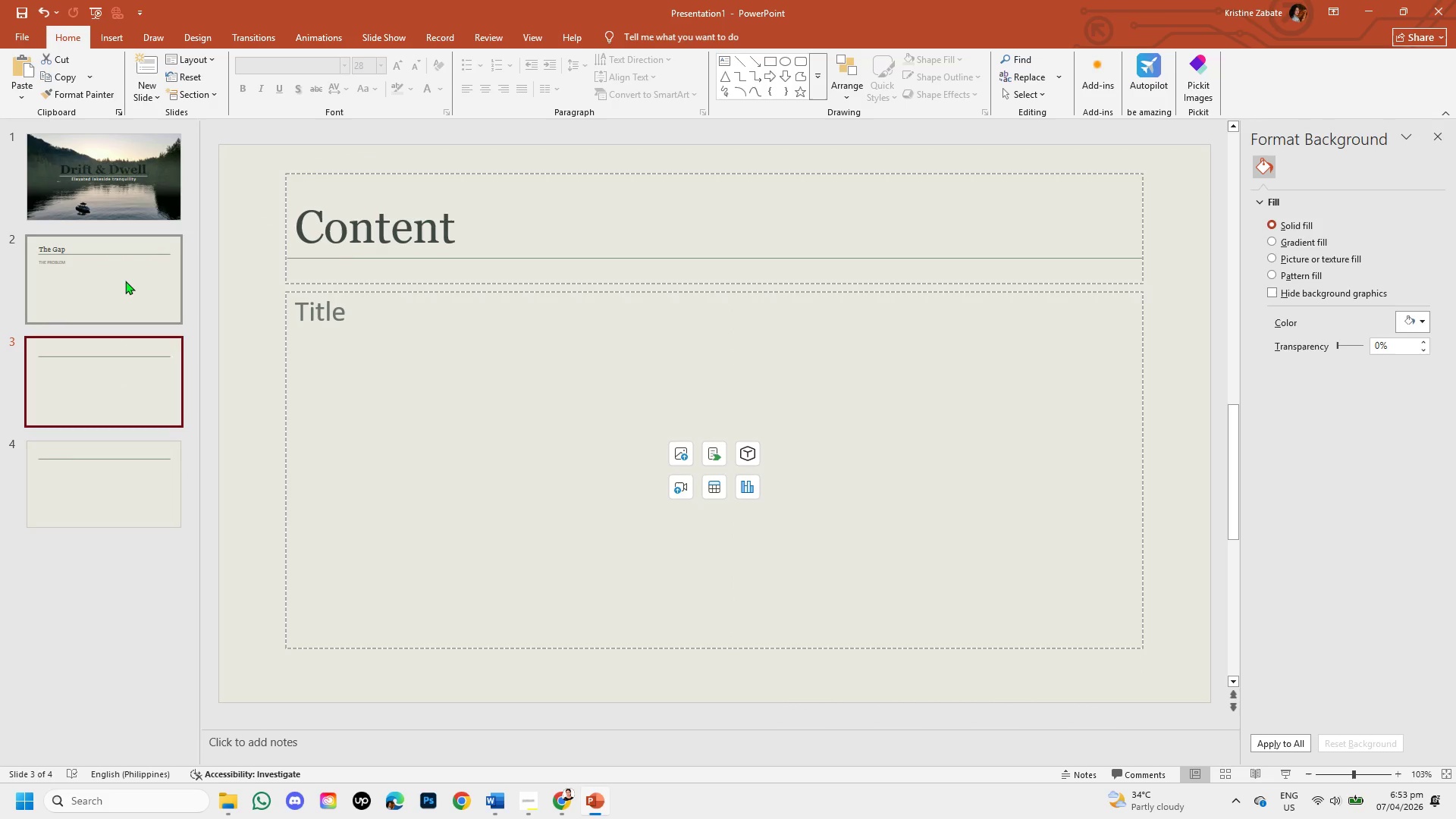 
left_click_drag(start_coordinate=[108, 369], to_coordinate=[108, 278])
 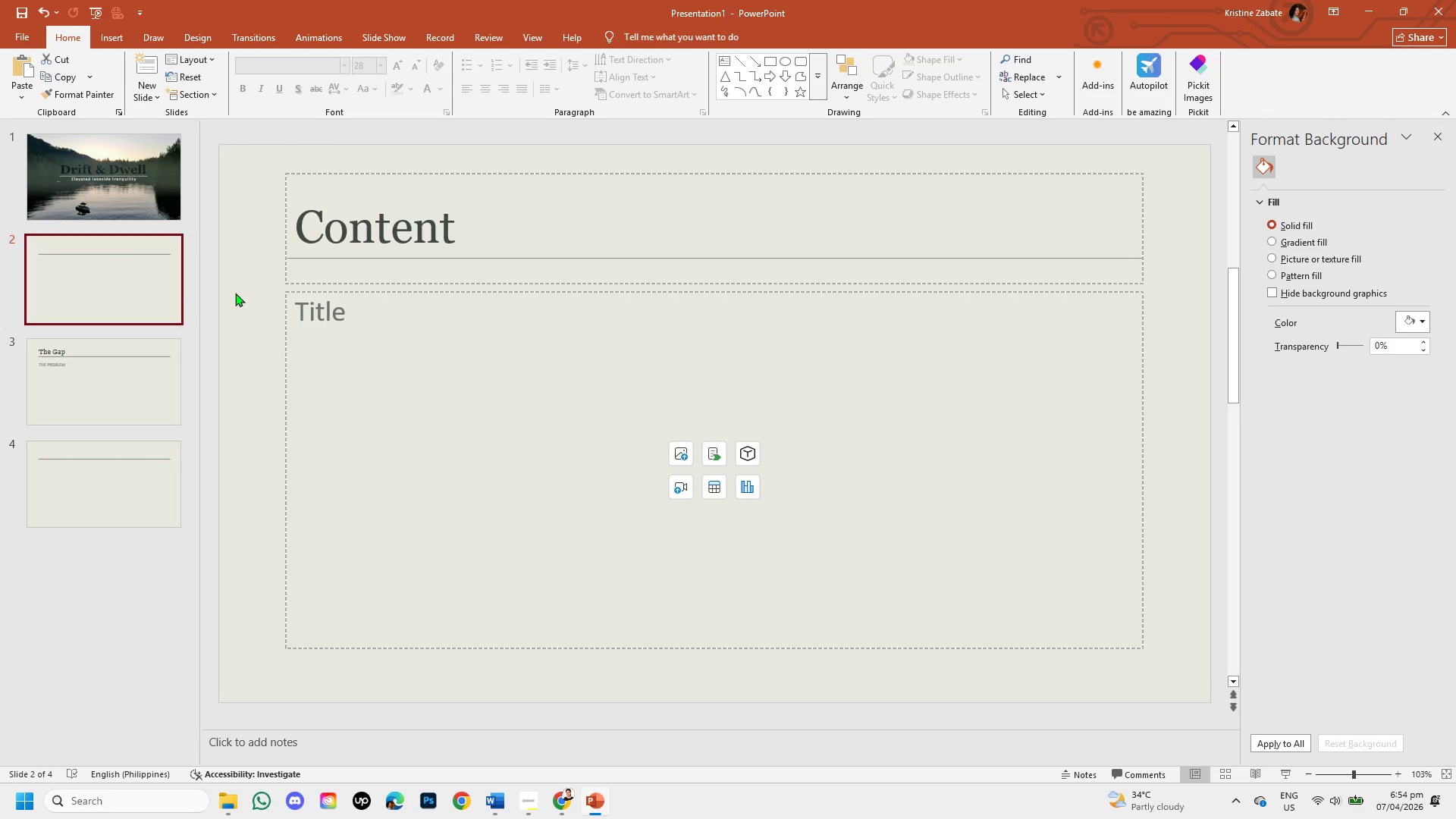 
left_click([156, 283])
 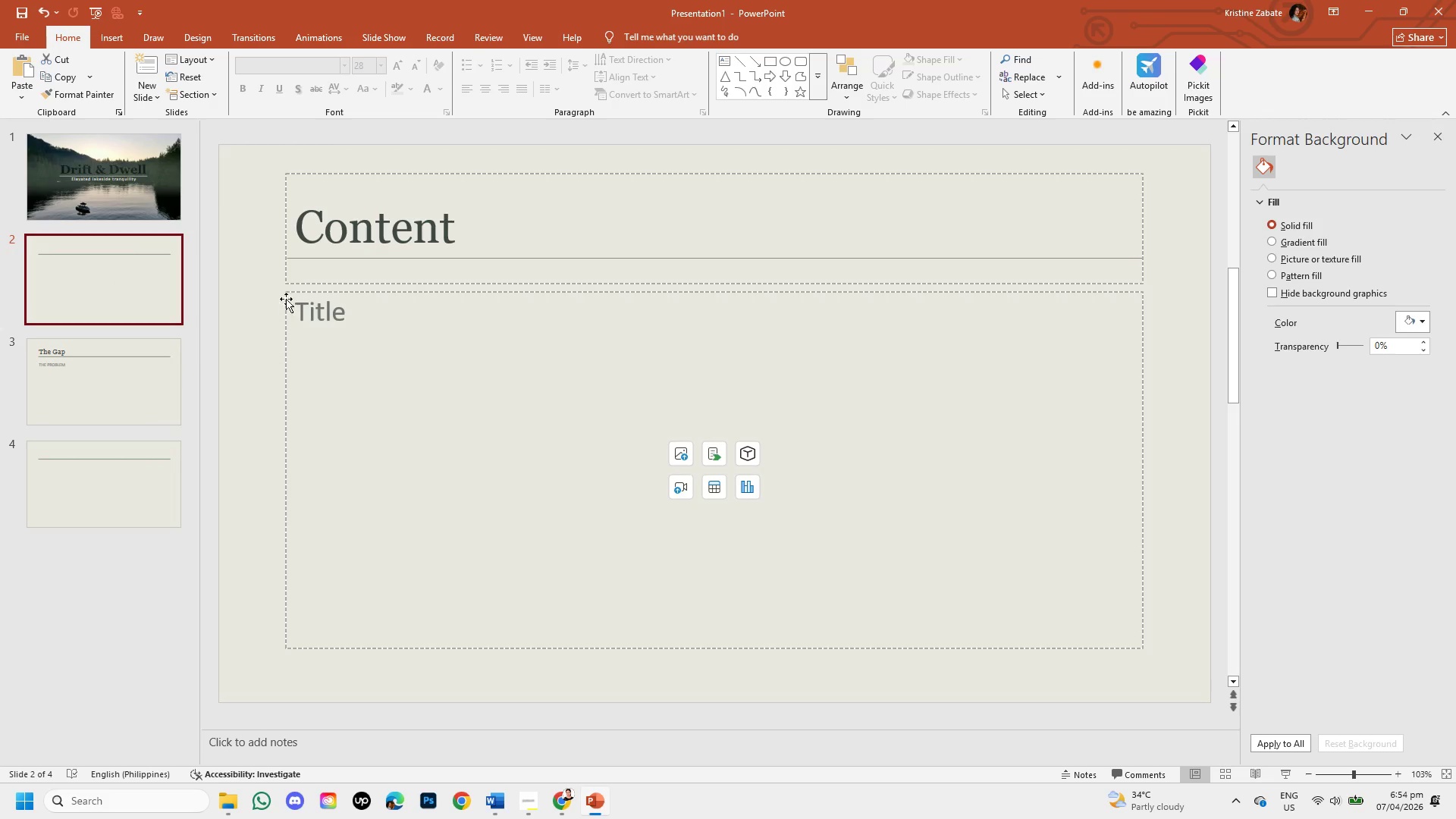 
left_click([110, 369])
 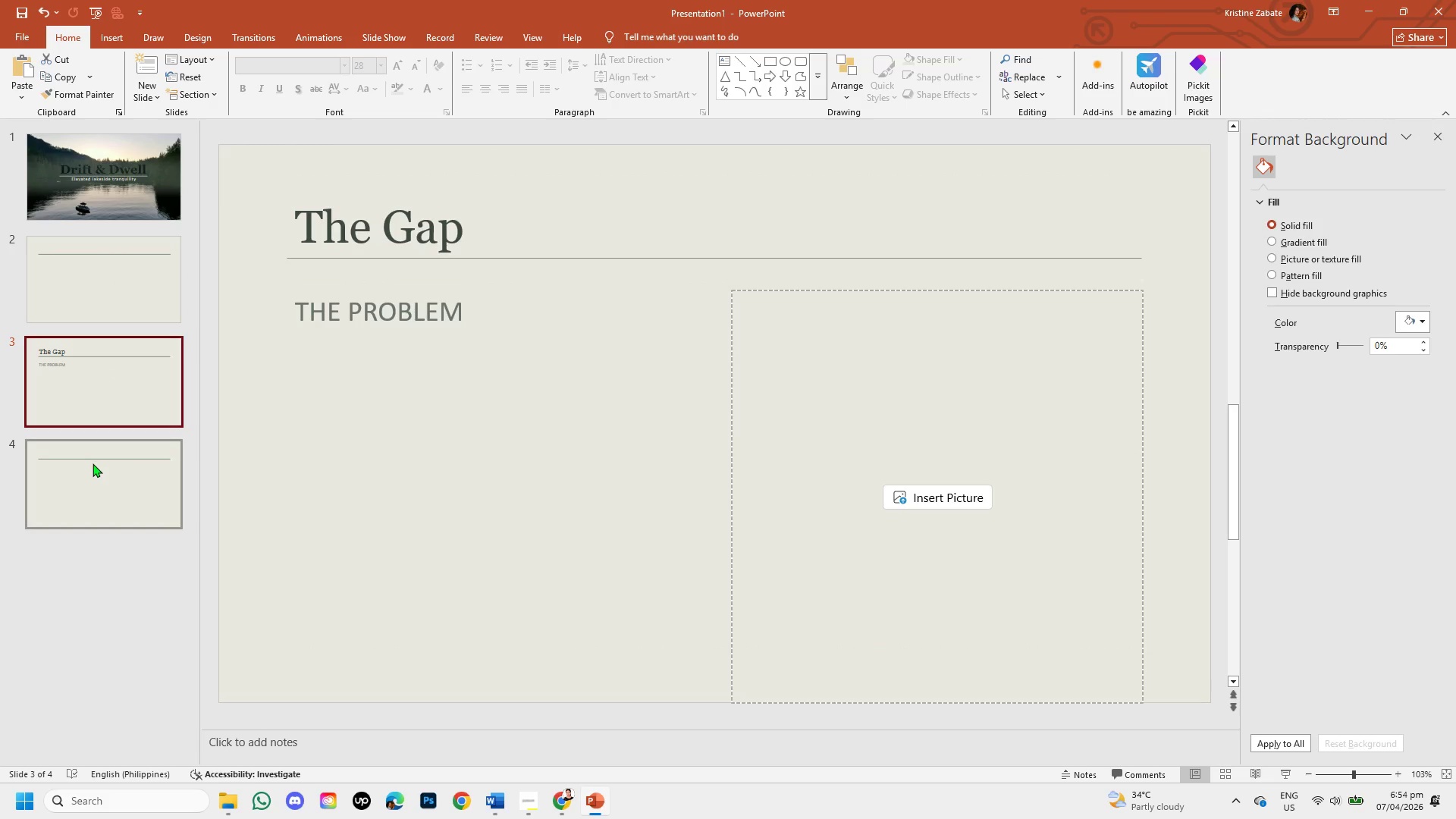 
left_click([93, 463])
 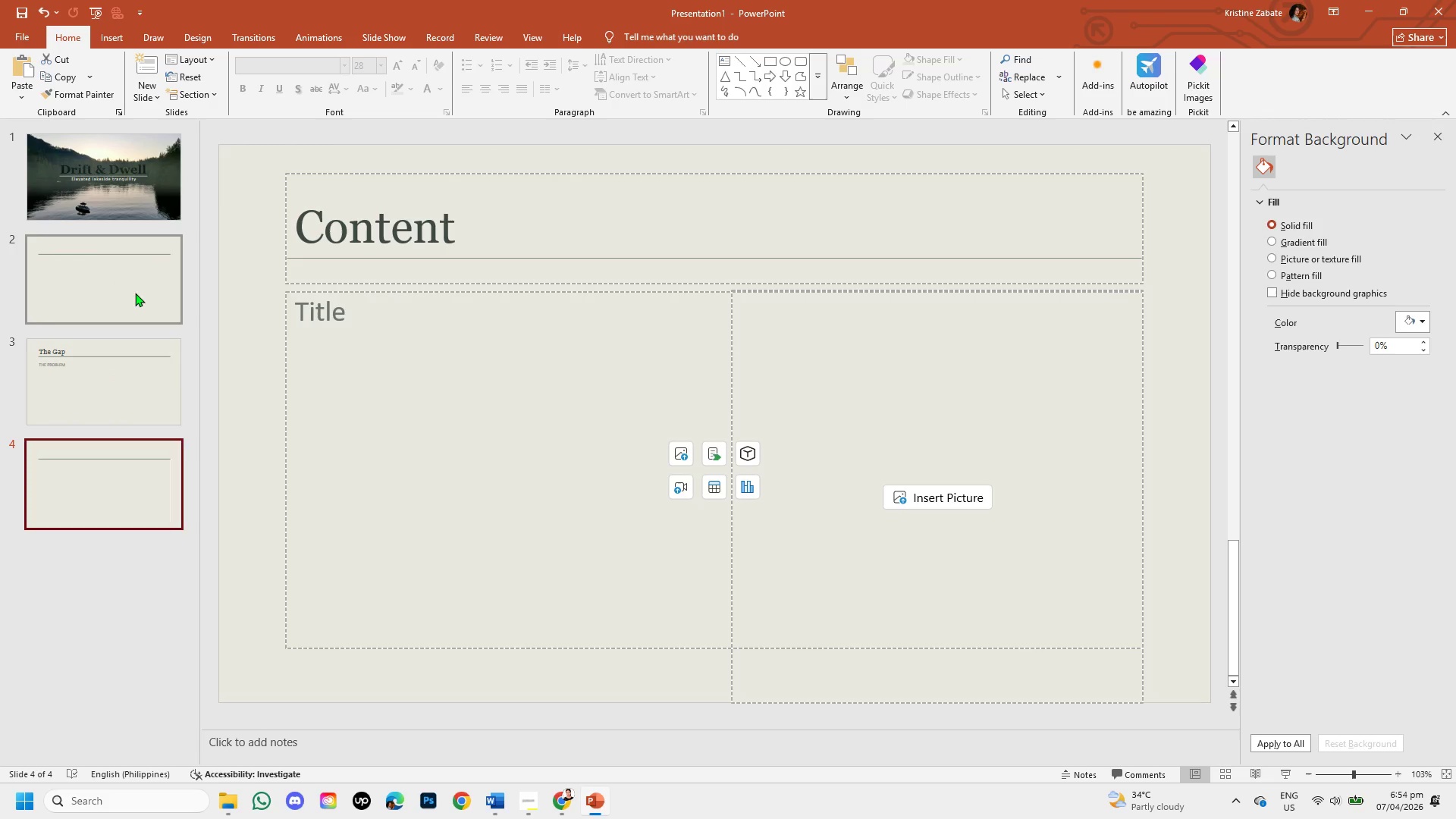 
left_click([135, 293])
 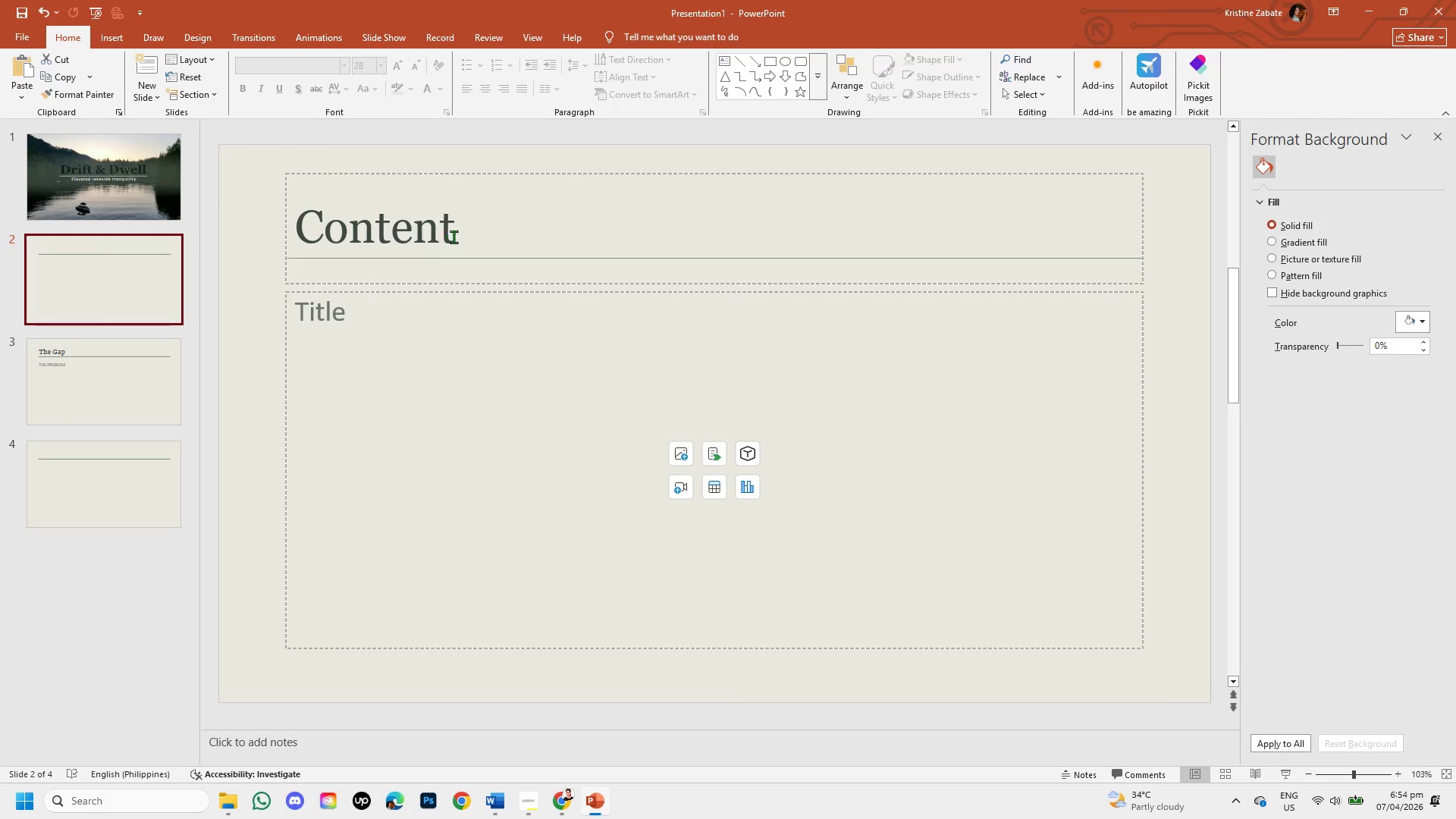 
left_click([460, 232])
 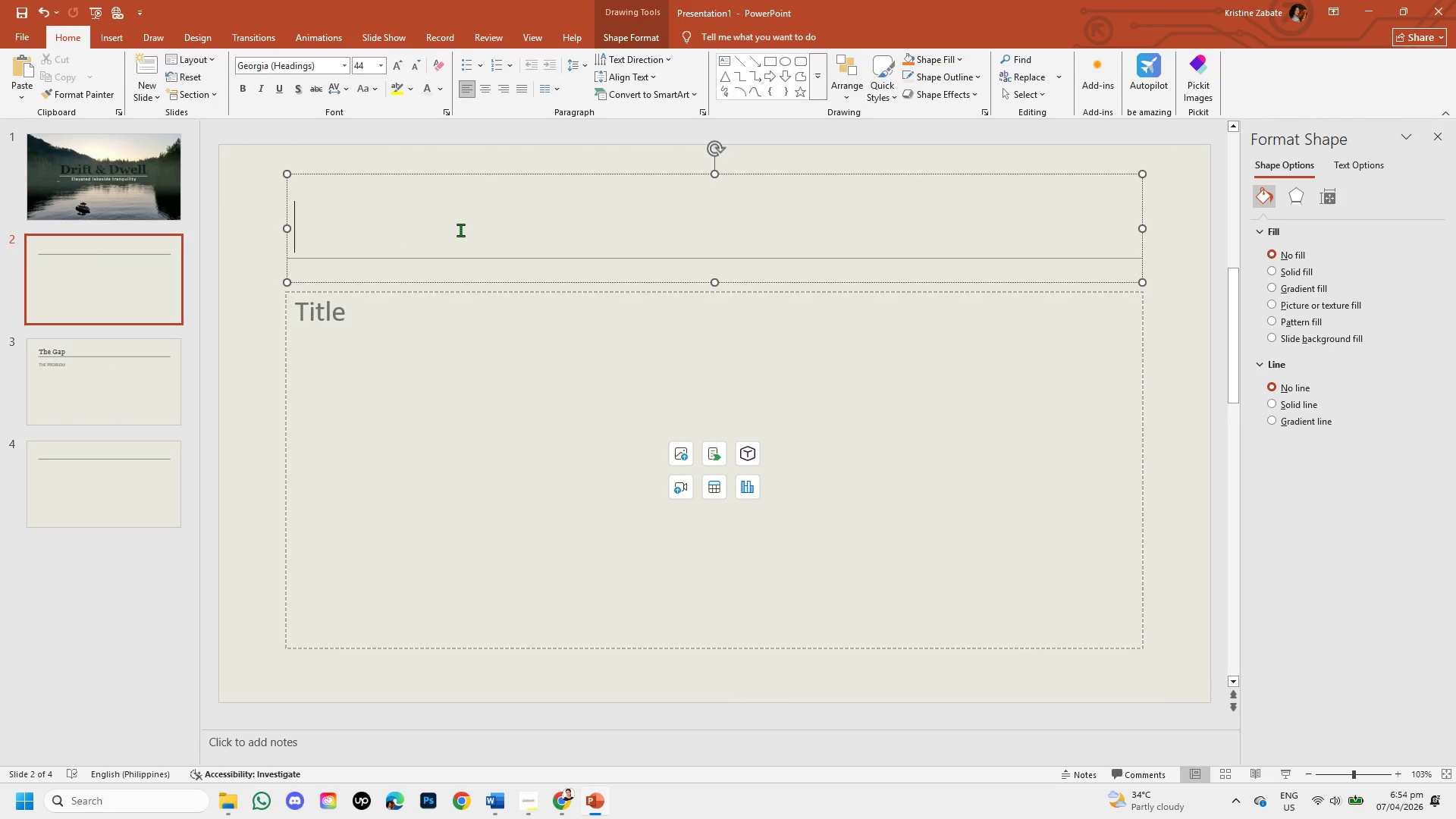 
type(t)
key(Backspace)
type(The Gap)
 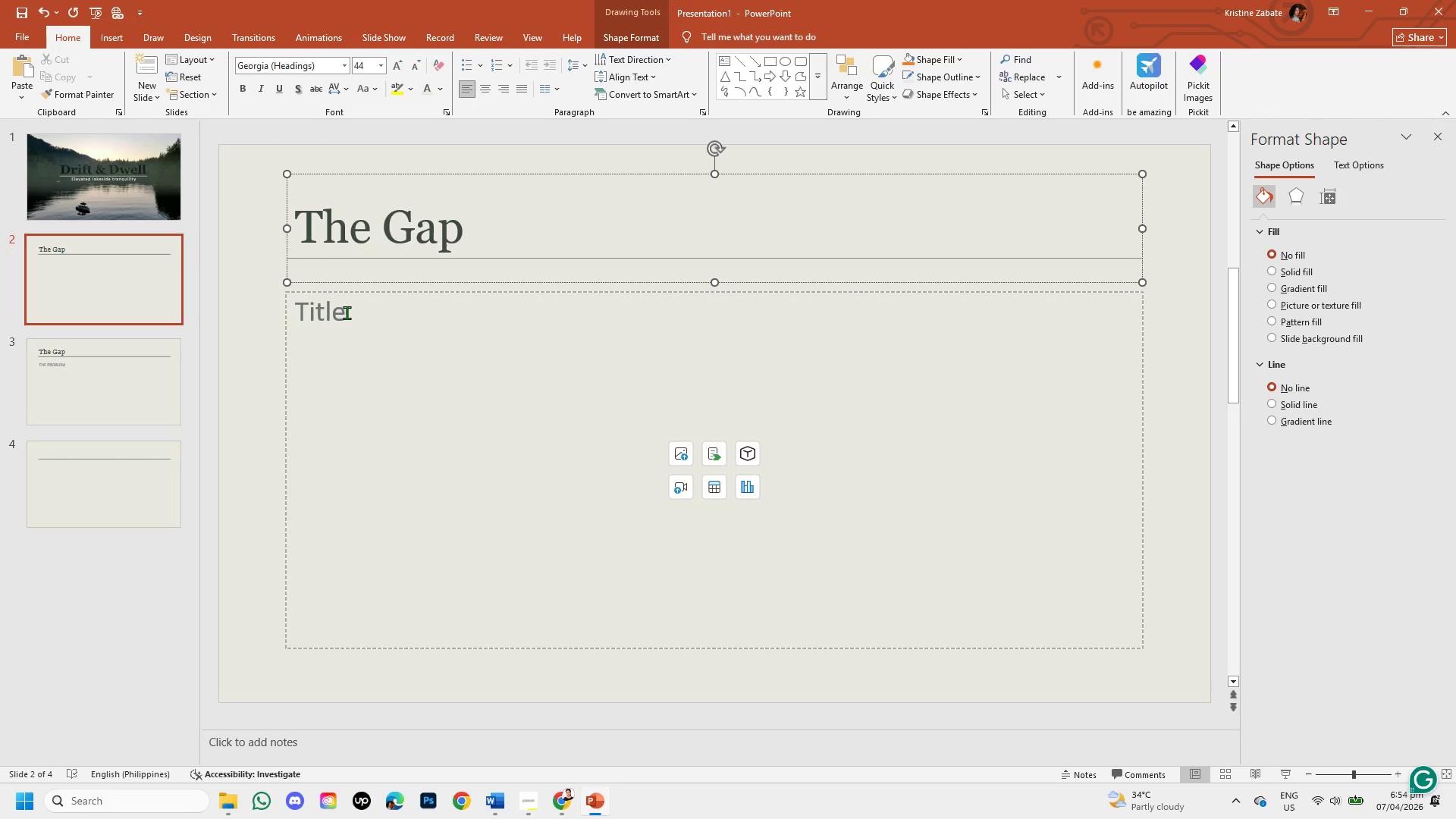 
left_click([359, 315])
 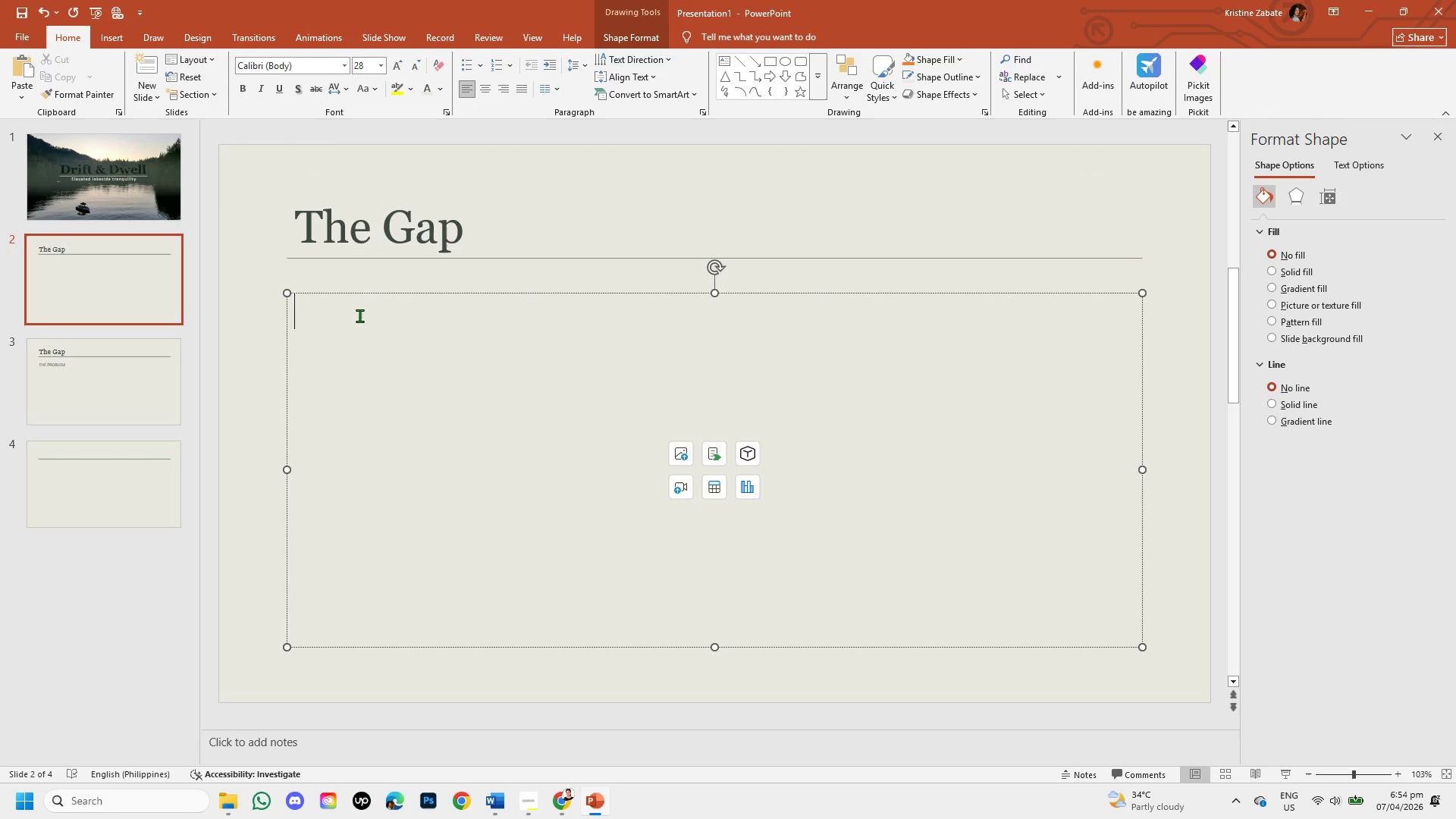 
type(THE PROBLEM)
 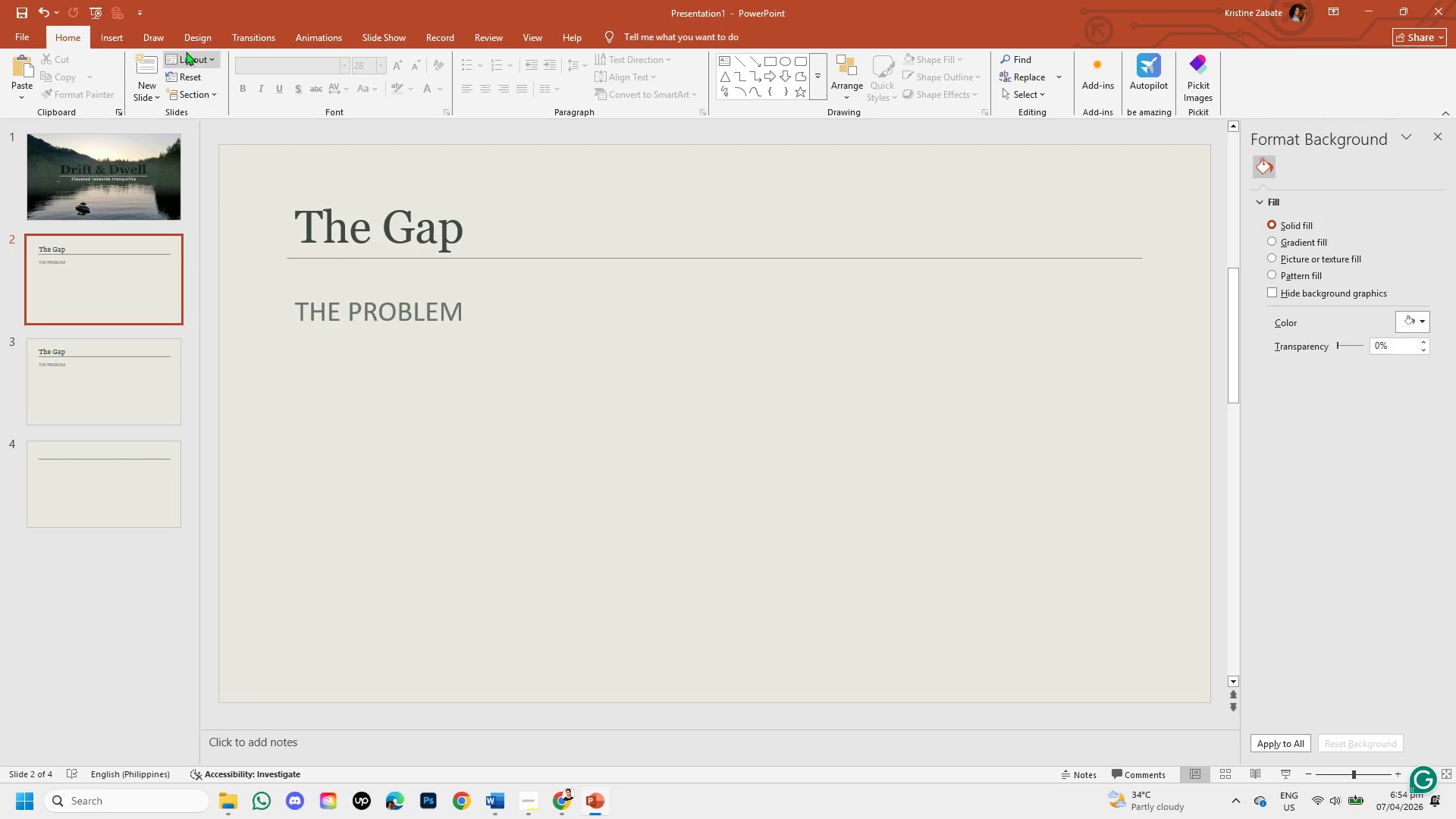 
wait(5.67)
 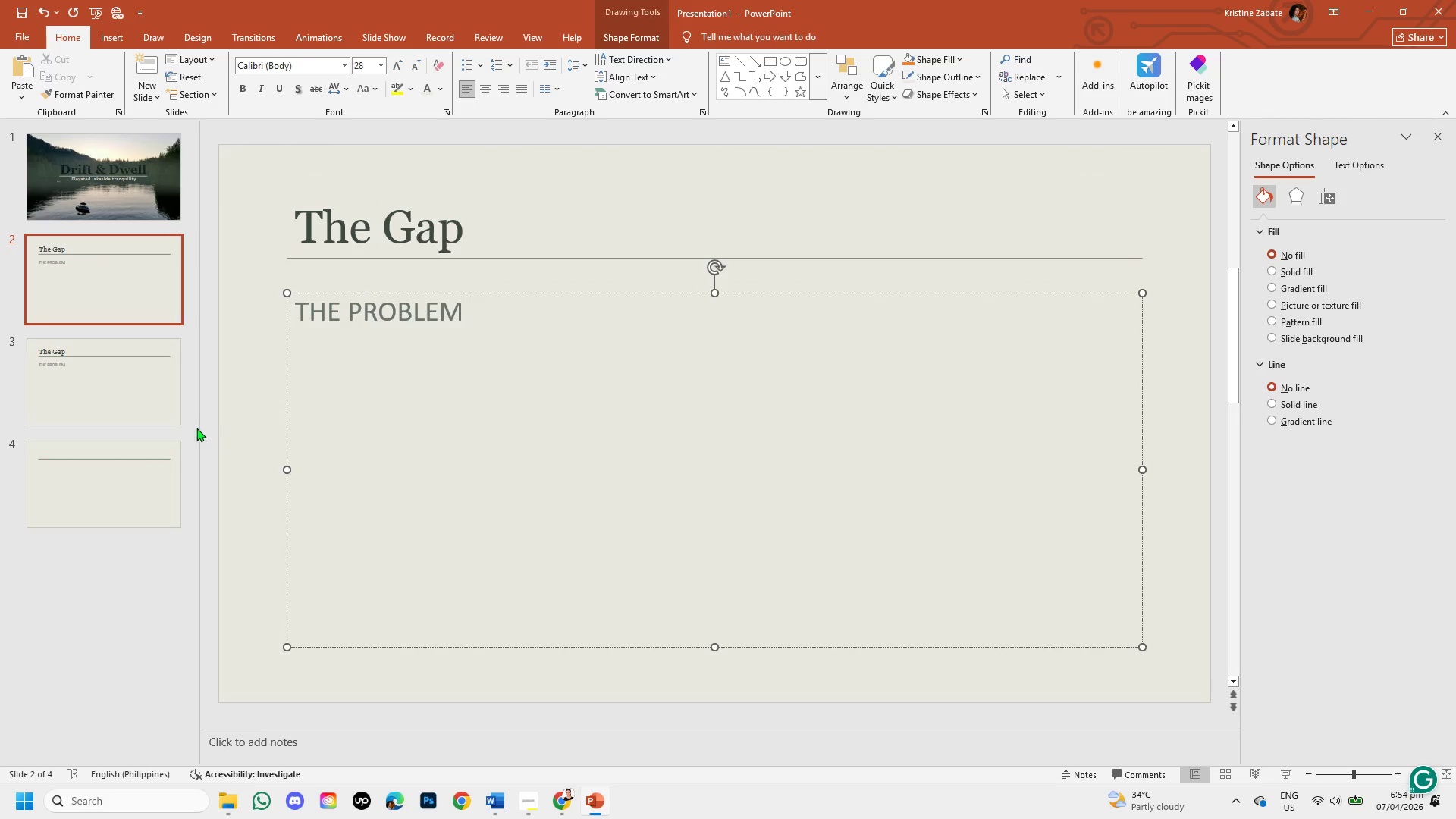 
left_click([105, 33])
 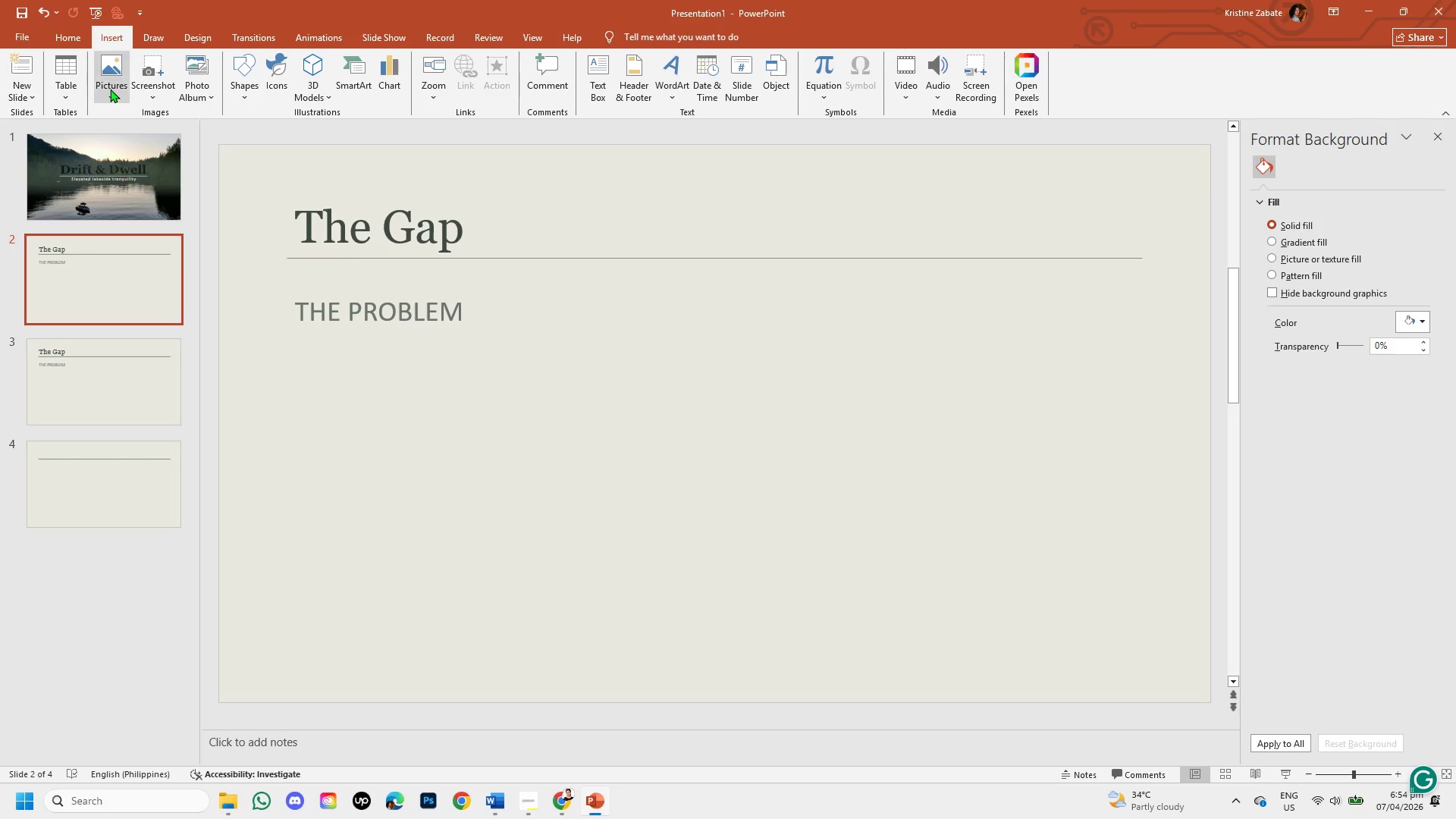 
left_click_drag(start_coordinate=[110, 89], to_coordinate=[119, 127])
 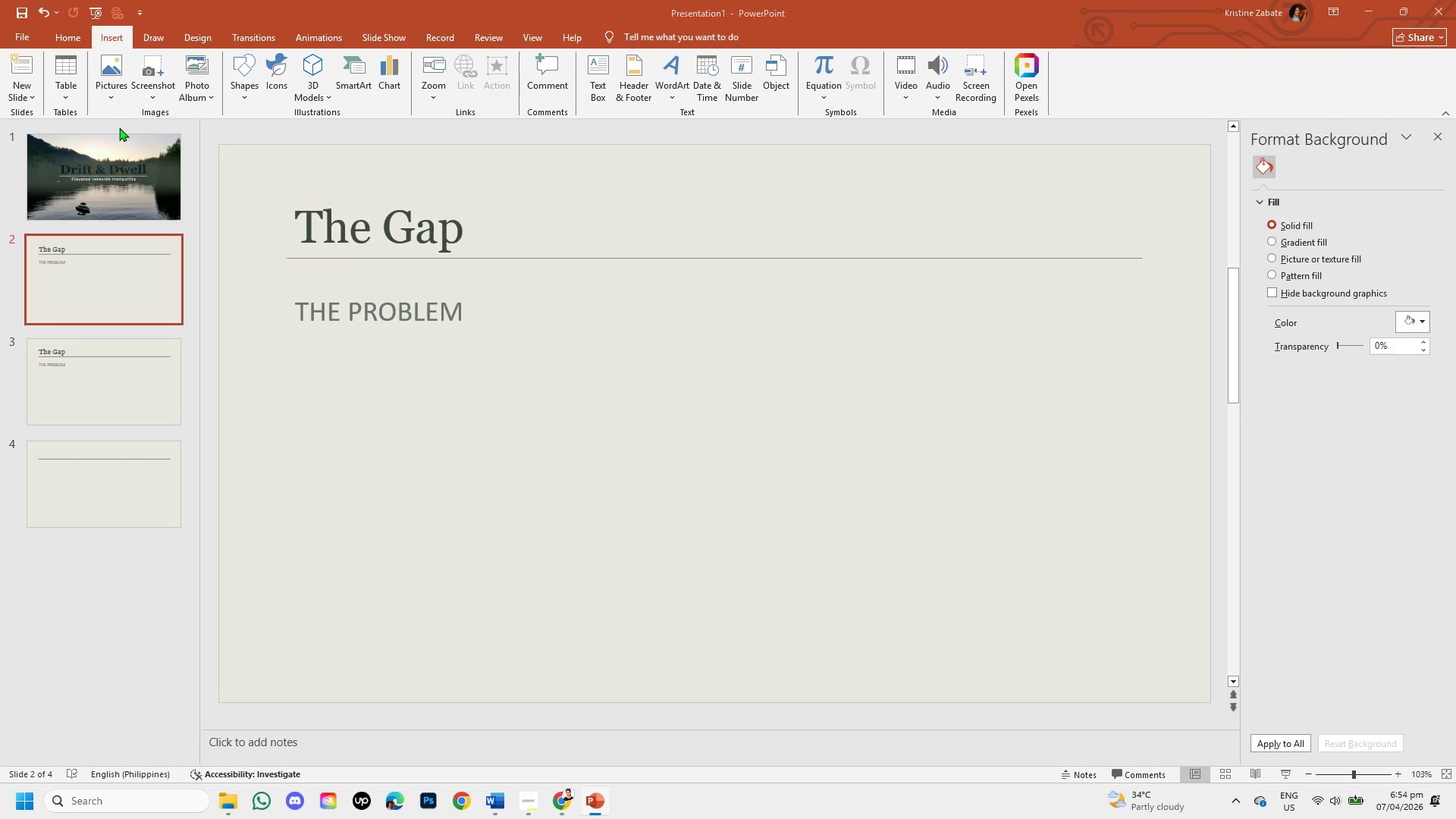 
left_click([119, 127])
 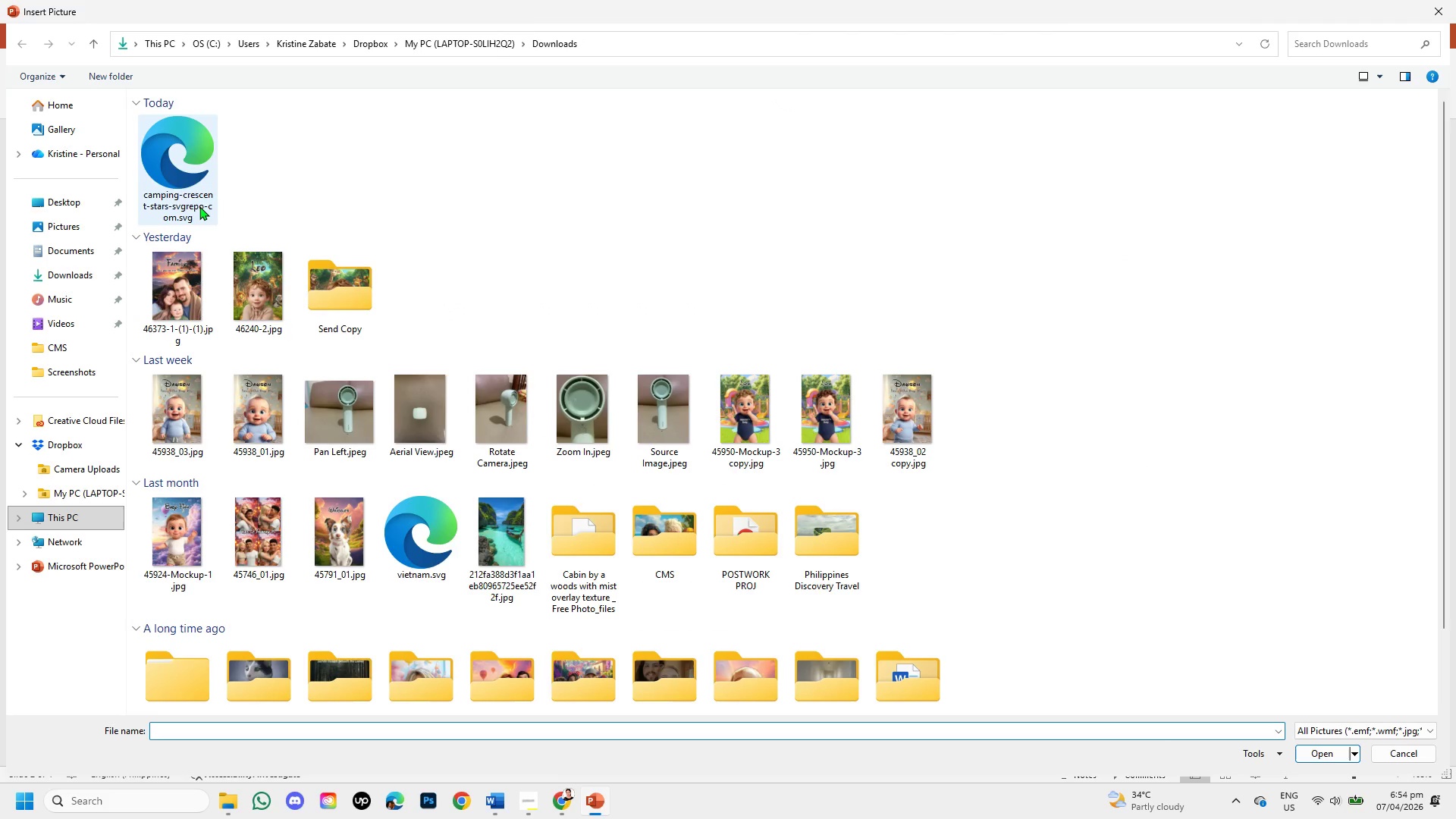 
left_click([181, 194])
 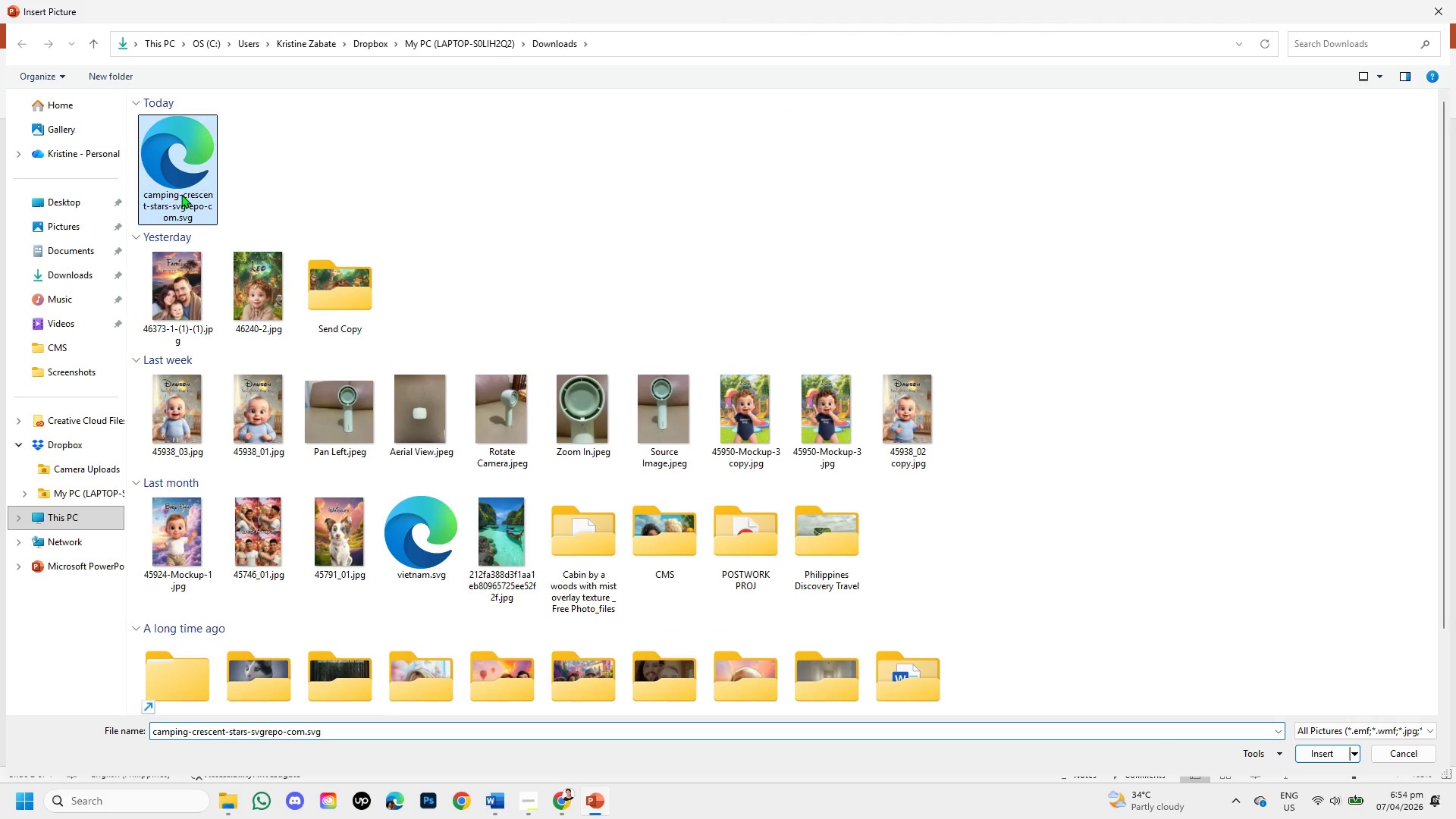 
left_click_drag(start_coordinate=[181, 194], to_coordinate=[832, 405])
 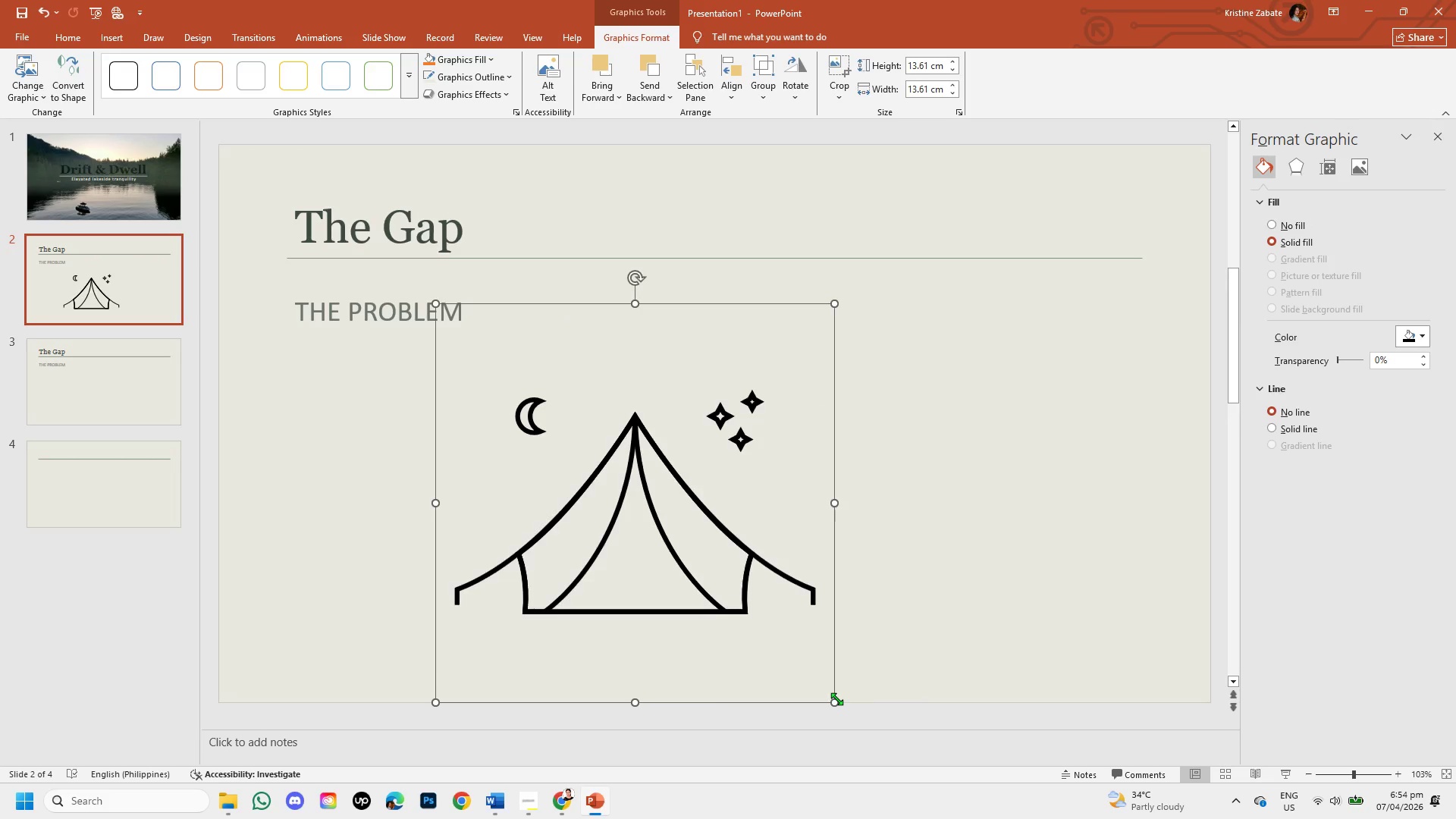 
left_click_drag(start_coordinate=[836, 701], to_coordinate=[589, 461])
 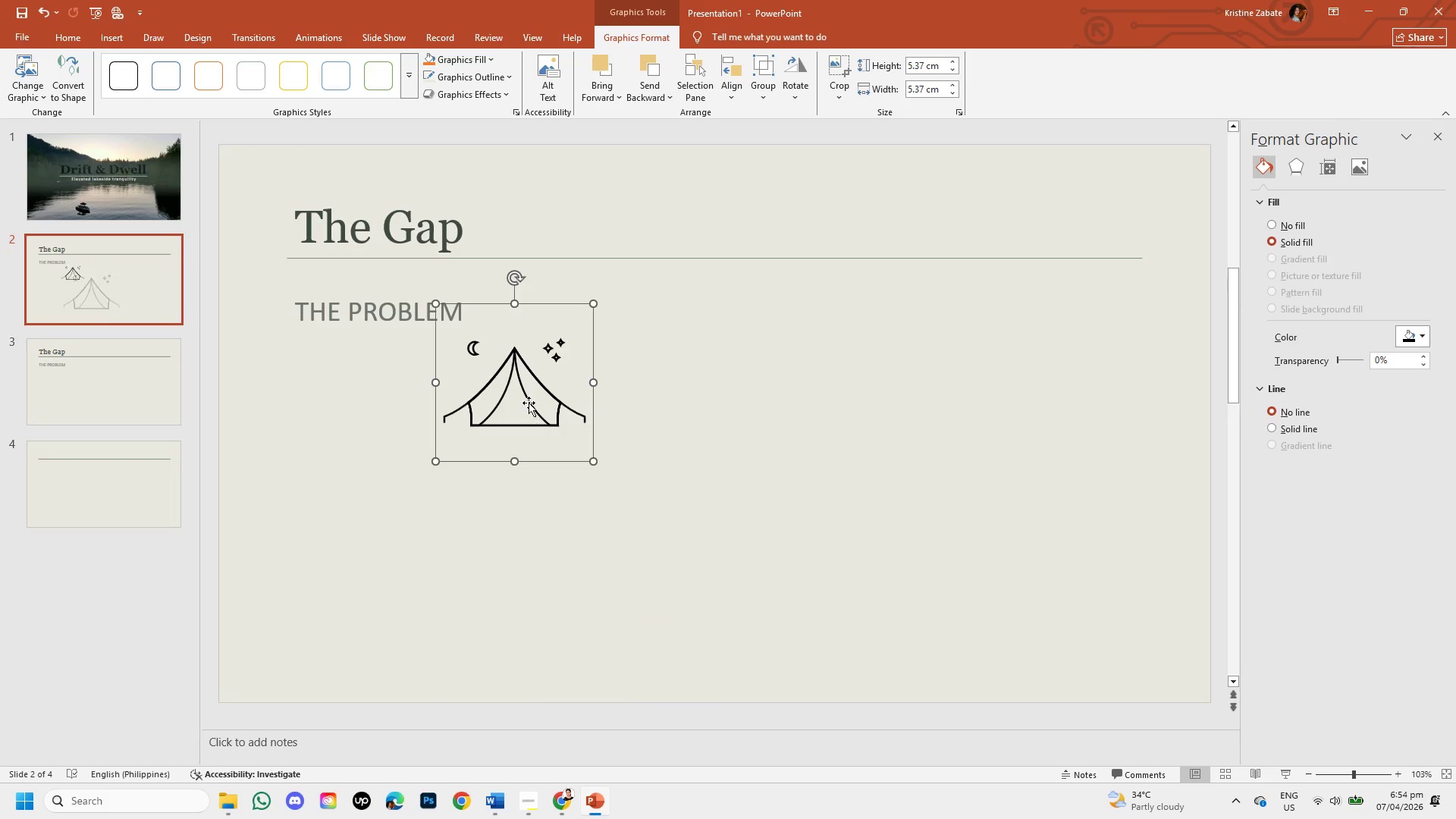 
left_click_drag(start_coordinate=[529, 403], to_coordinate=[469, 463])
 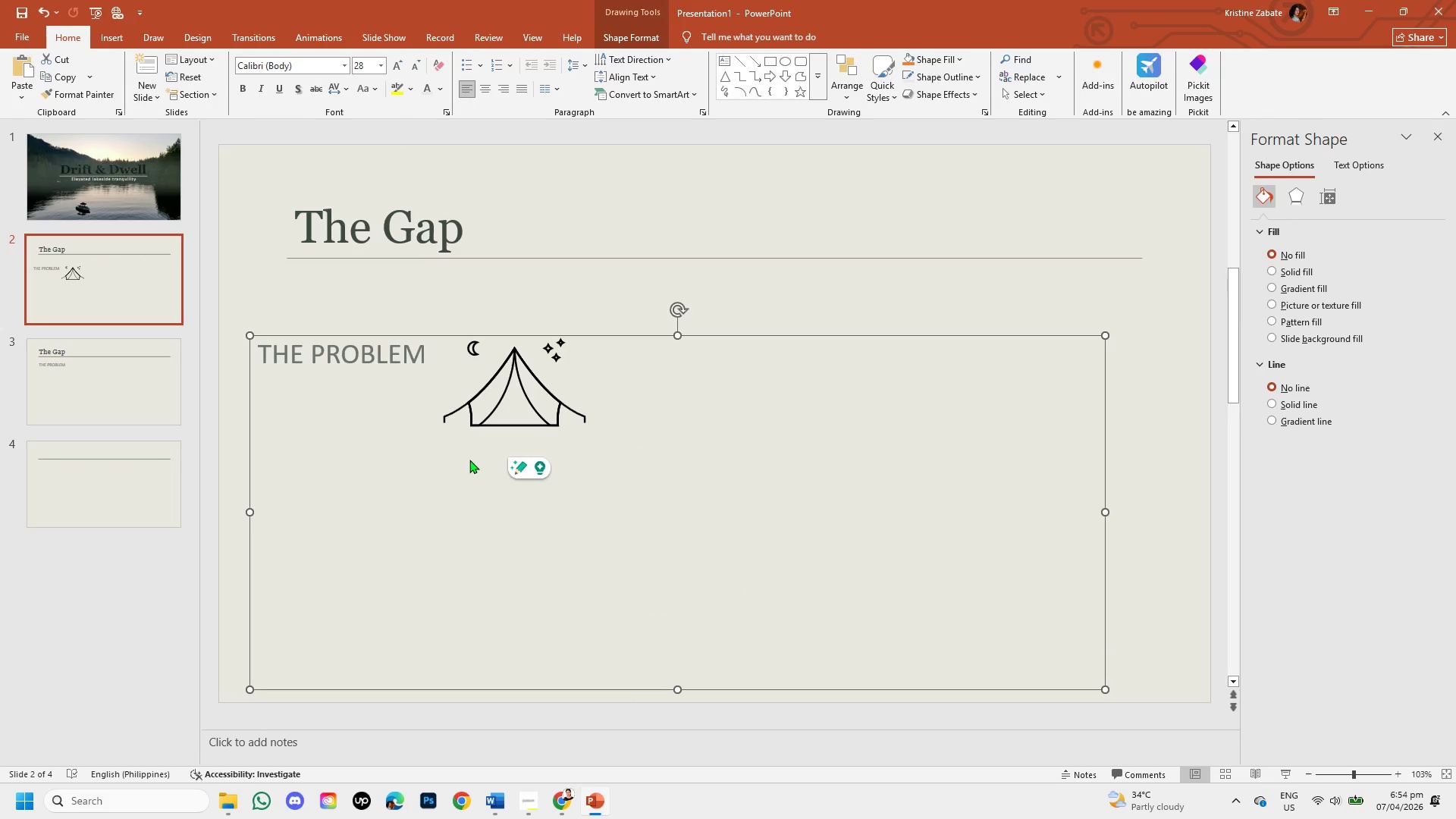 
key(Control+Z)
 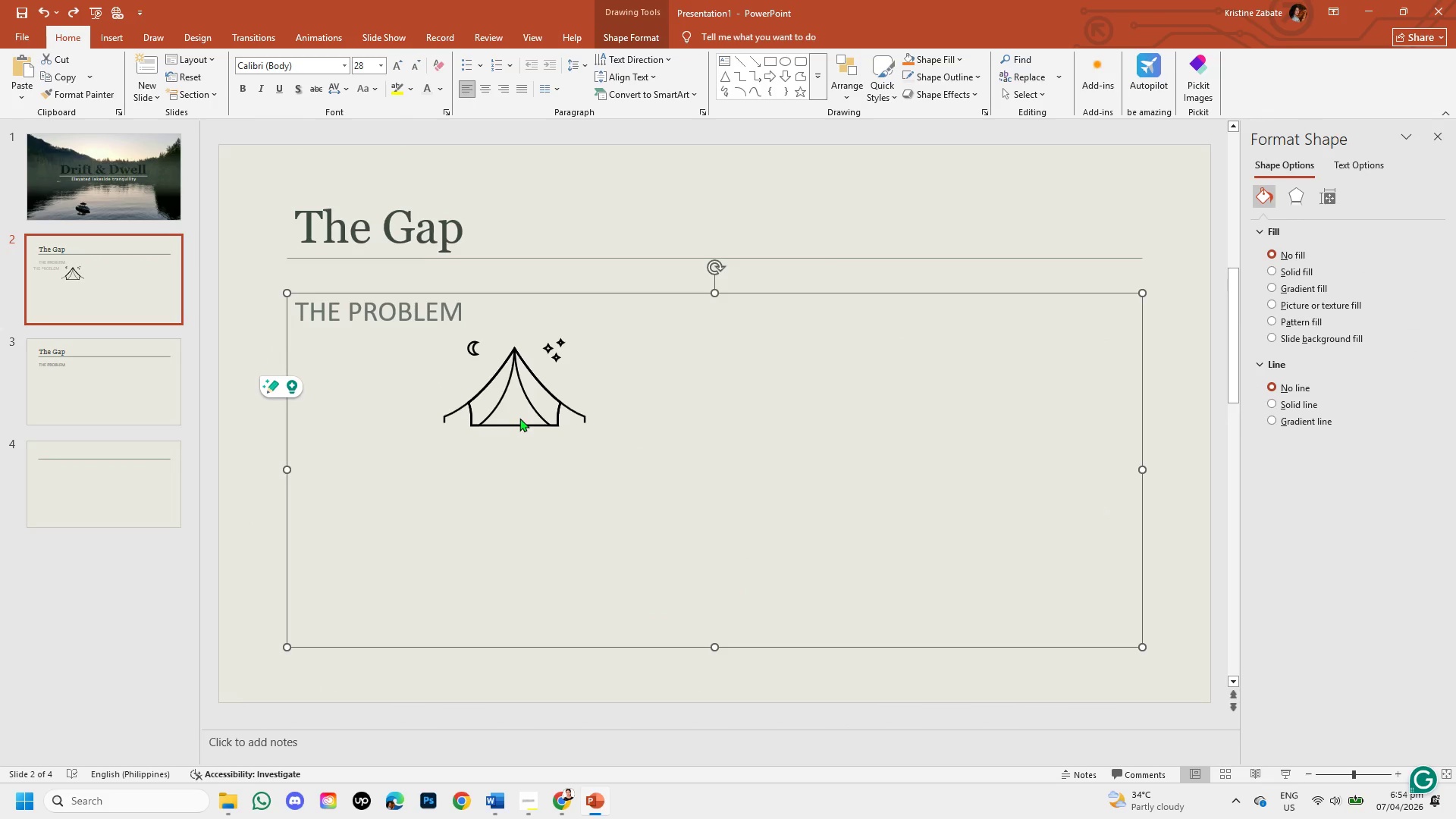 
left_click([519, 418])
 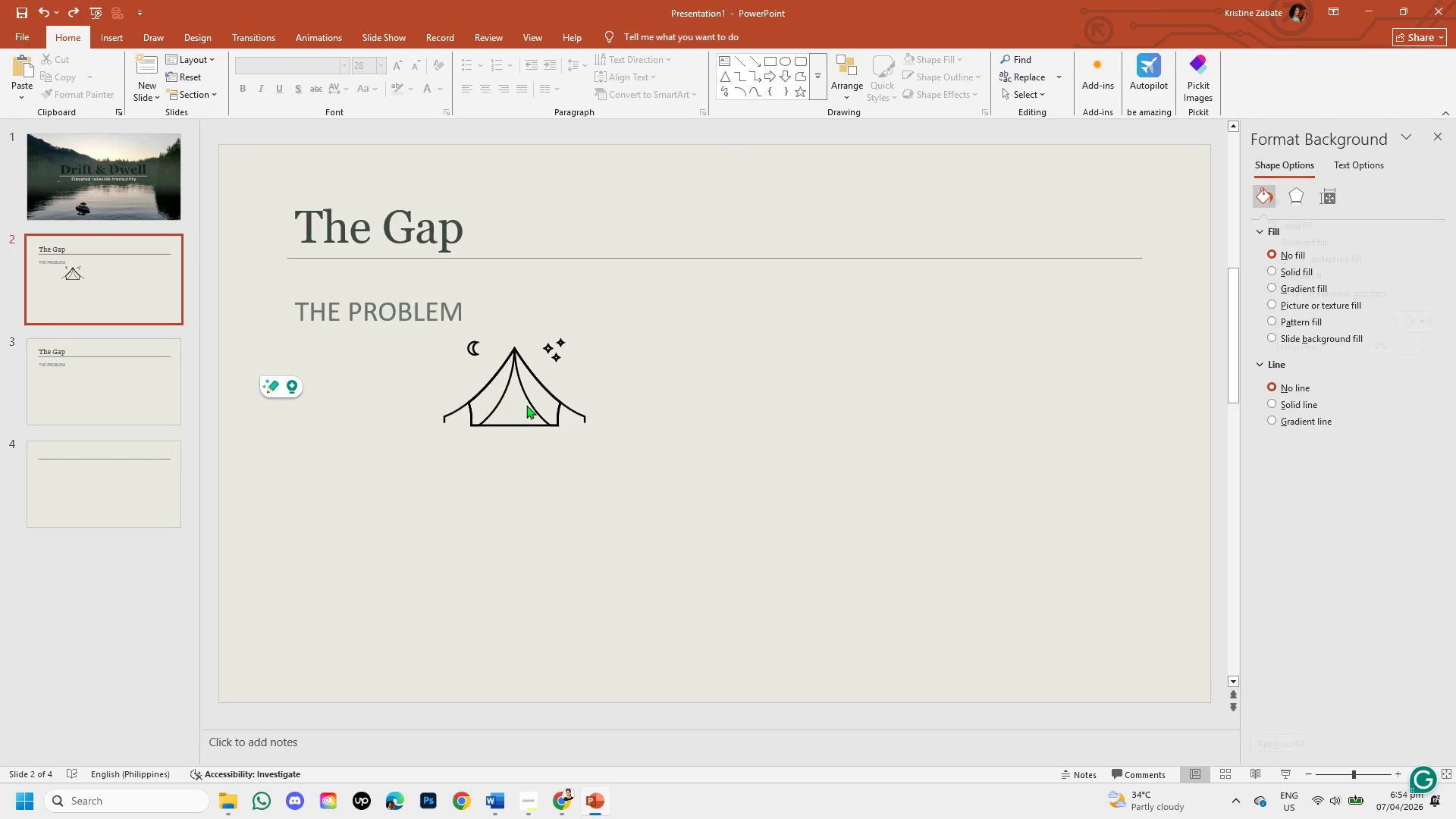 
left_click_drag(start_coordinate=[527, 400], to_coordinate=[369, 410])
 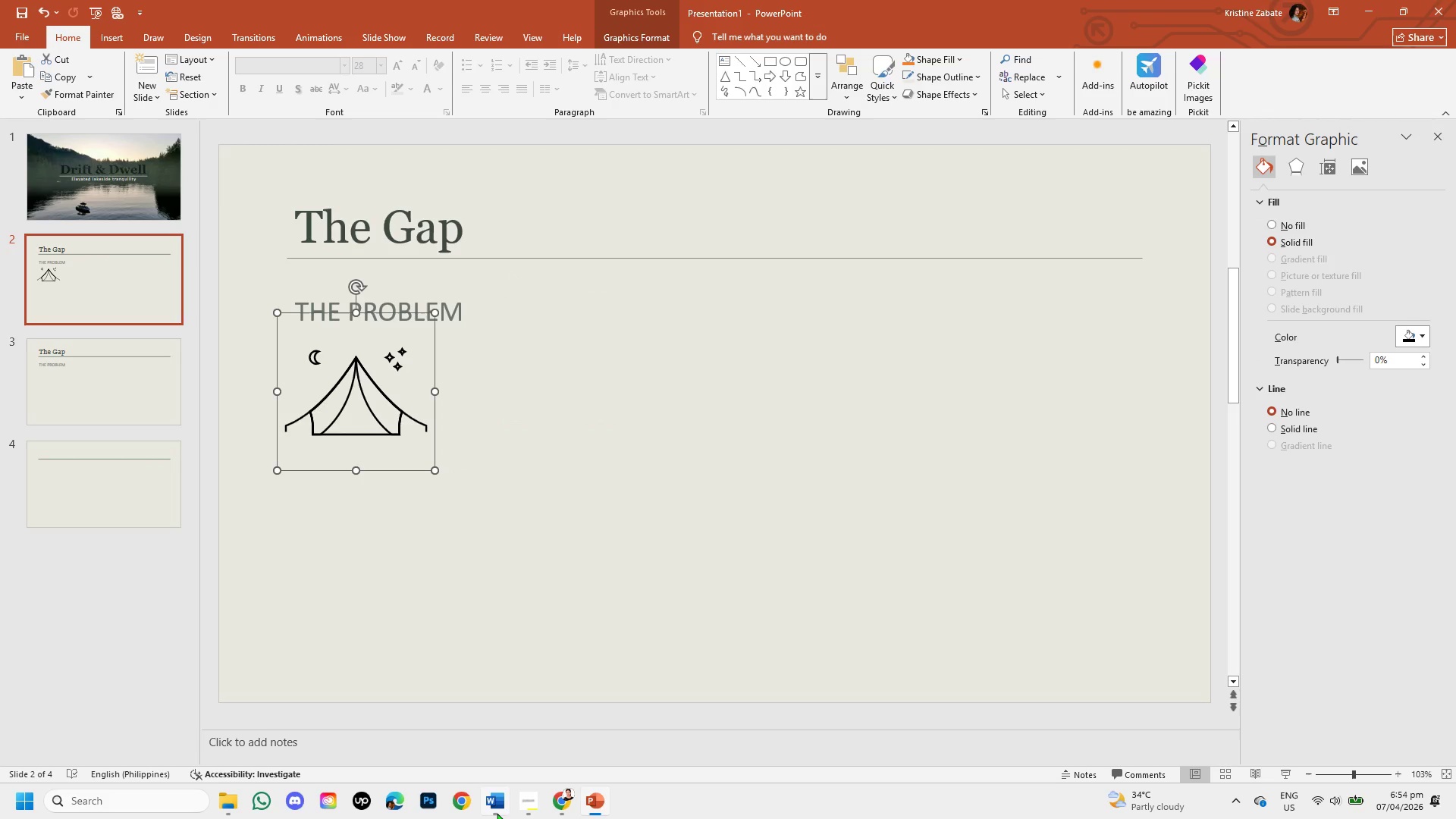 
left_click([497, 813])
 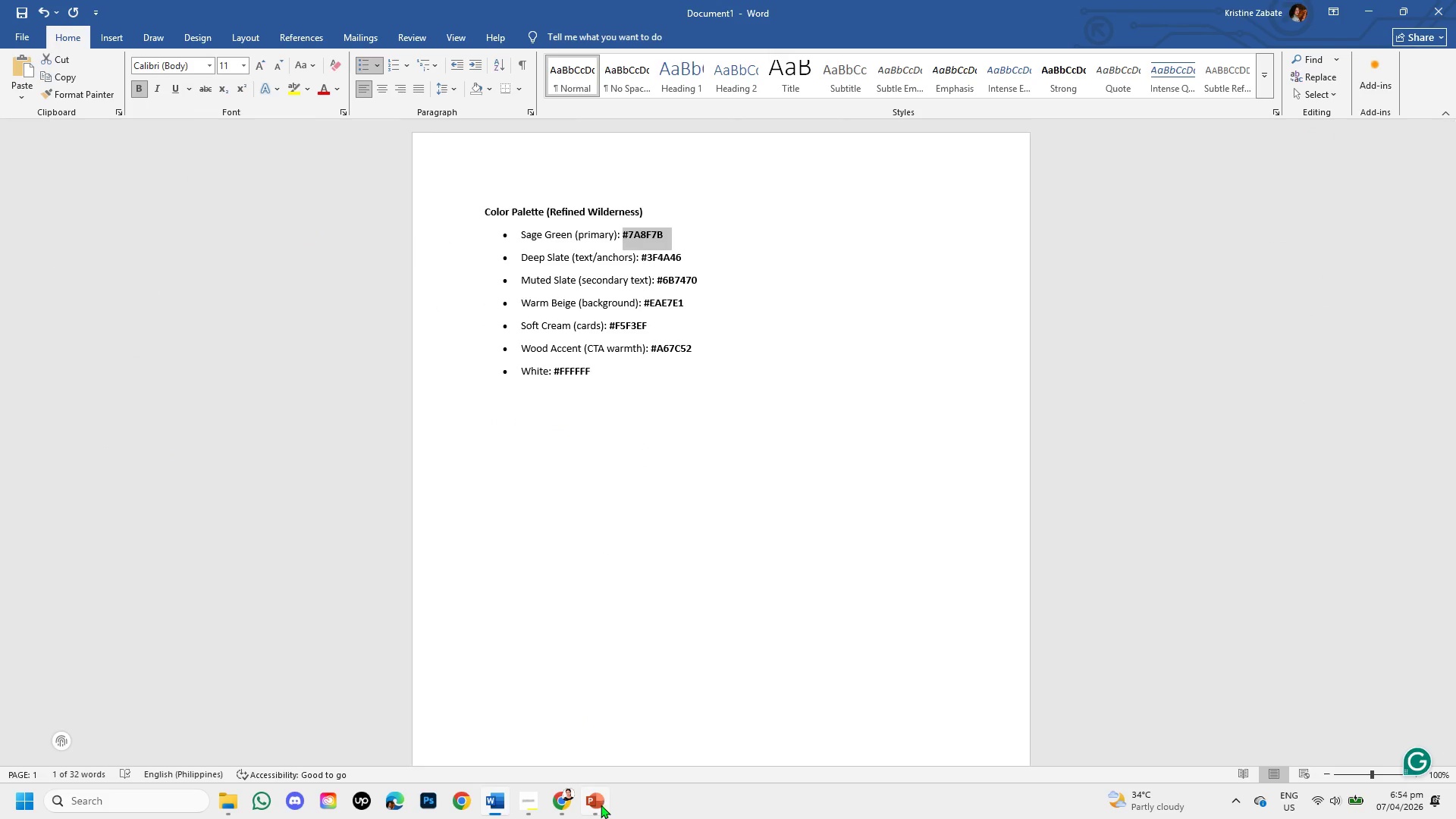 
left_click([554, 795])
 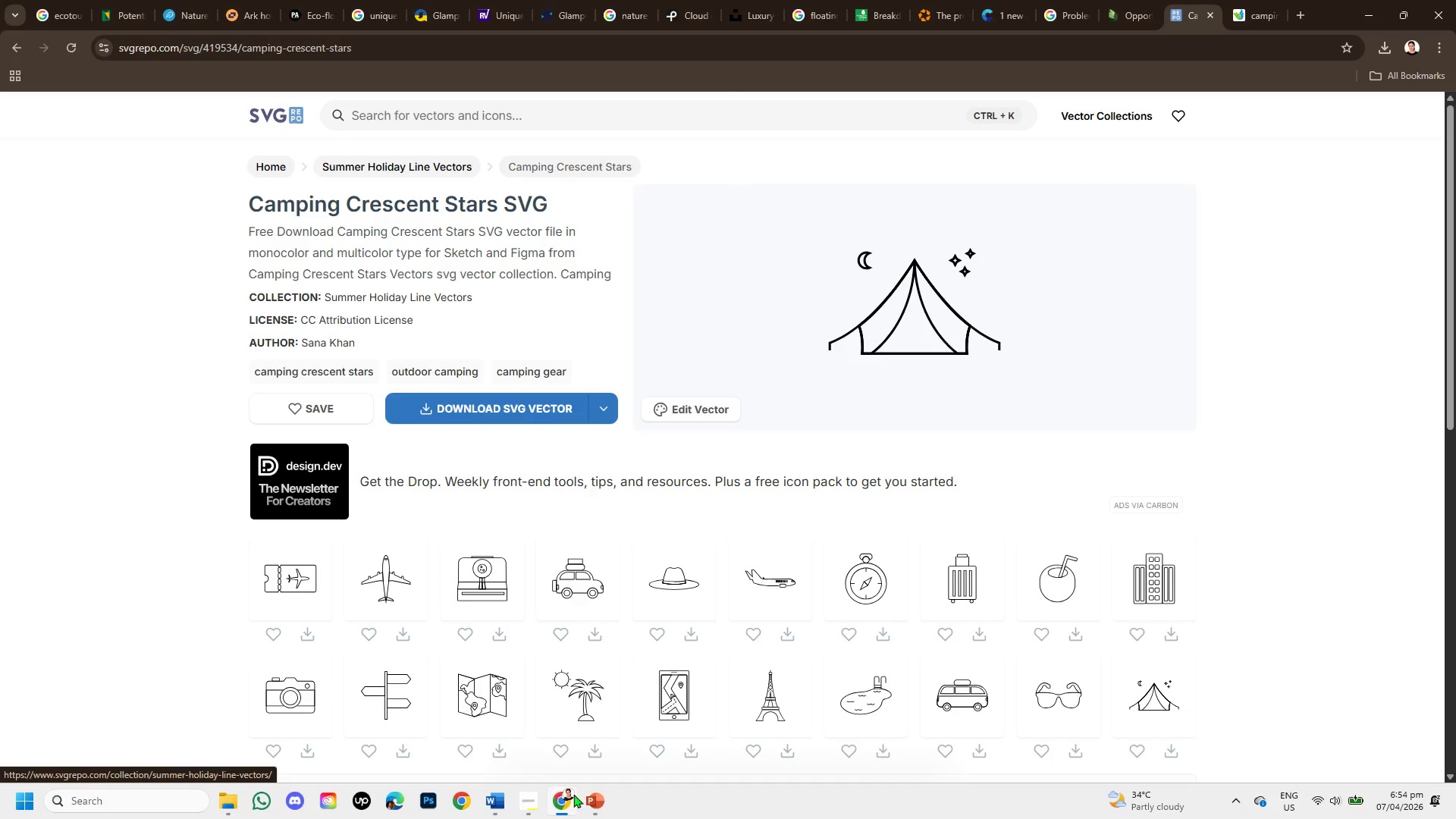 
left_click([588, 811])
 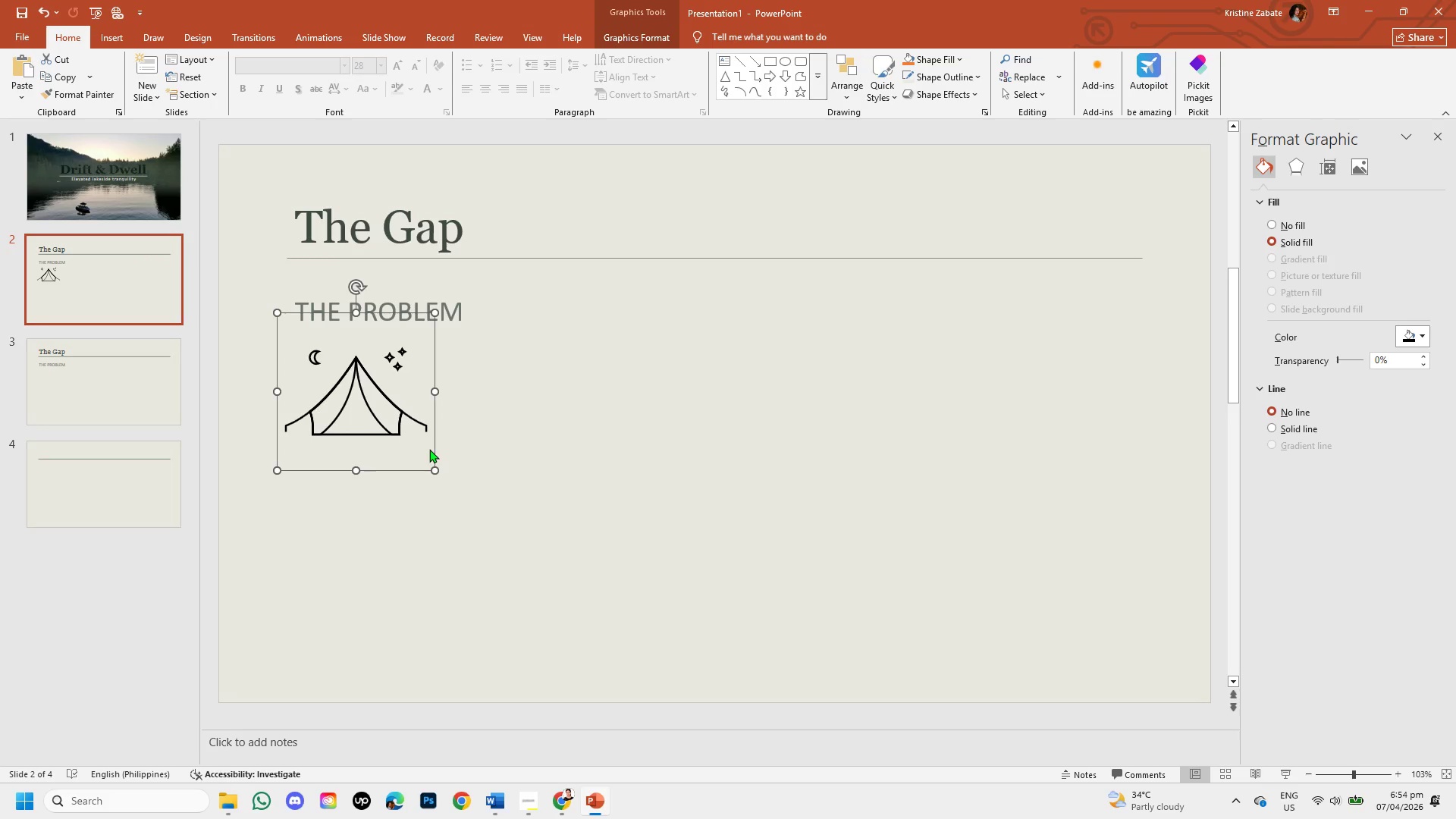 
left_click_drag(start_coordinate=[432, 450], to_coordinate=[447, 460])
 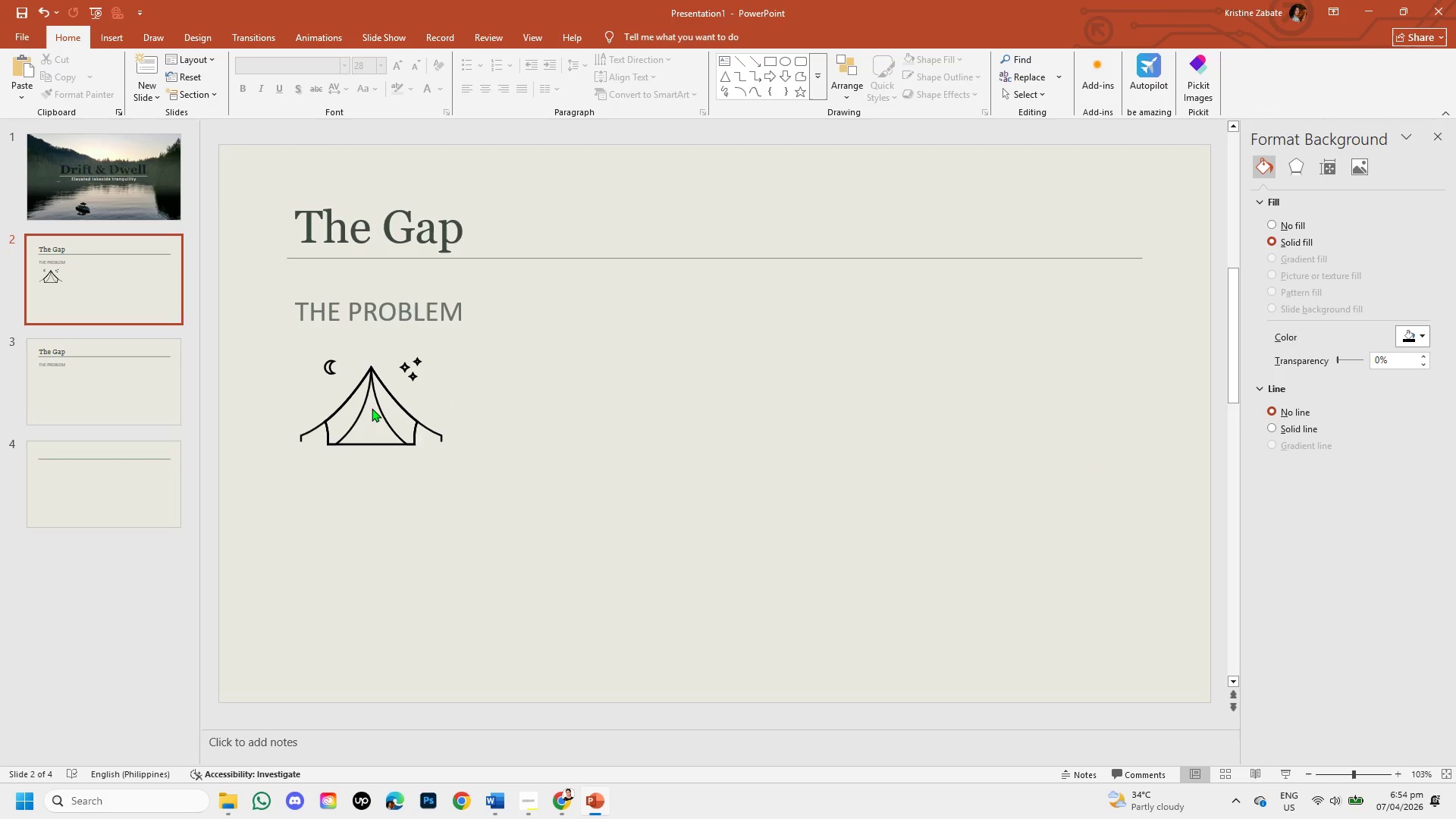 
double_click([372, 408])
 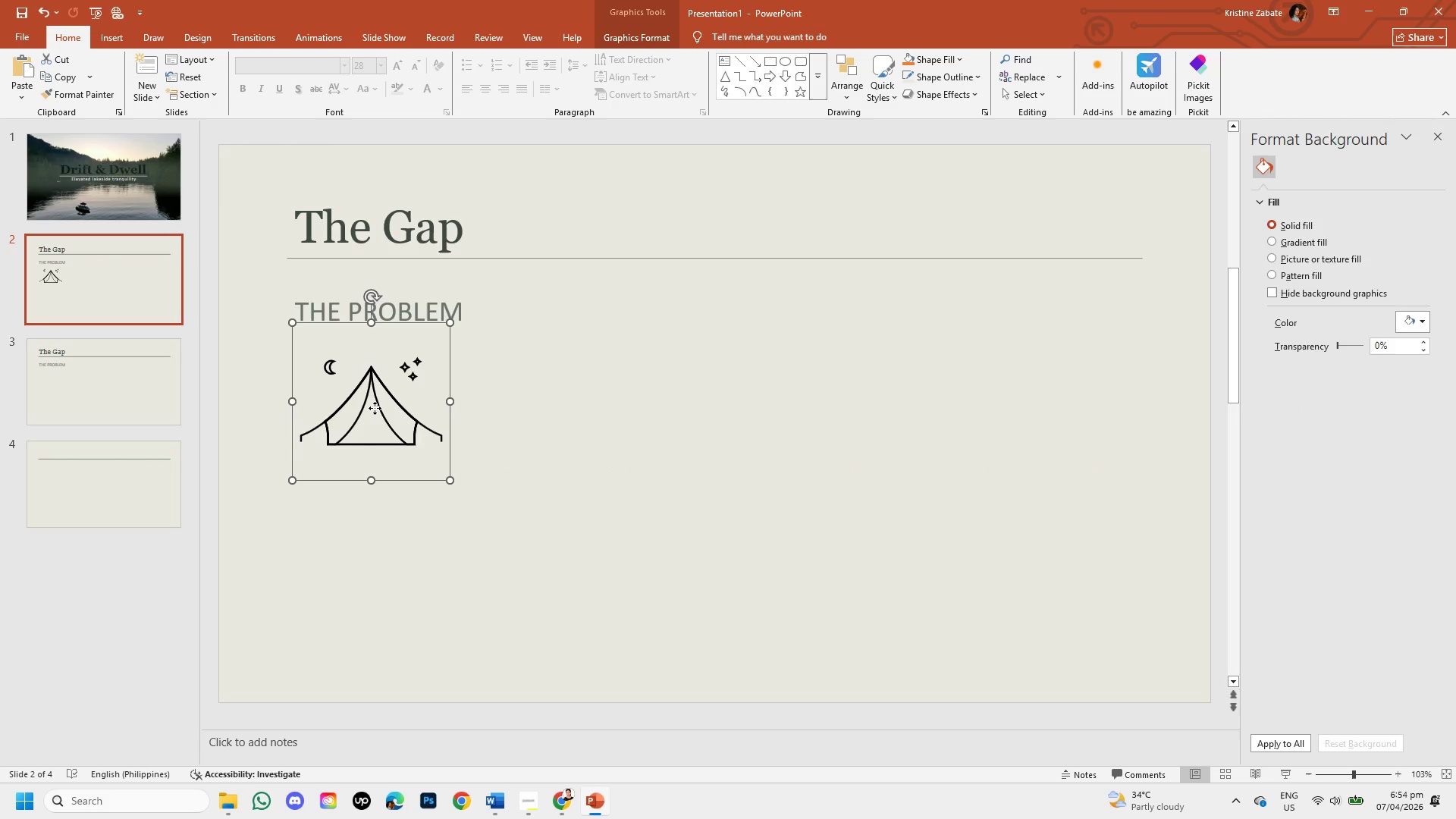 
double_click([375, 408])
 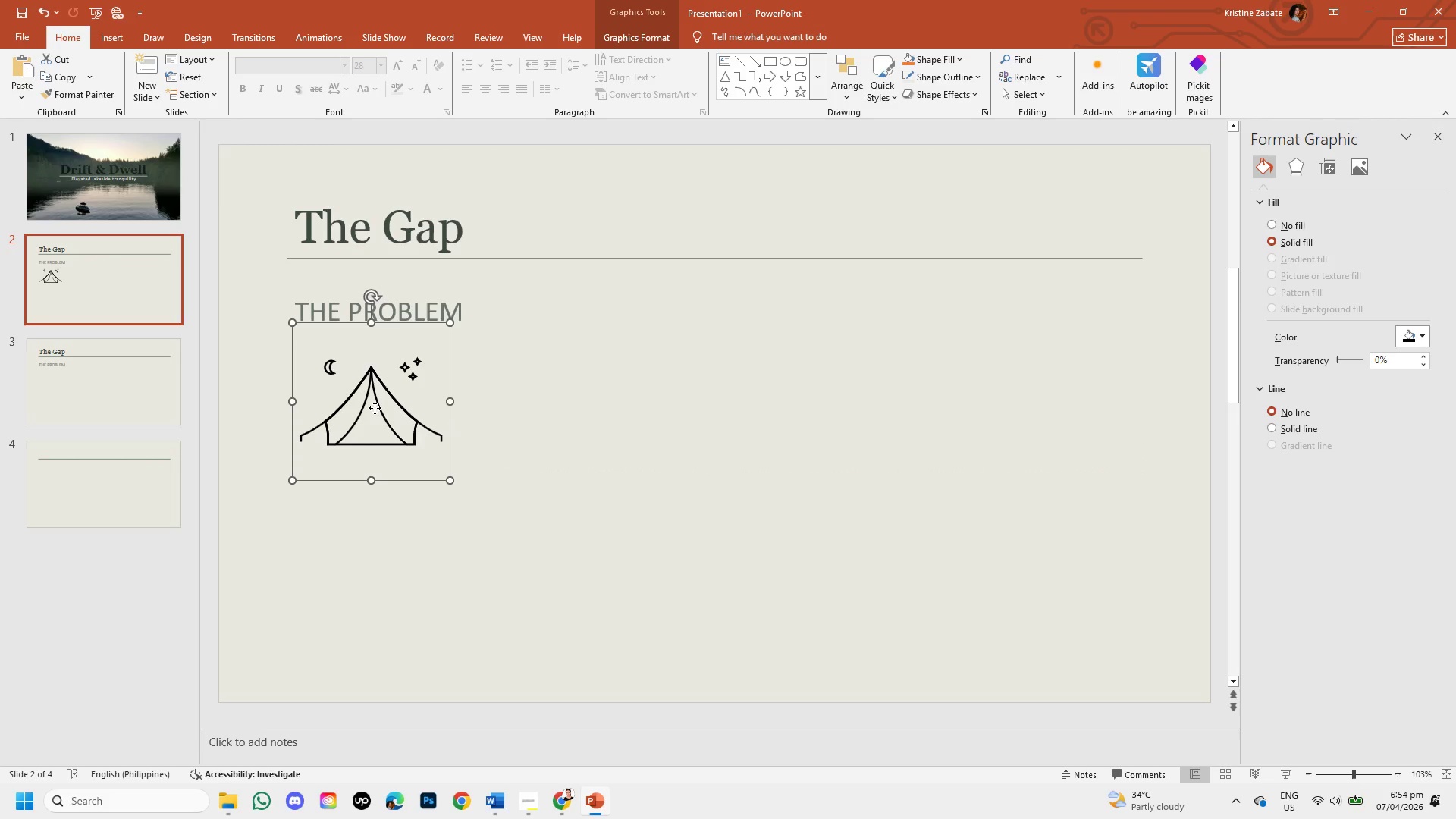 
triple_click([375, 408])
 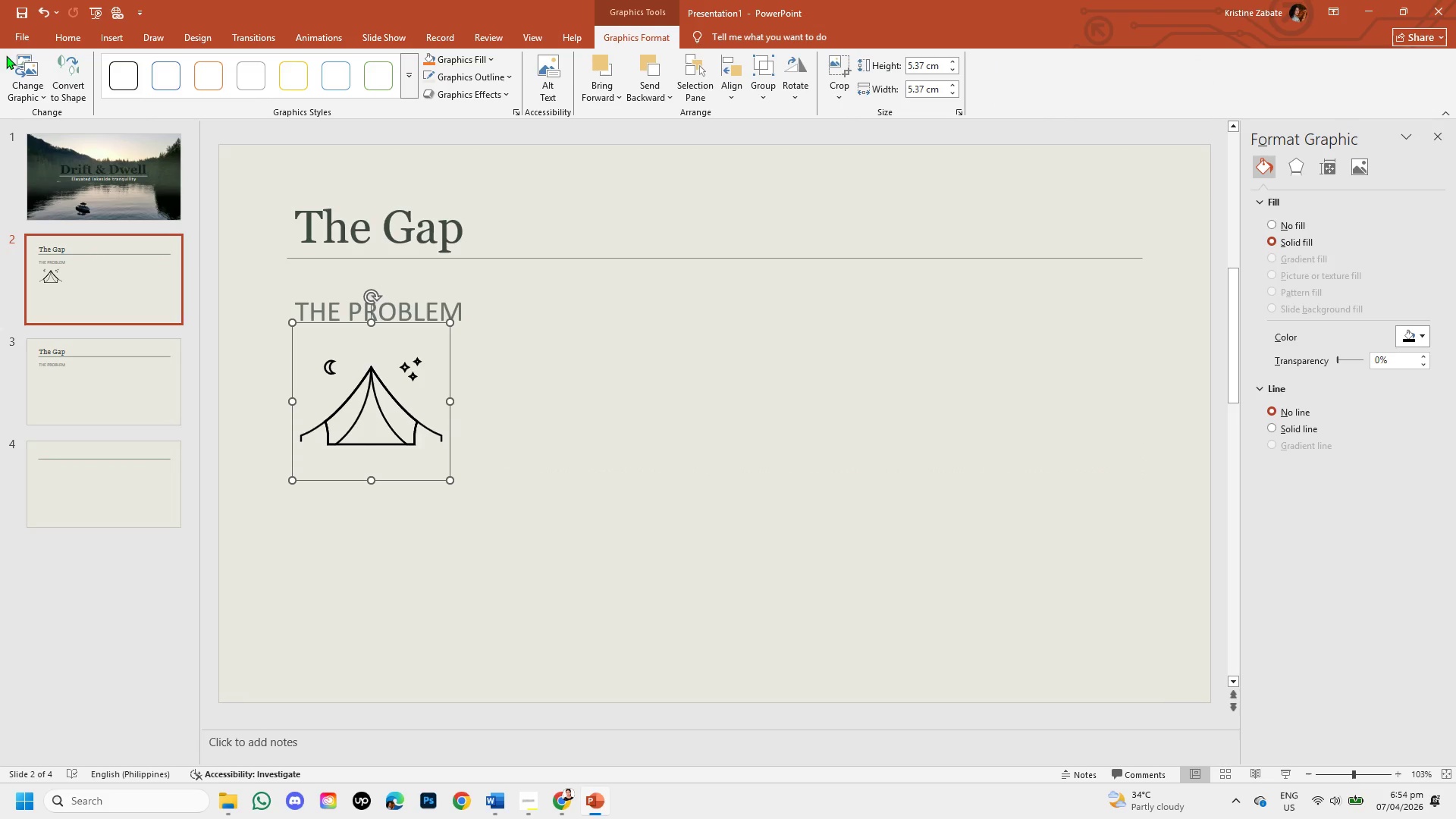 
left_click([17, 83])
 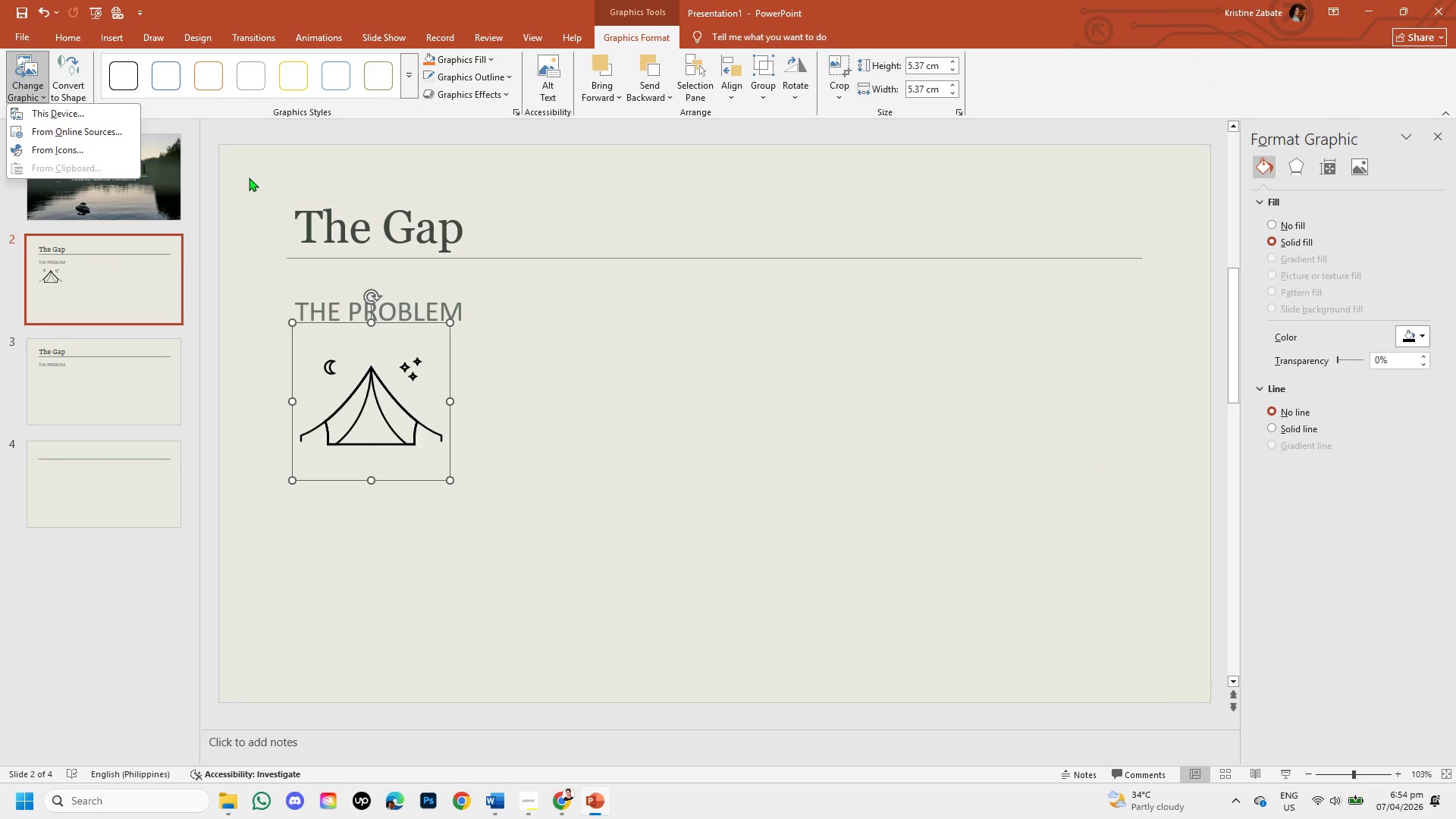 
left_click([240, 162])
 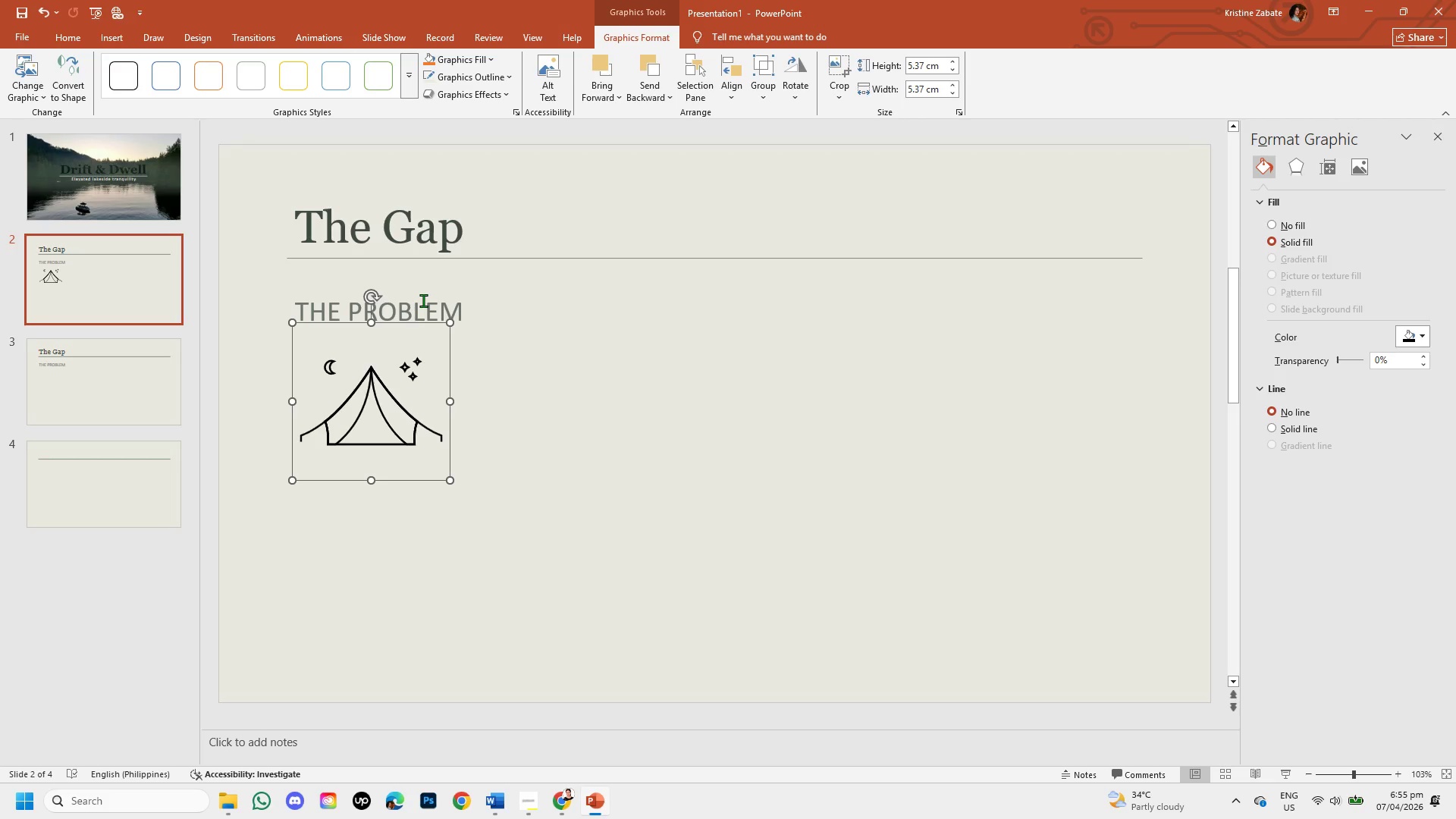 
wait(8.58)
 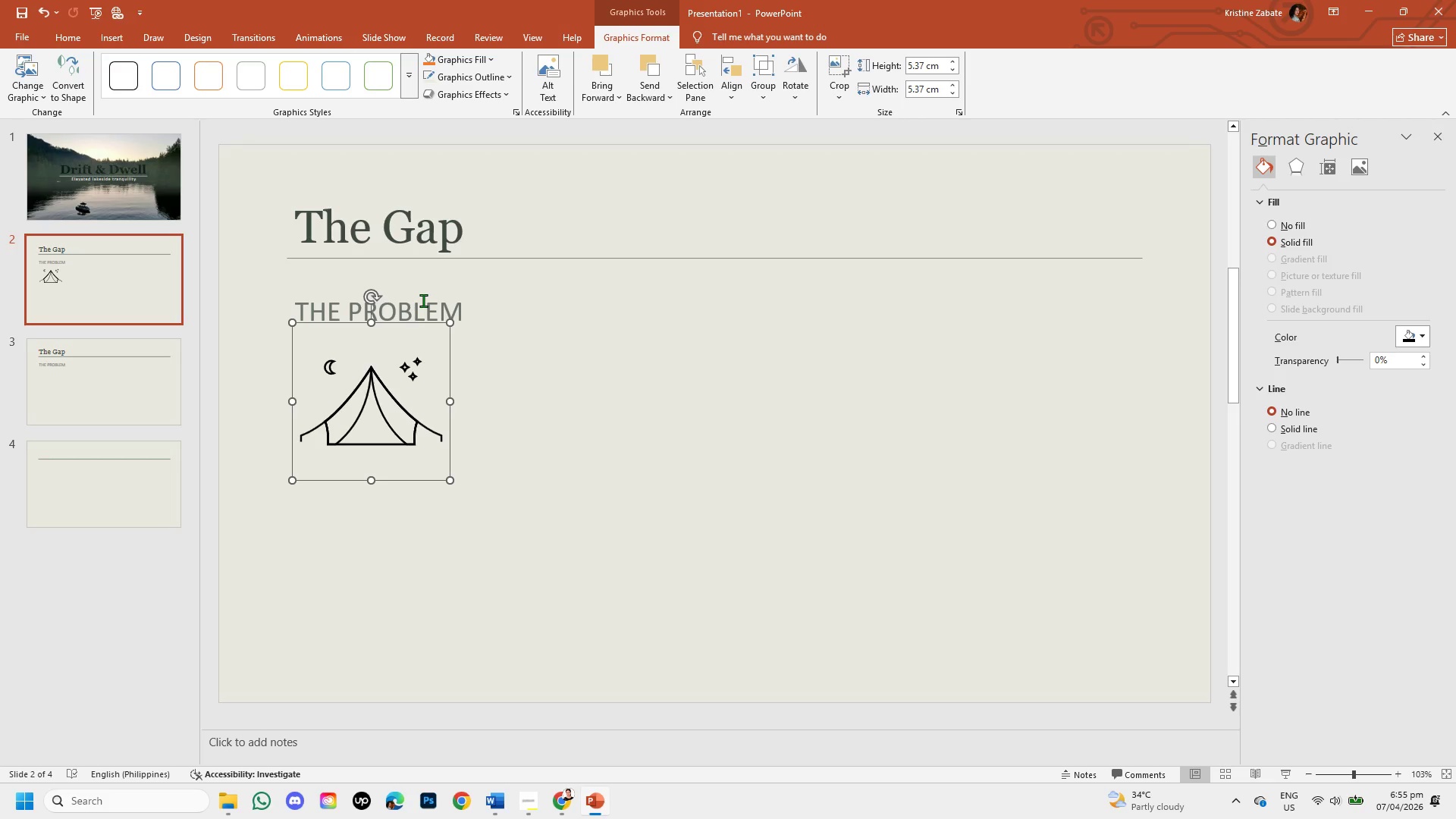 
left_click([835, 88])
 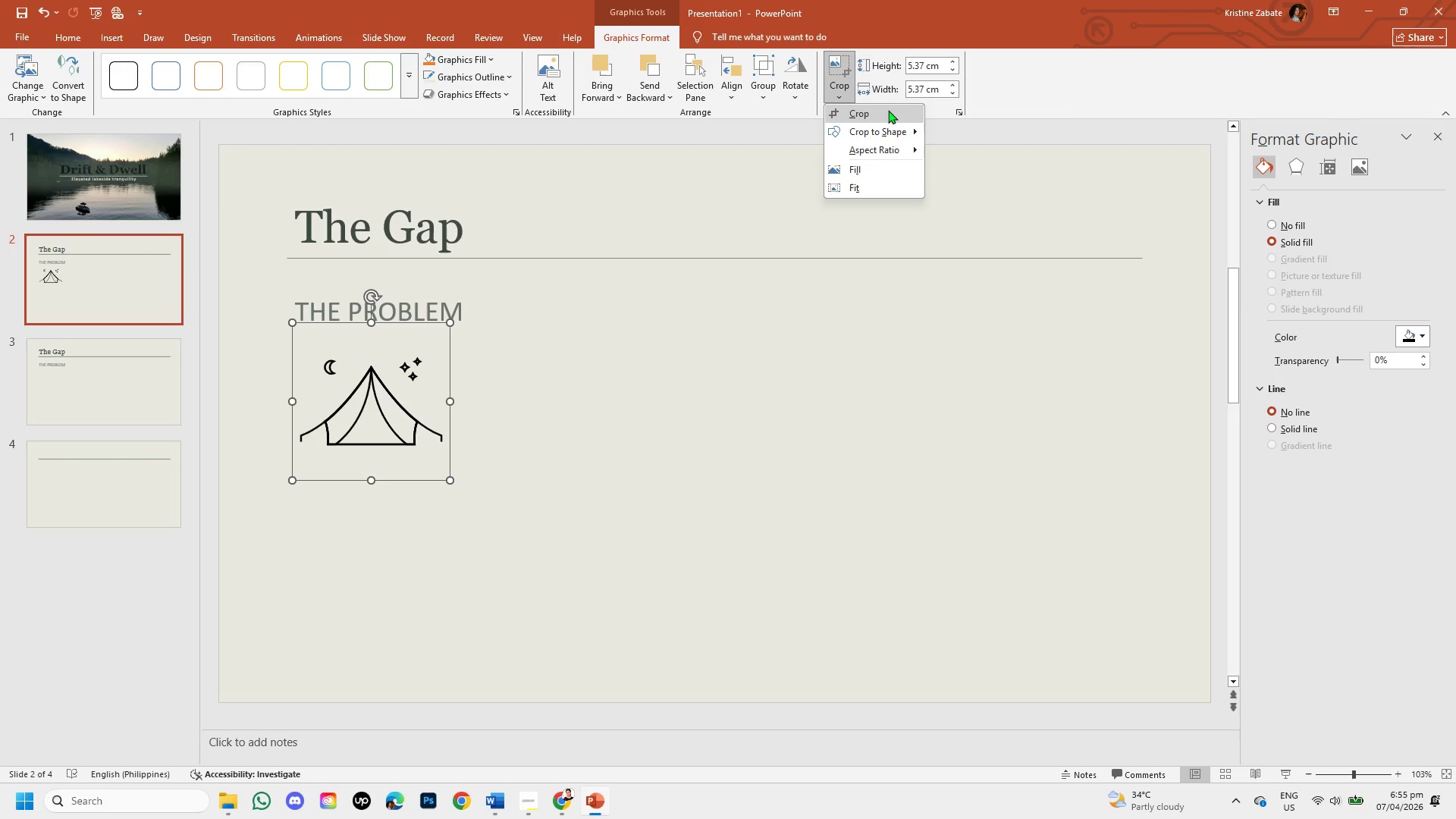 
left_click([888, 110])
 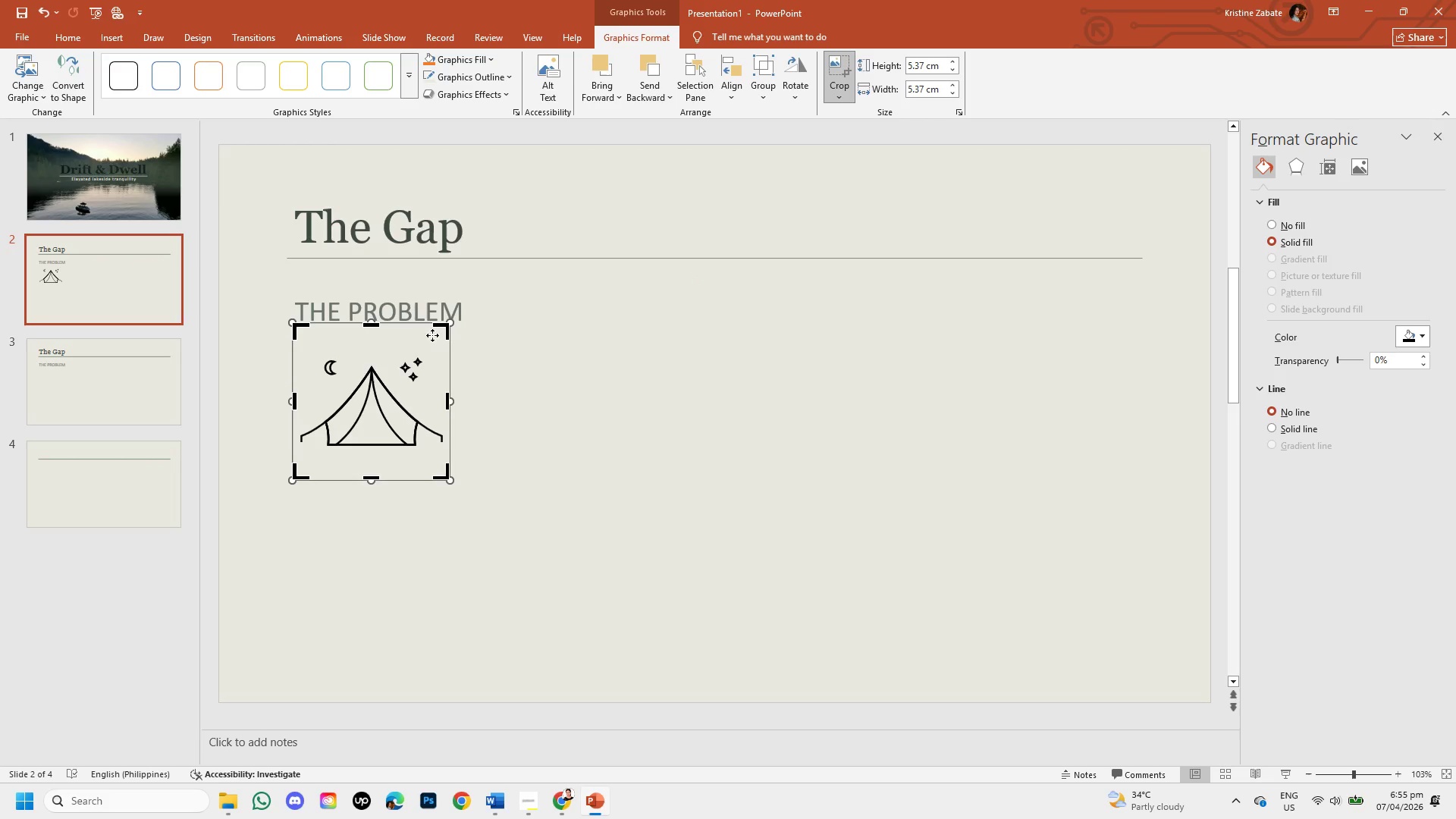 
left_click_drag(start_coordinate=[440, 324], to_coordinate=[438, 364])
 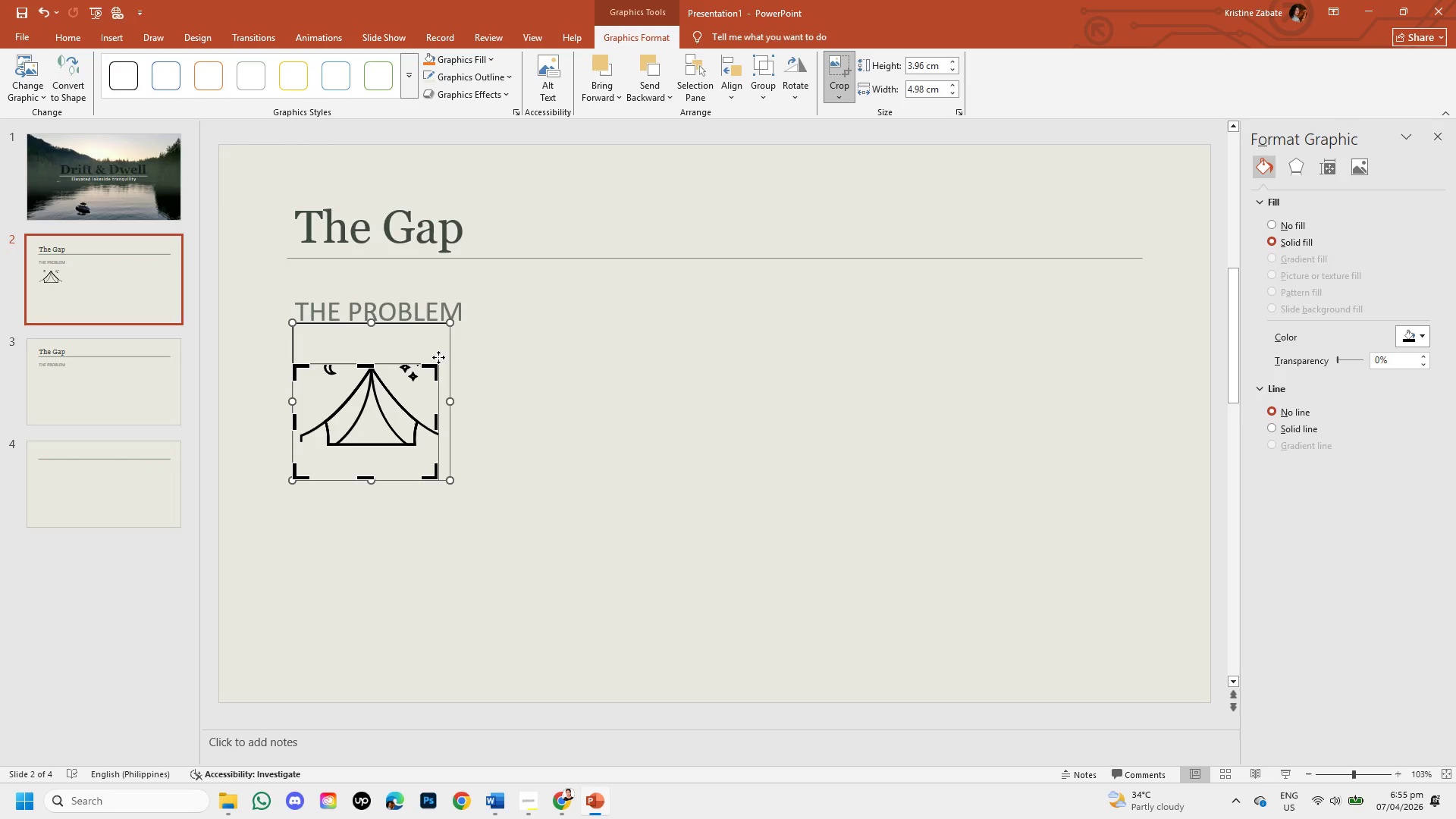 
key(Control+Z)
 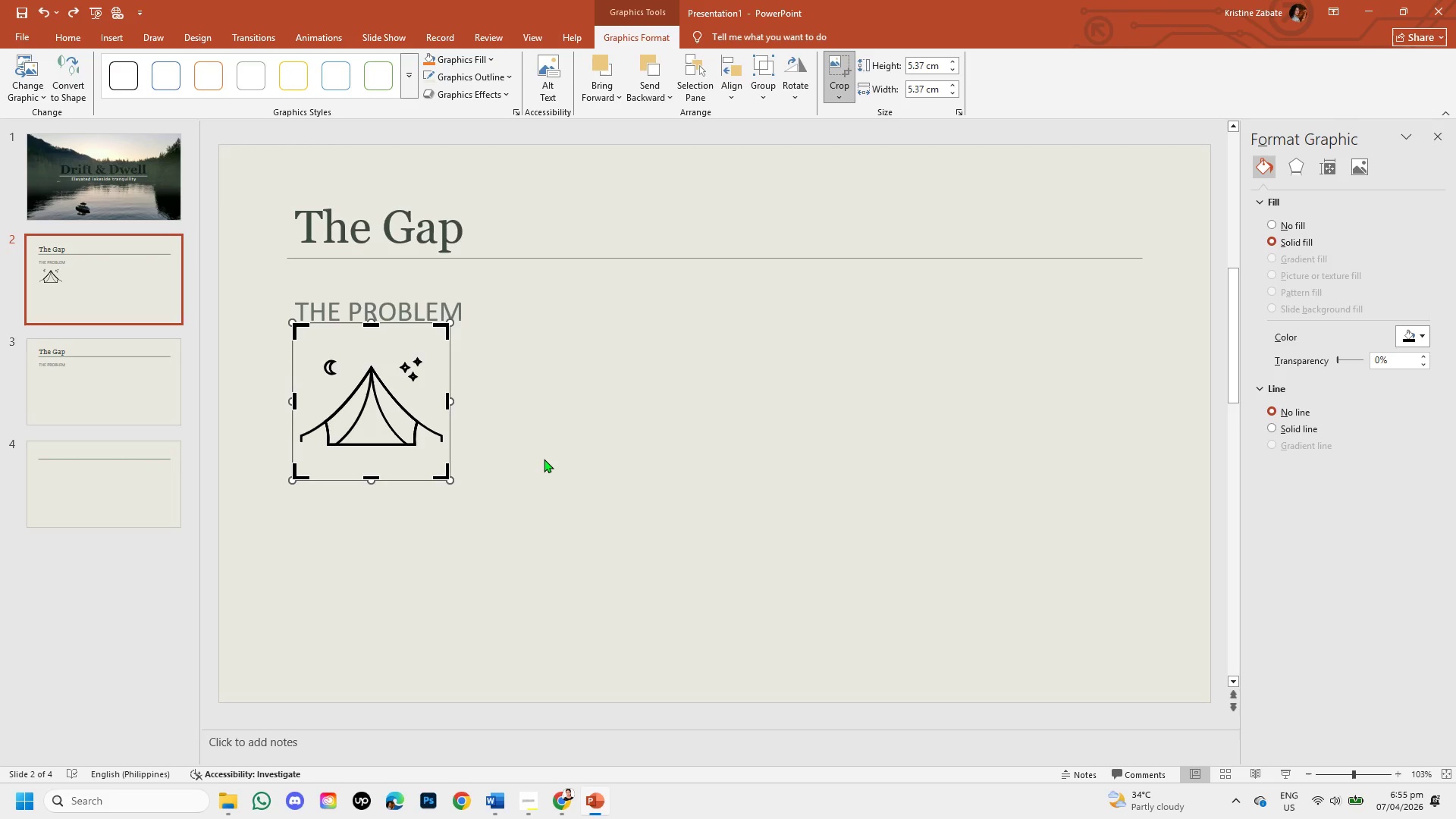 
left_click([544, 459])
 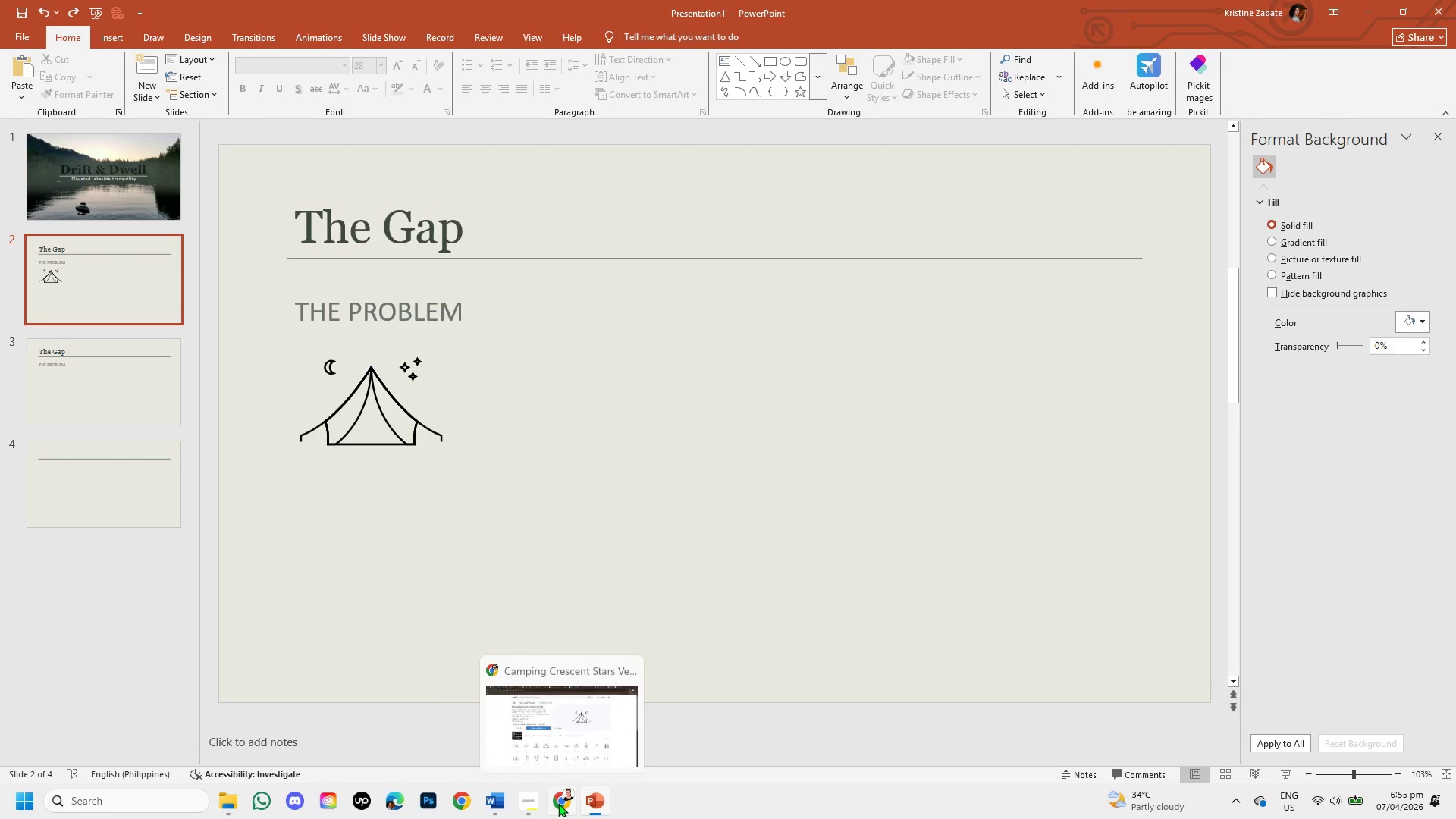 
left_click([558, 803])
 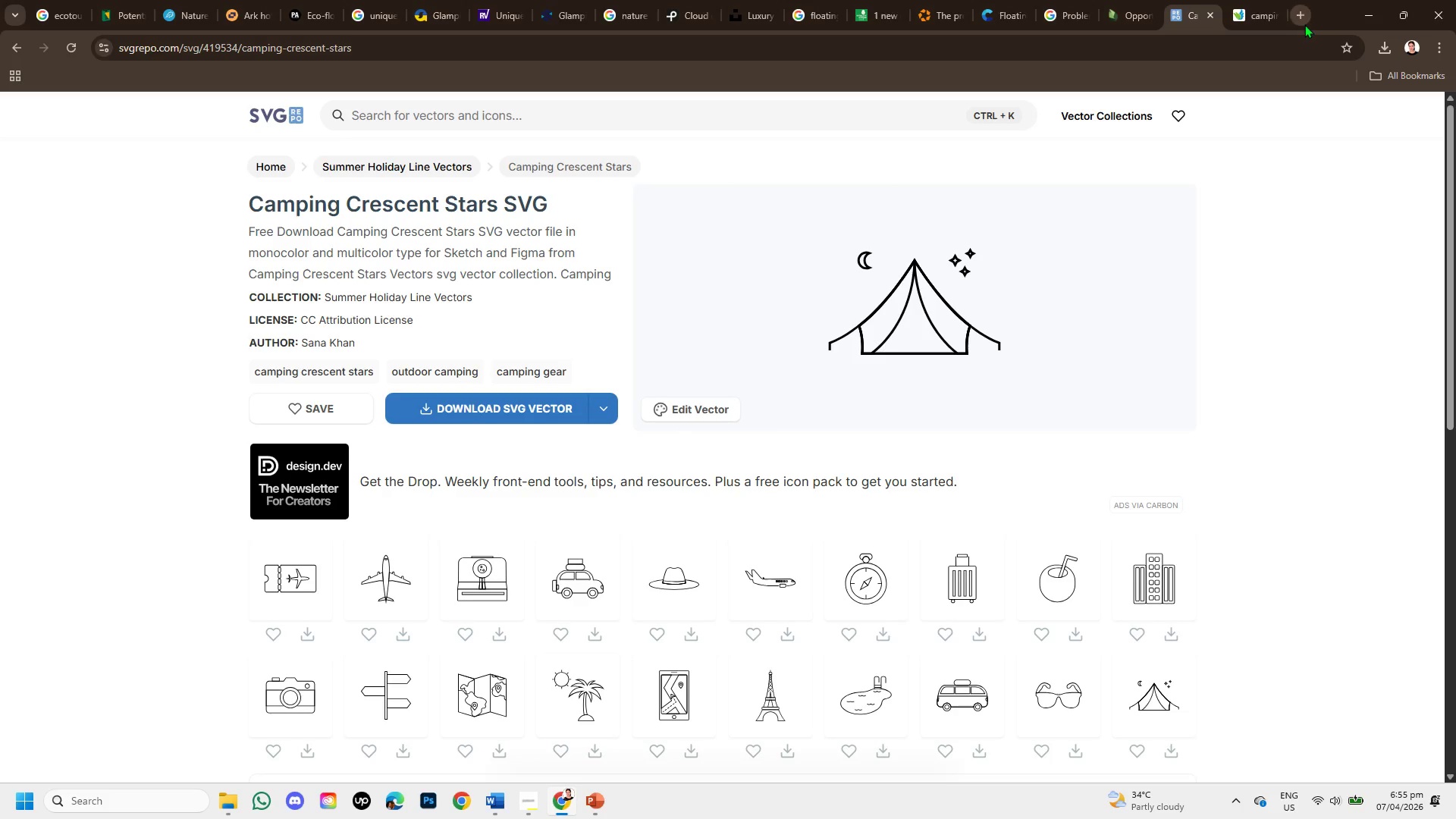 
left_click([1294, 9])
 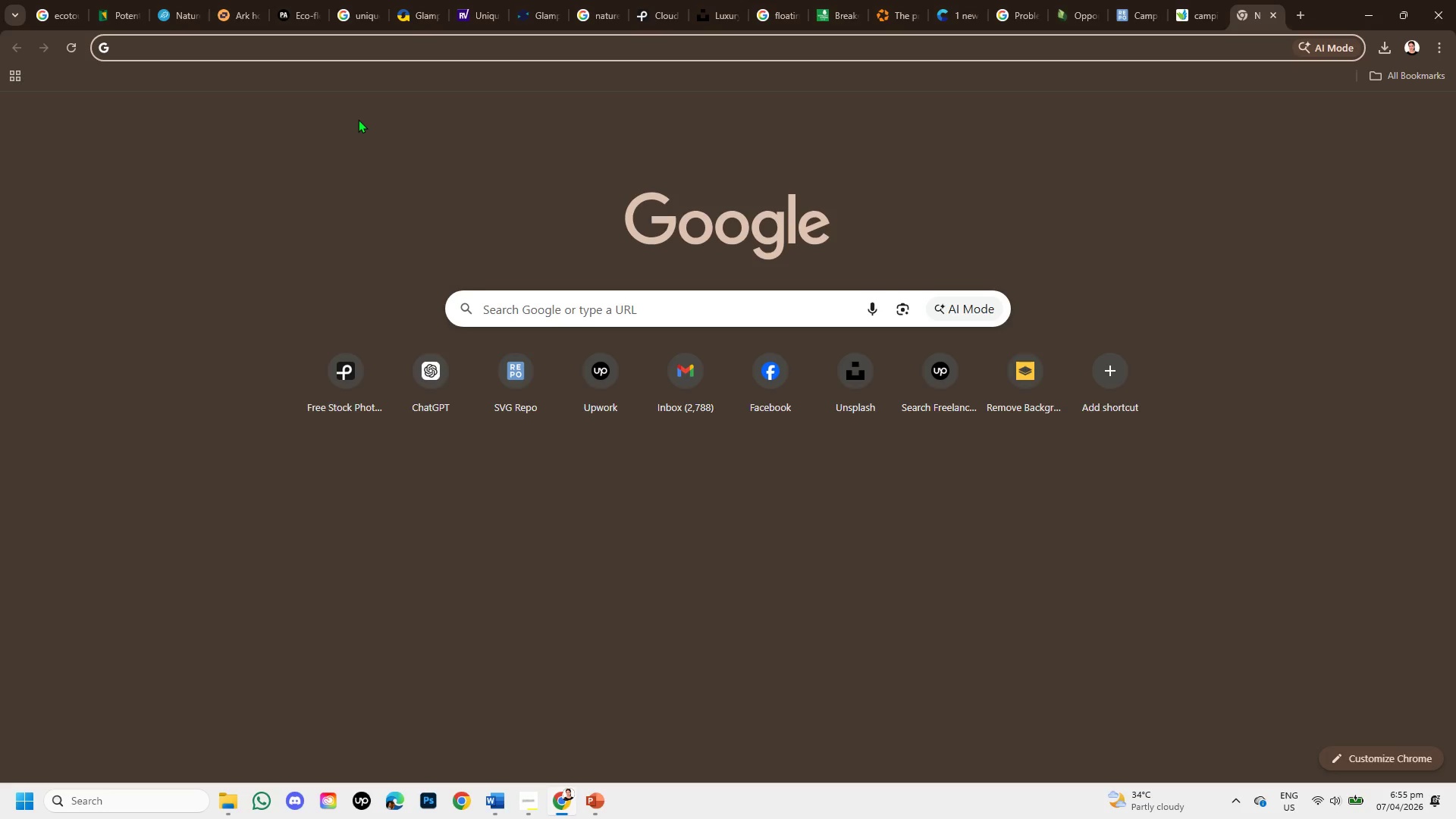 
type(REM)
 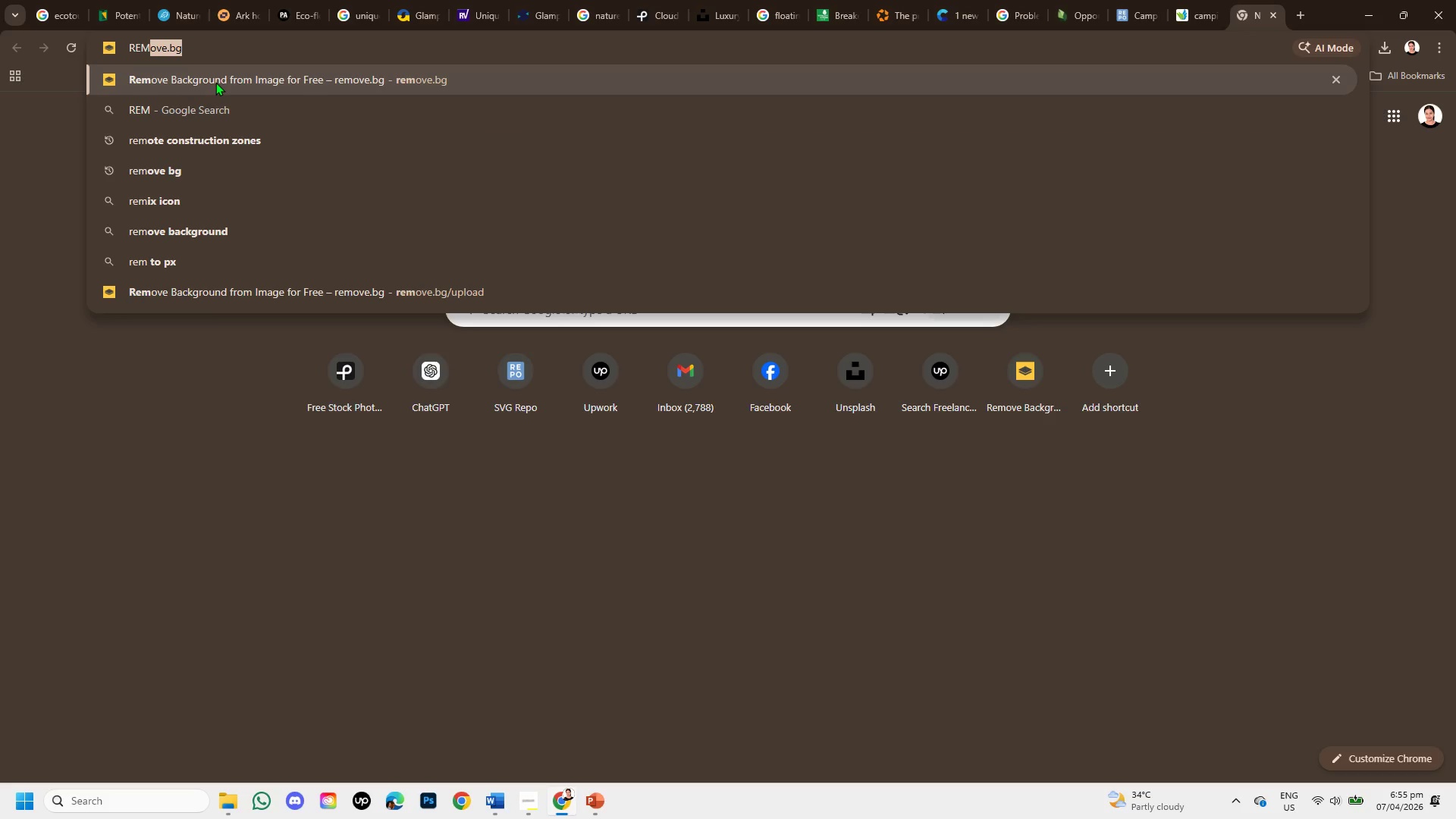 
left_click([215, 82])
 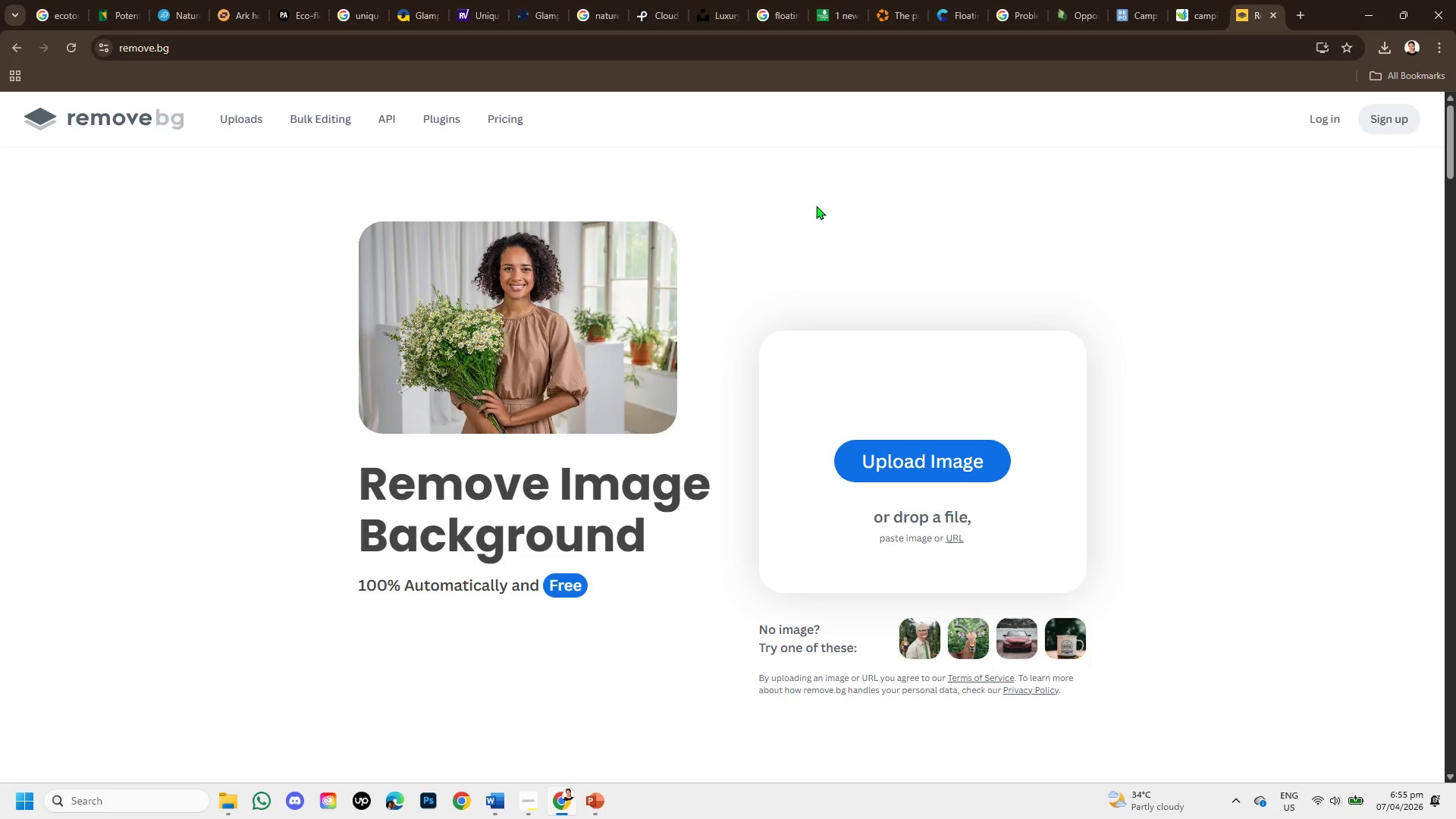 
left_click([1207, 0])
 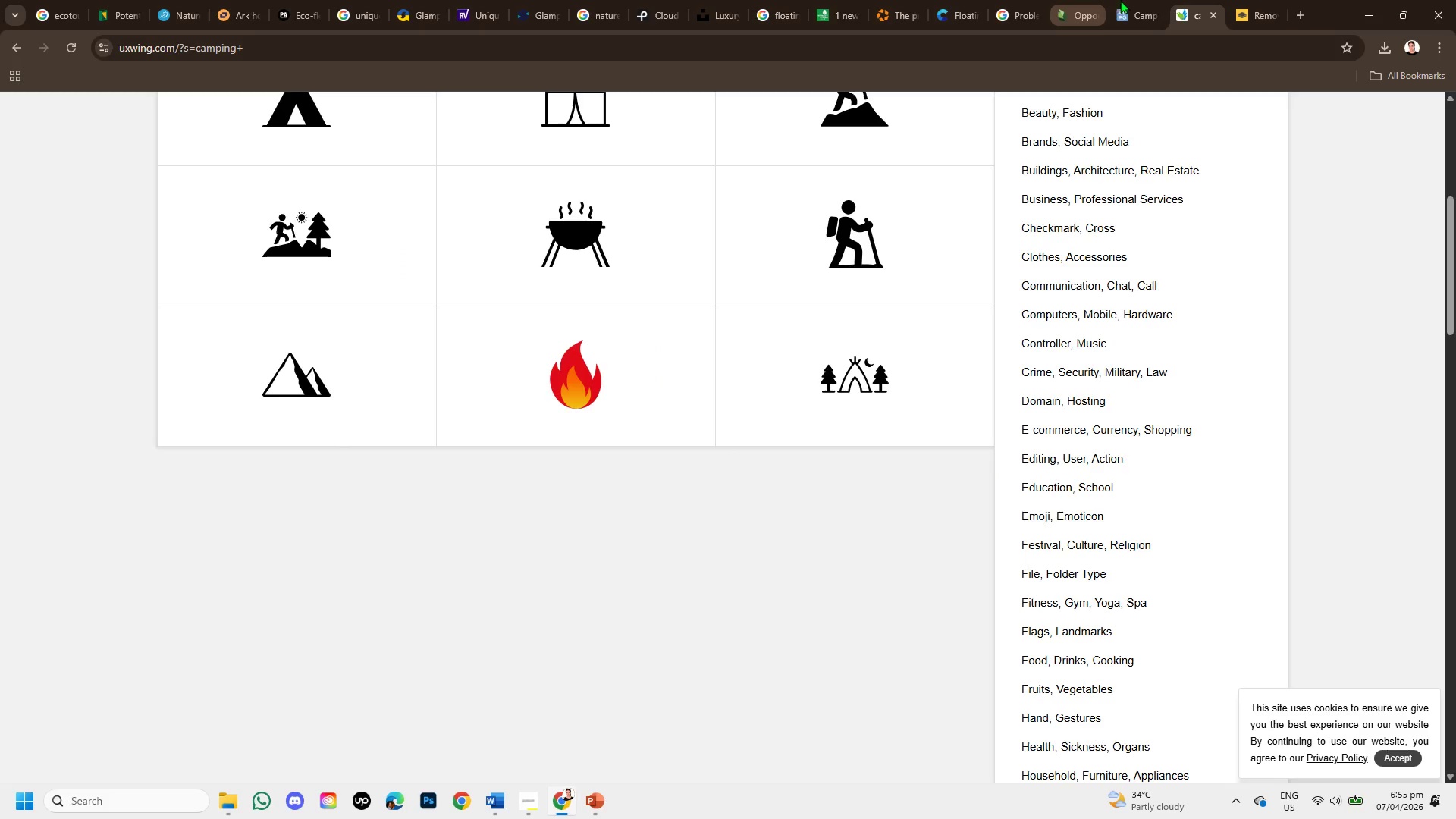 
left_click([1131, 11])
 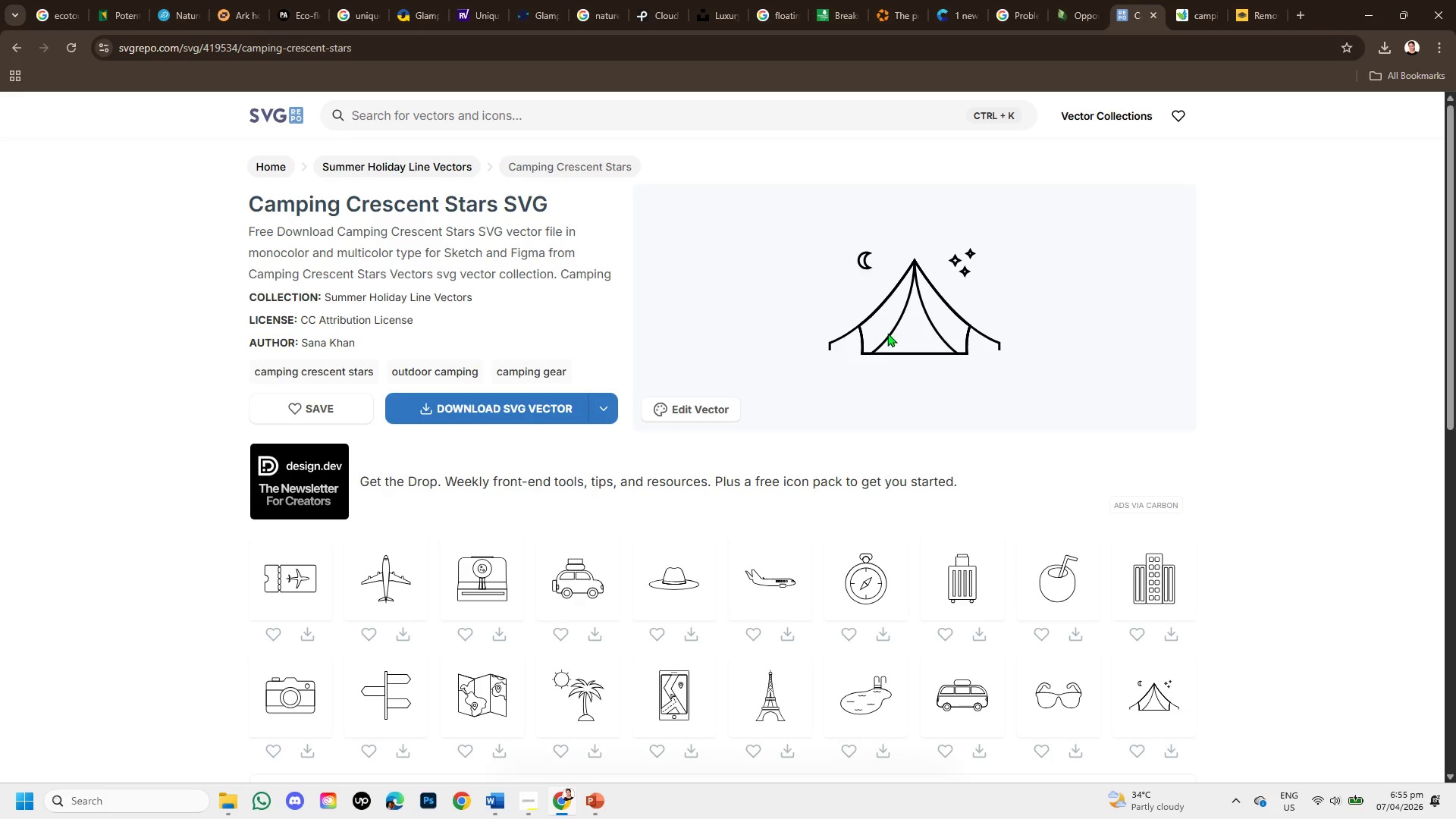 
right_click([889, 333])
 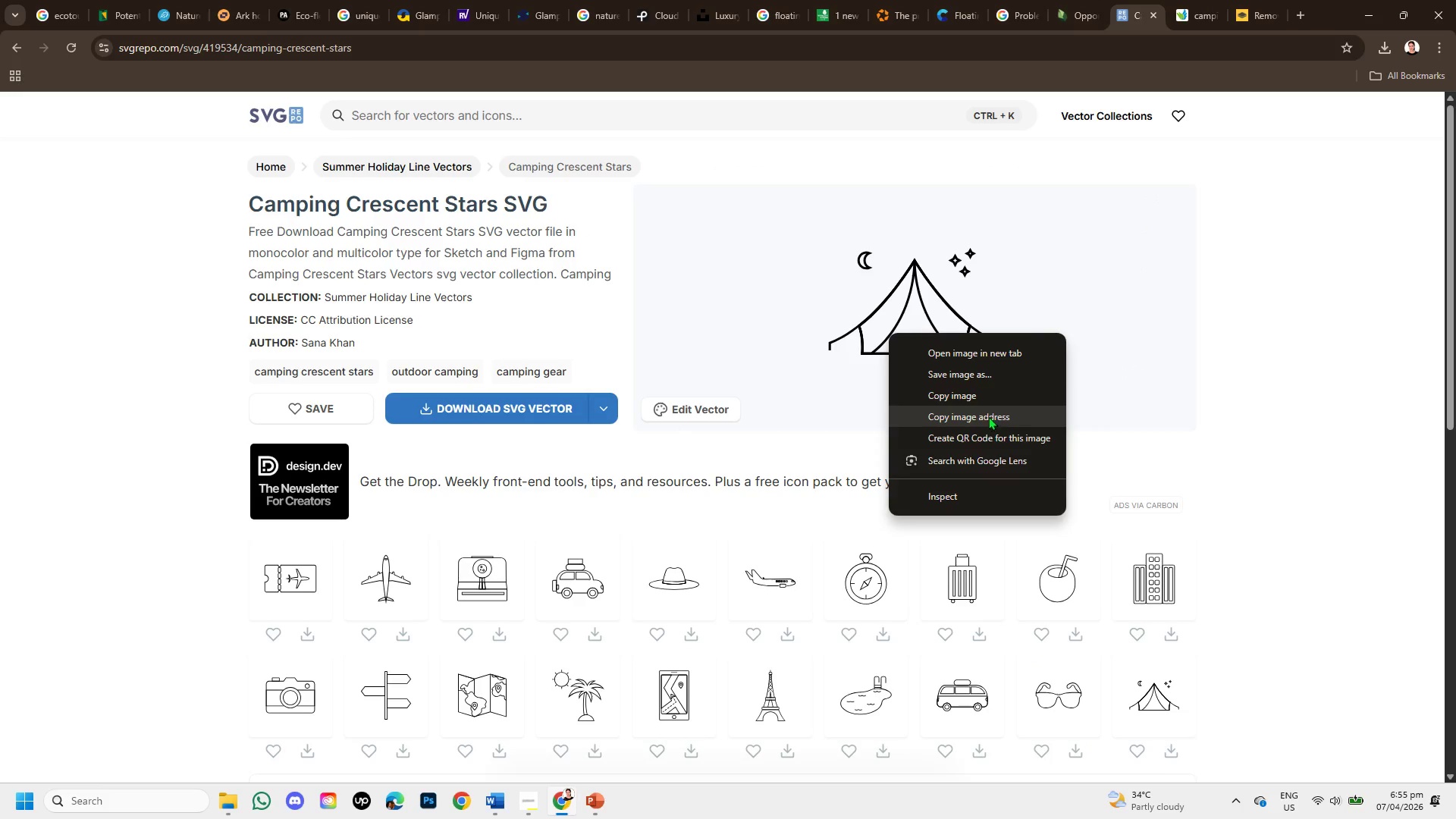 
left_click([986, 394])
 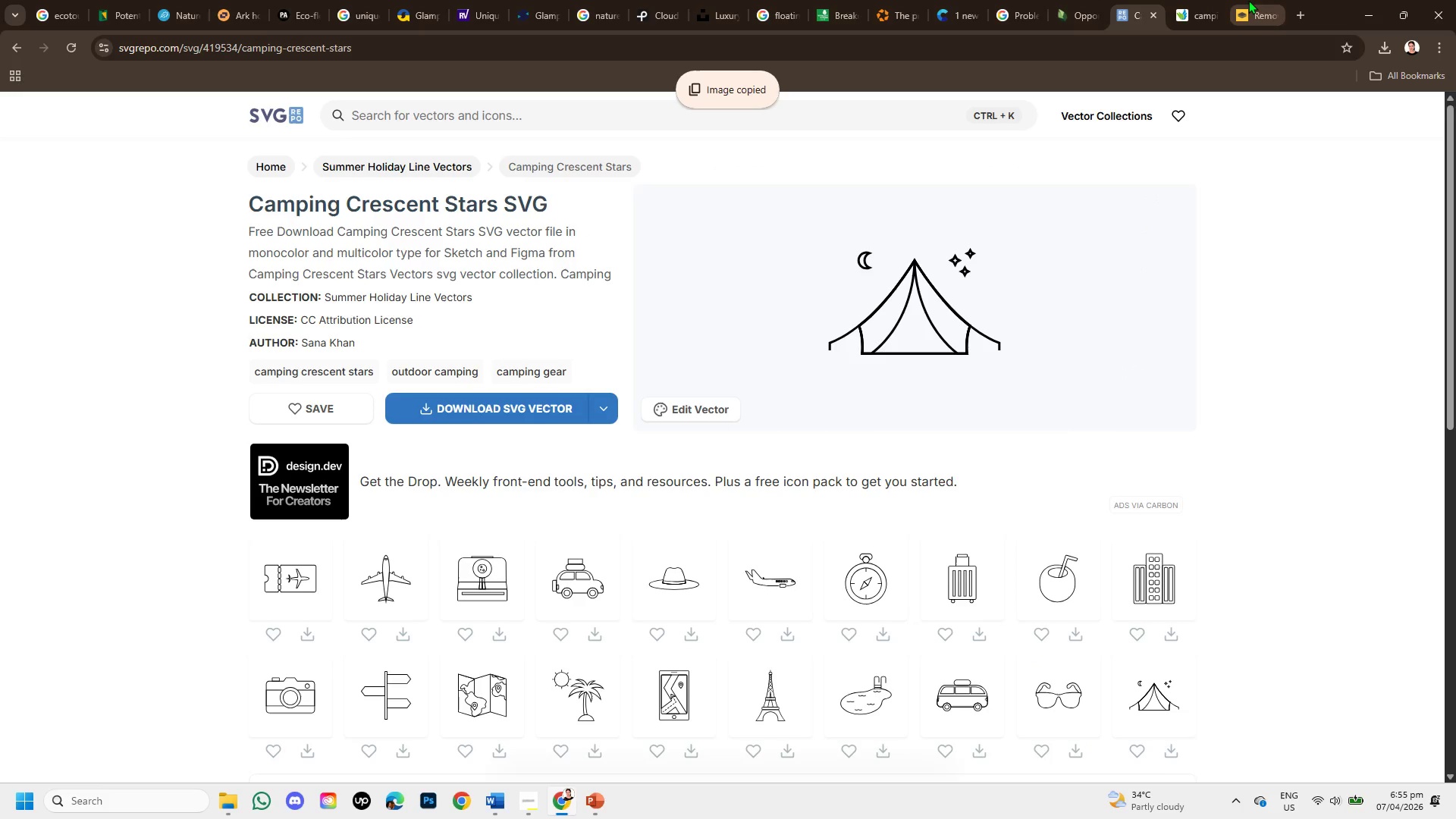 
left_click([1248, 0])
 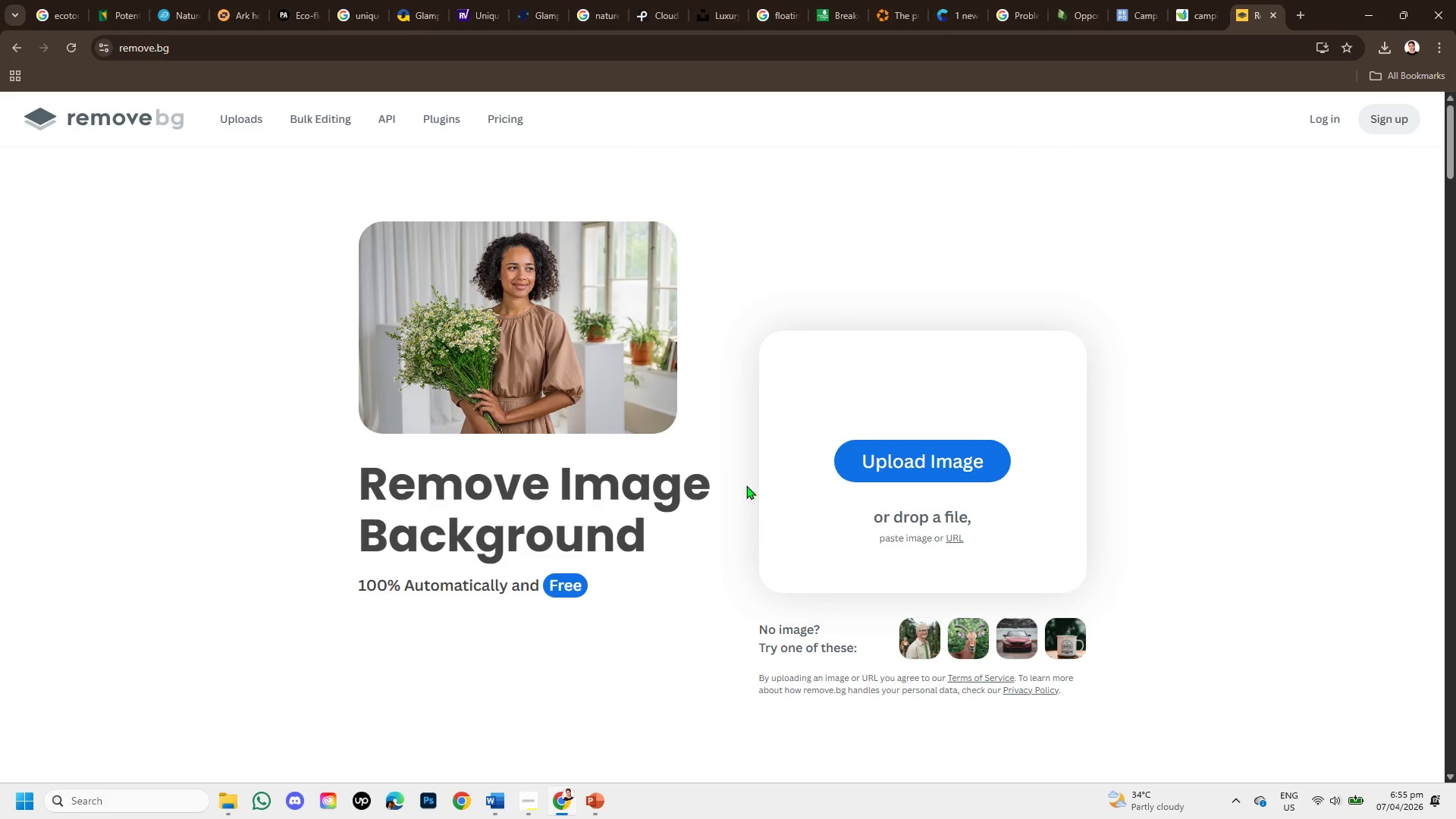 
key(Control+V)
 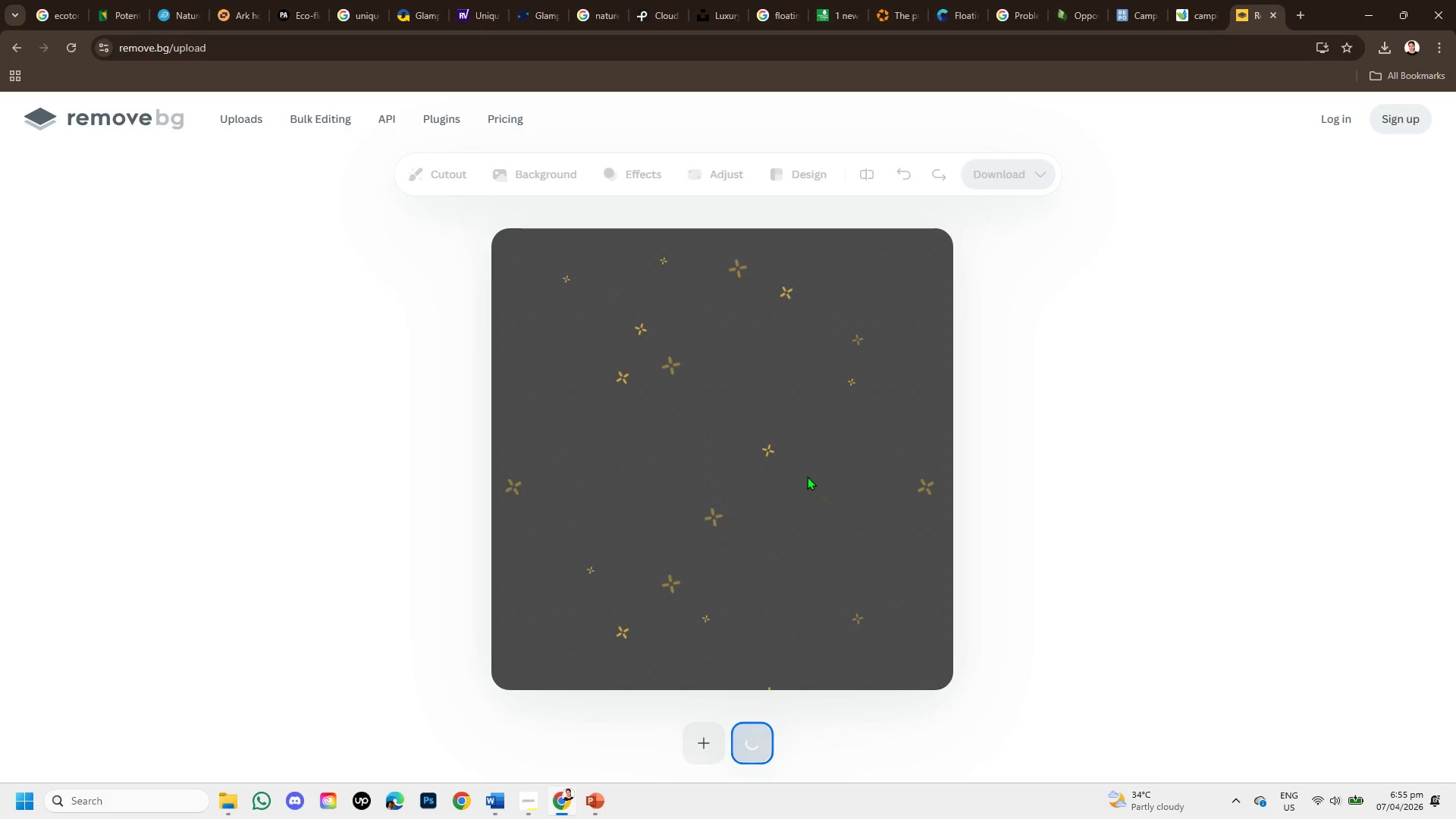 
mouse_move([1188, 12])
 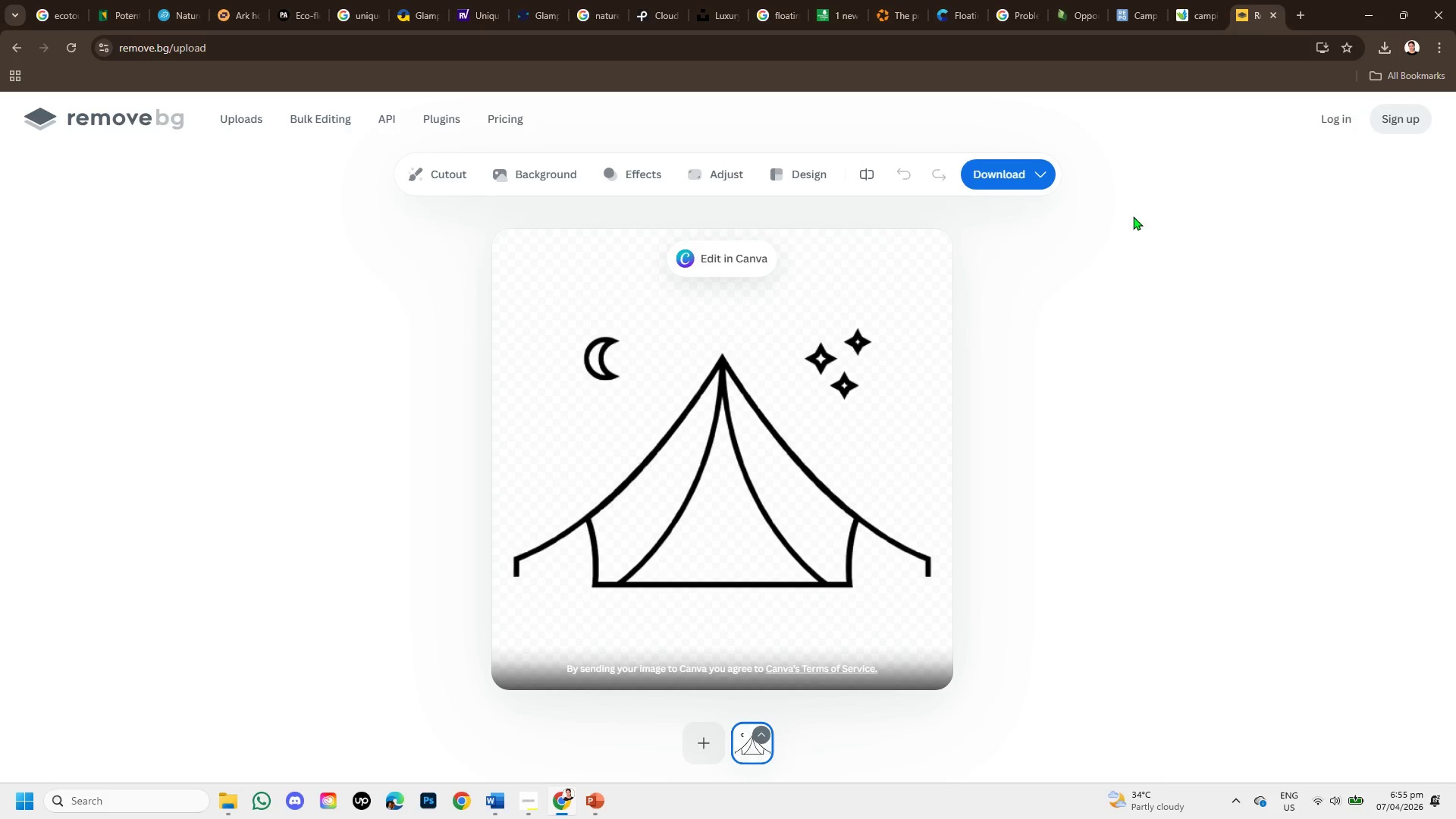 
left_click([809, 419])
 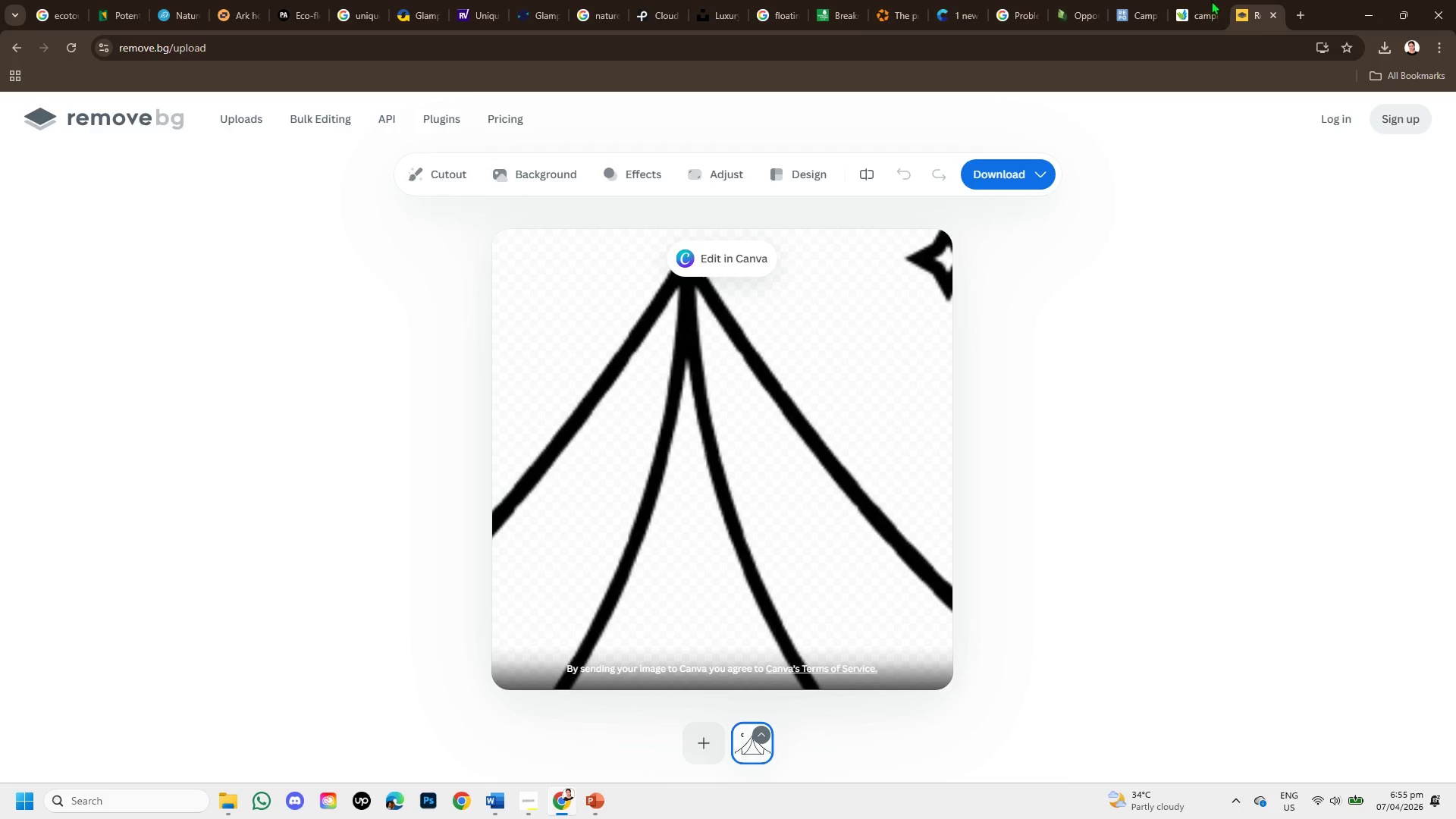 
left_click([777, 472])
 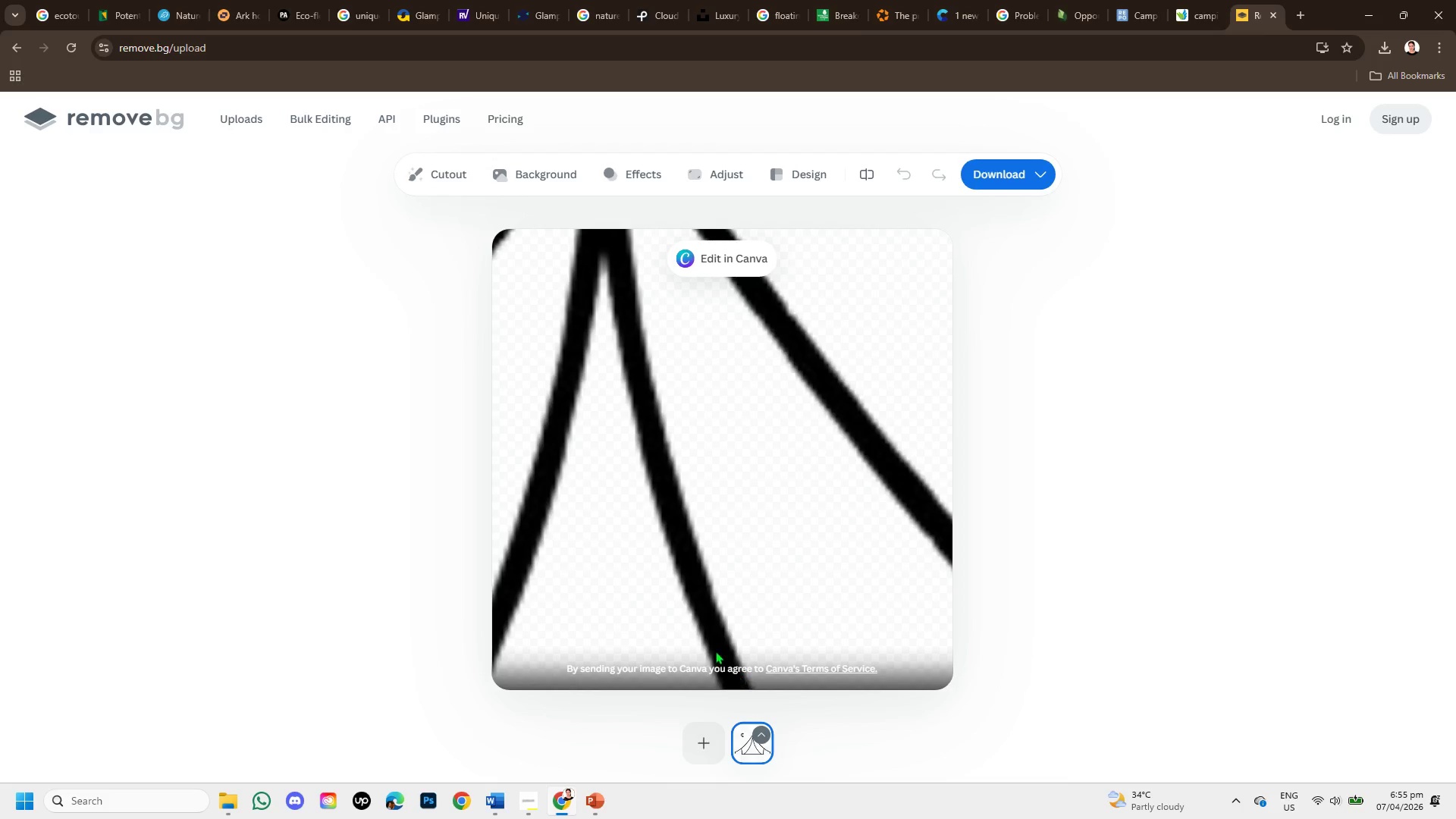 
left_click([745, 745])
 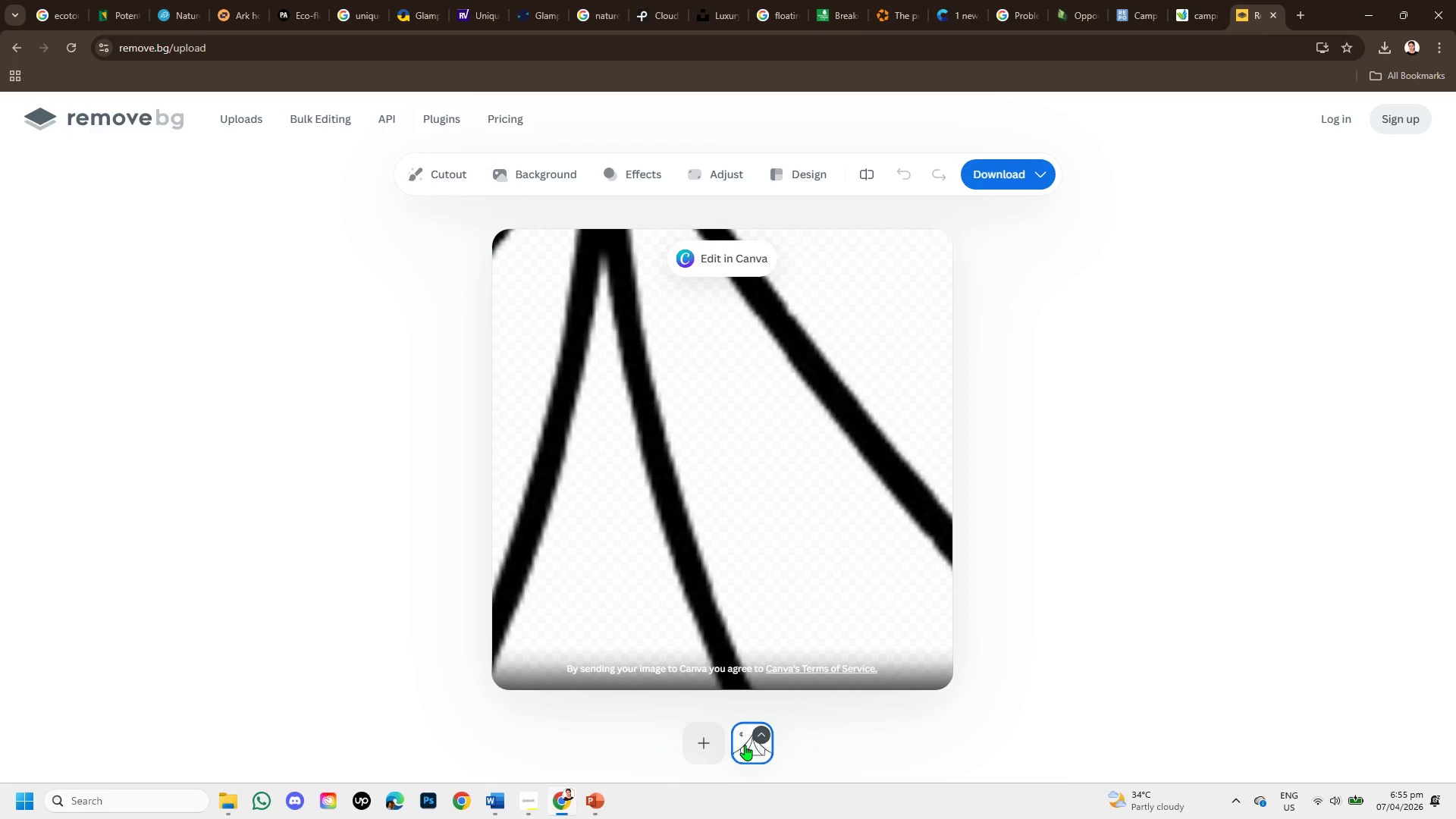 
key(Control+Z)
 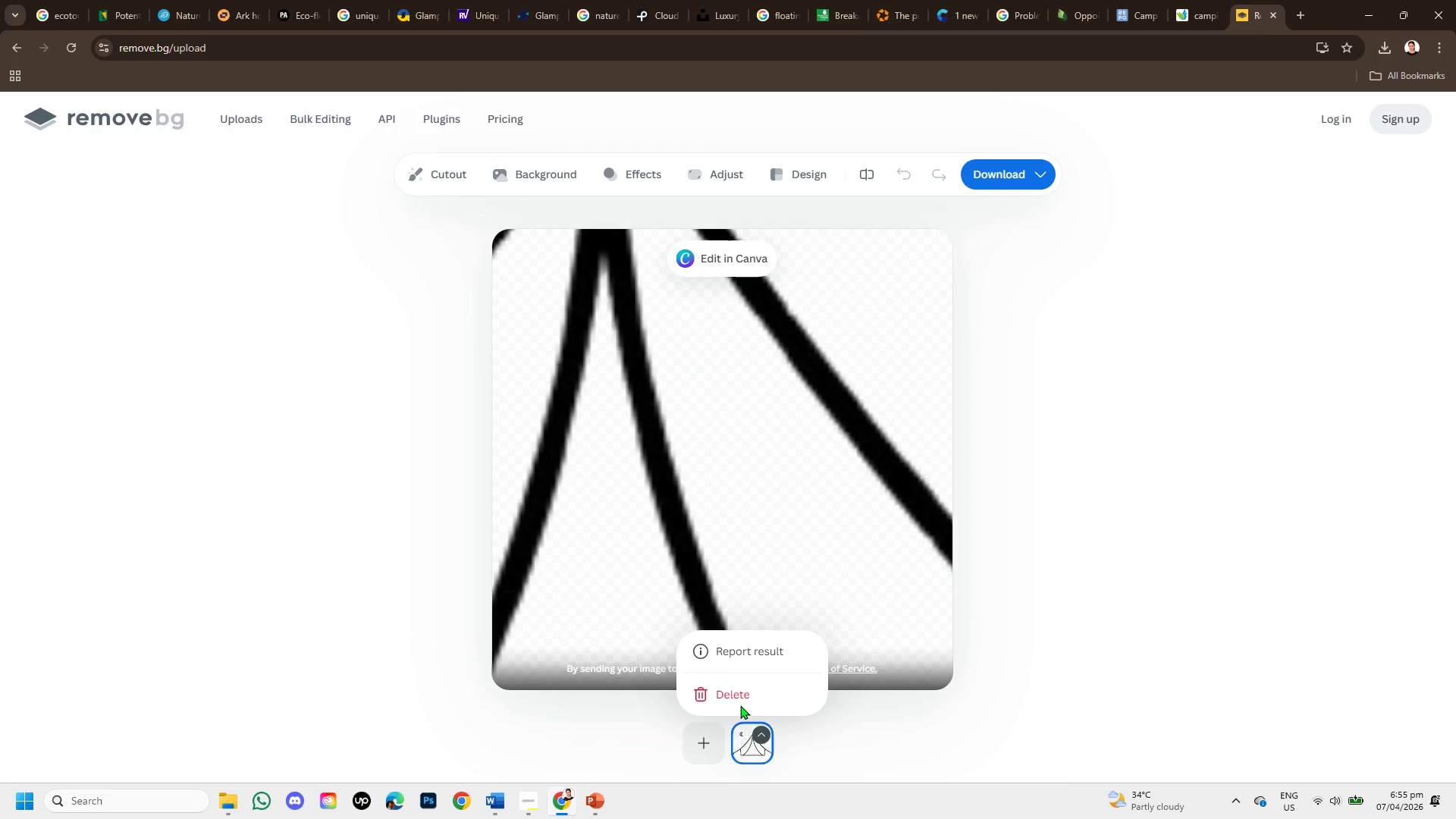 
left_click([732, 690])
 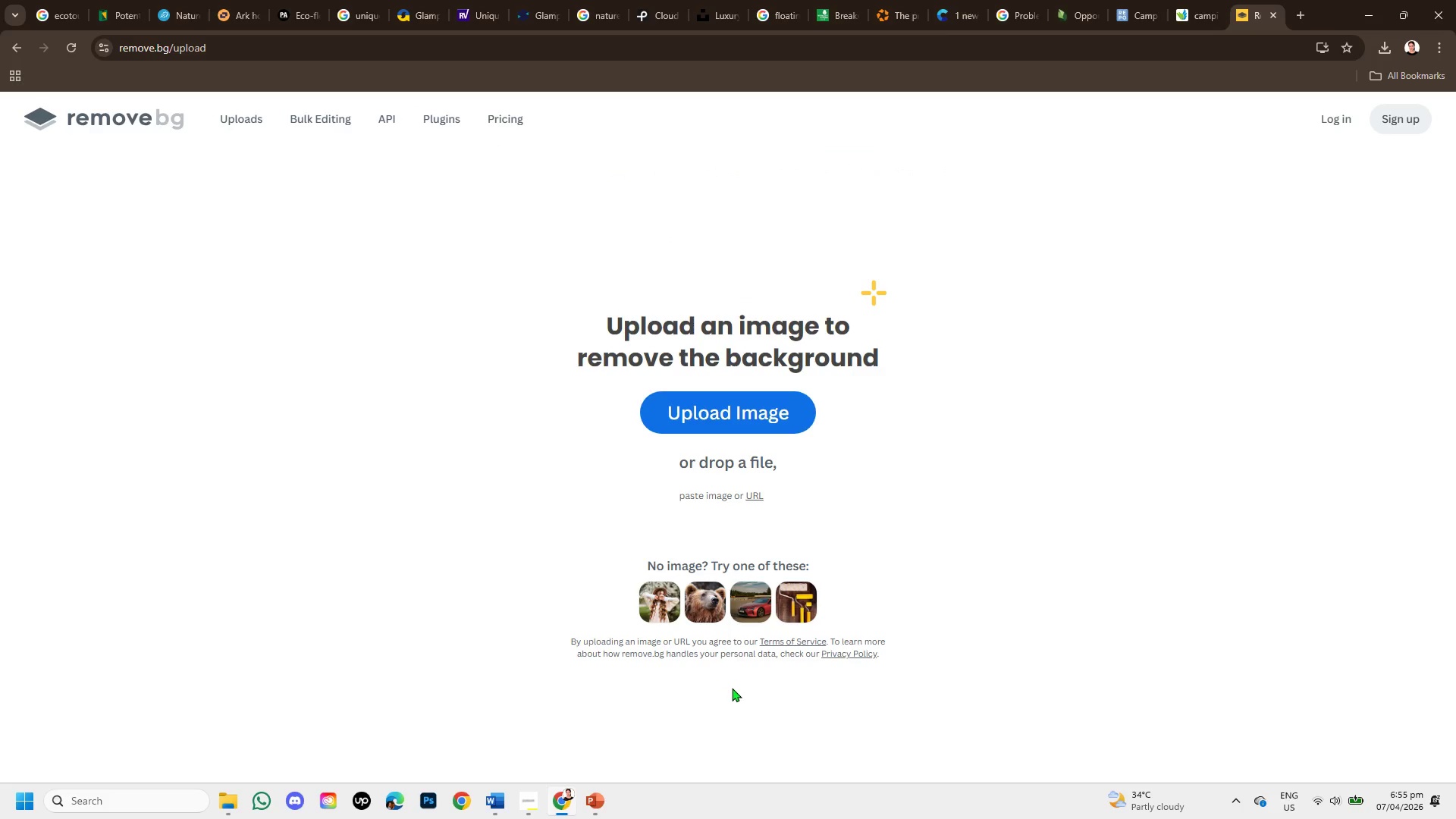 
key(Control+C)
 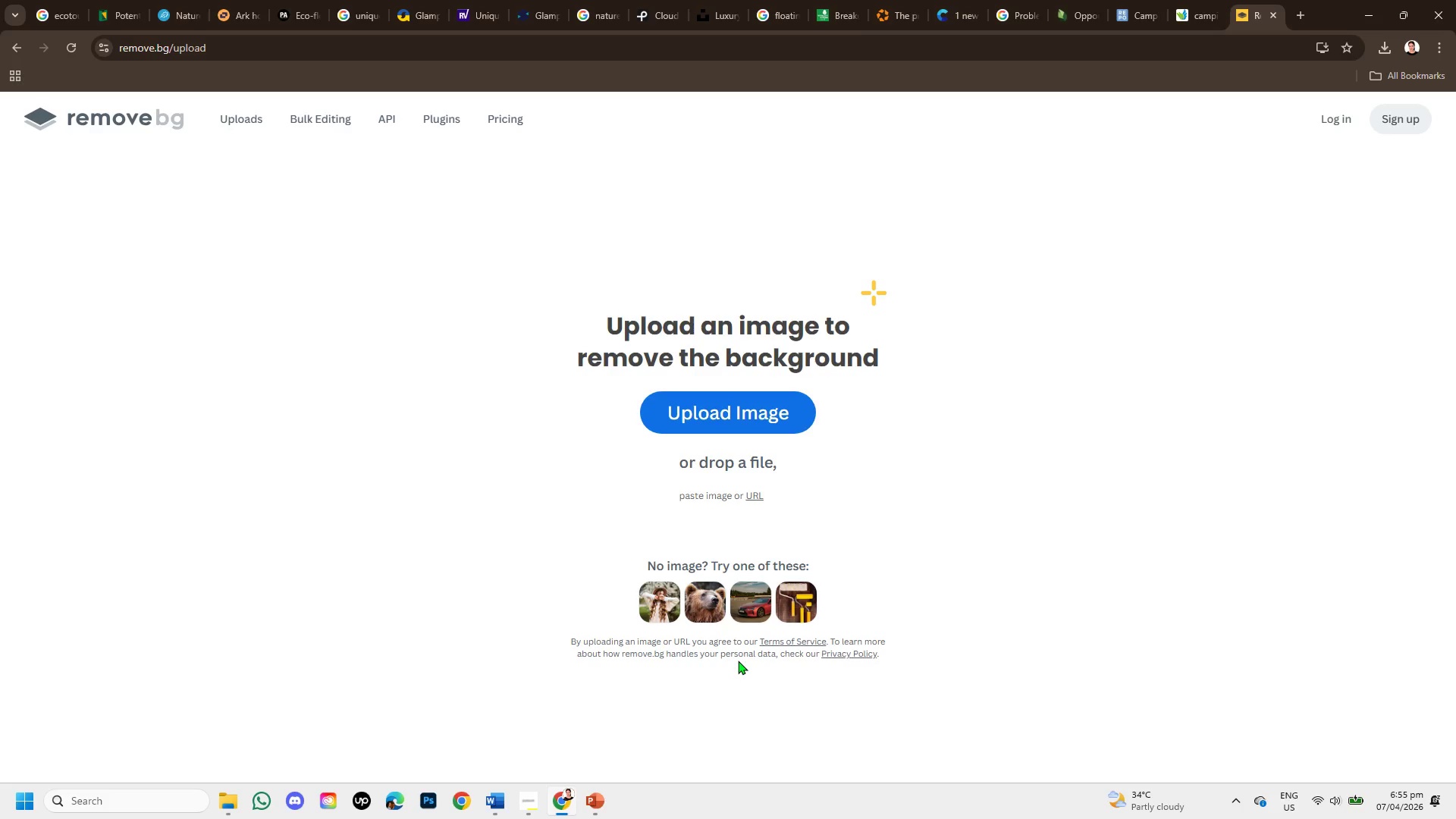 
key(Control+V)
 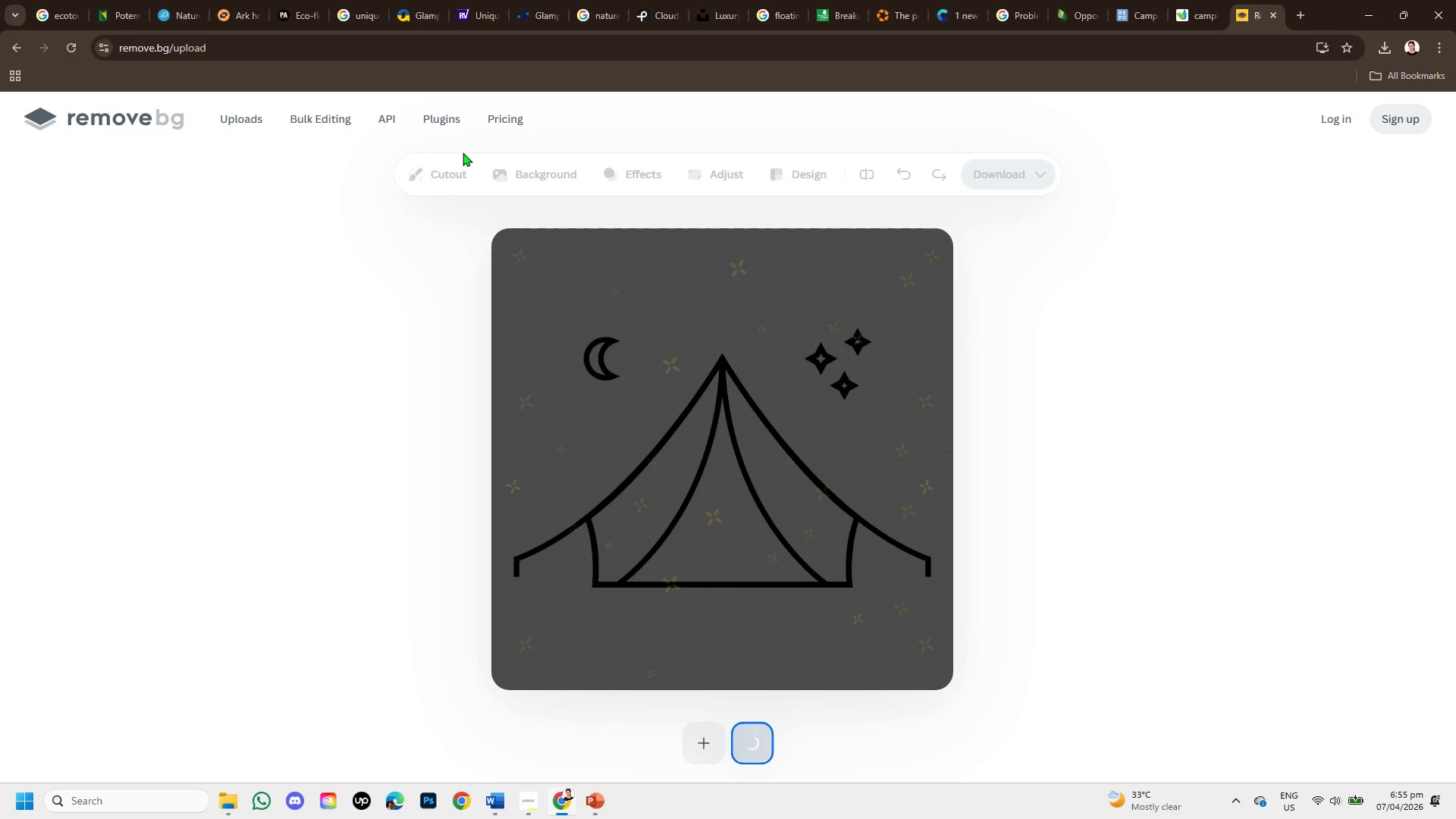 
mouse_move([751, 248])
 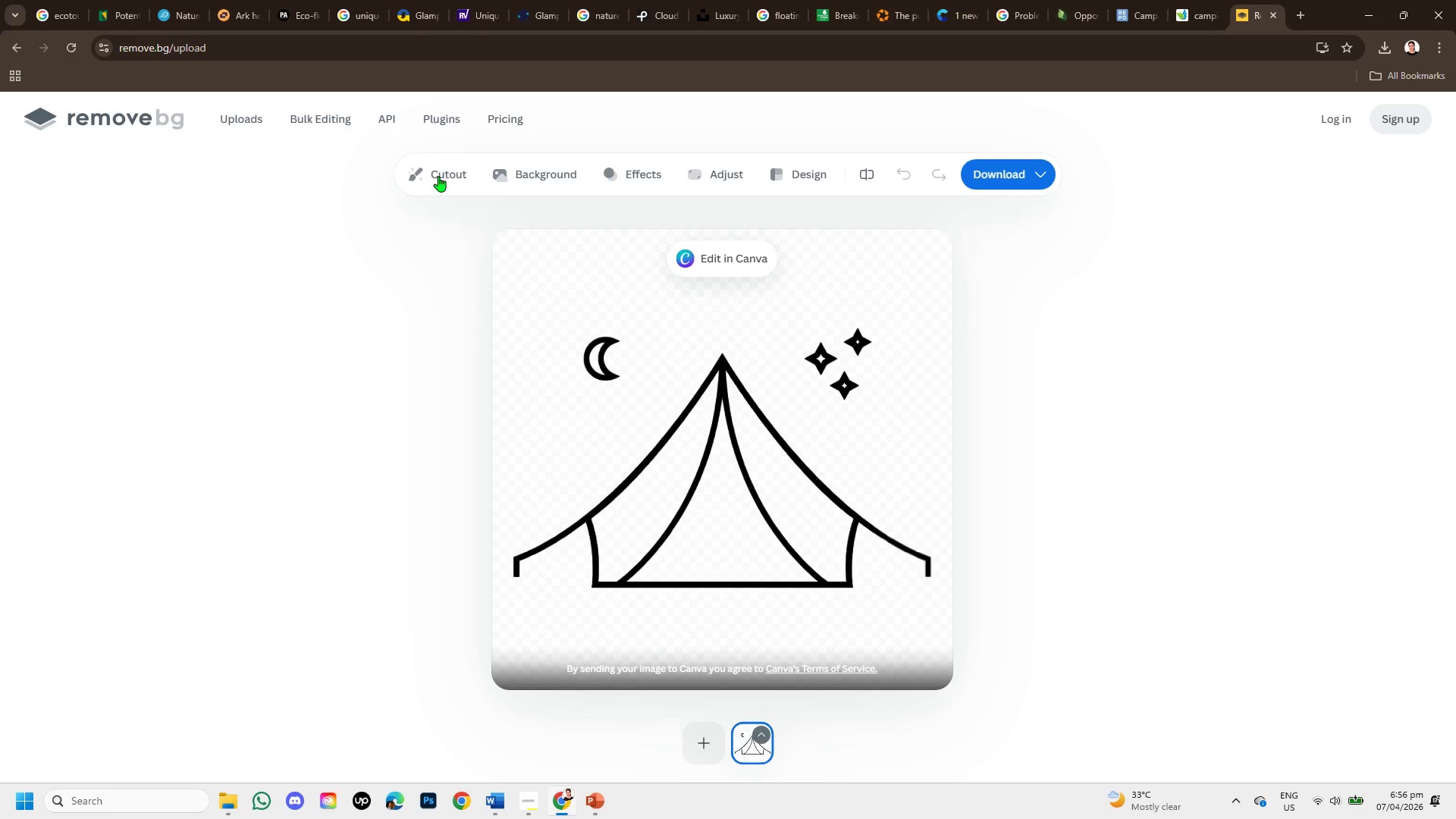 
left_click([438, 176])
 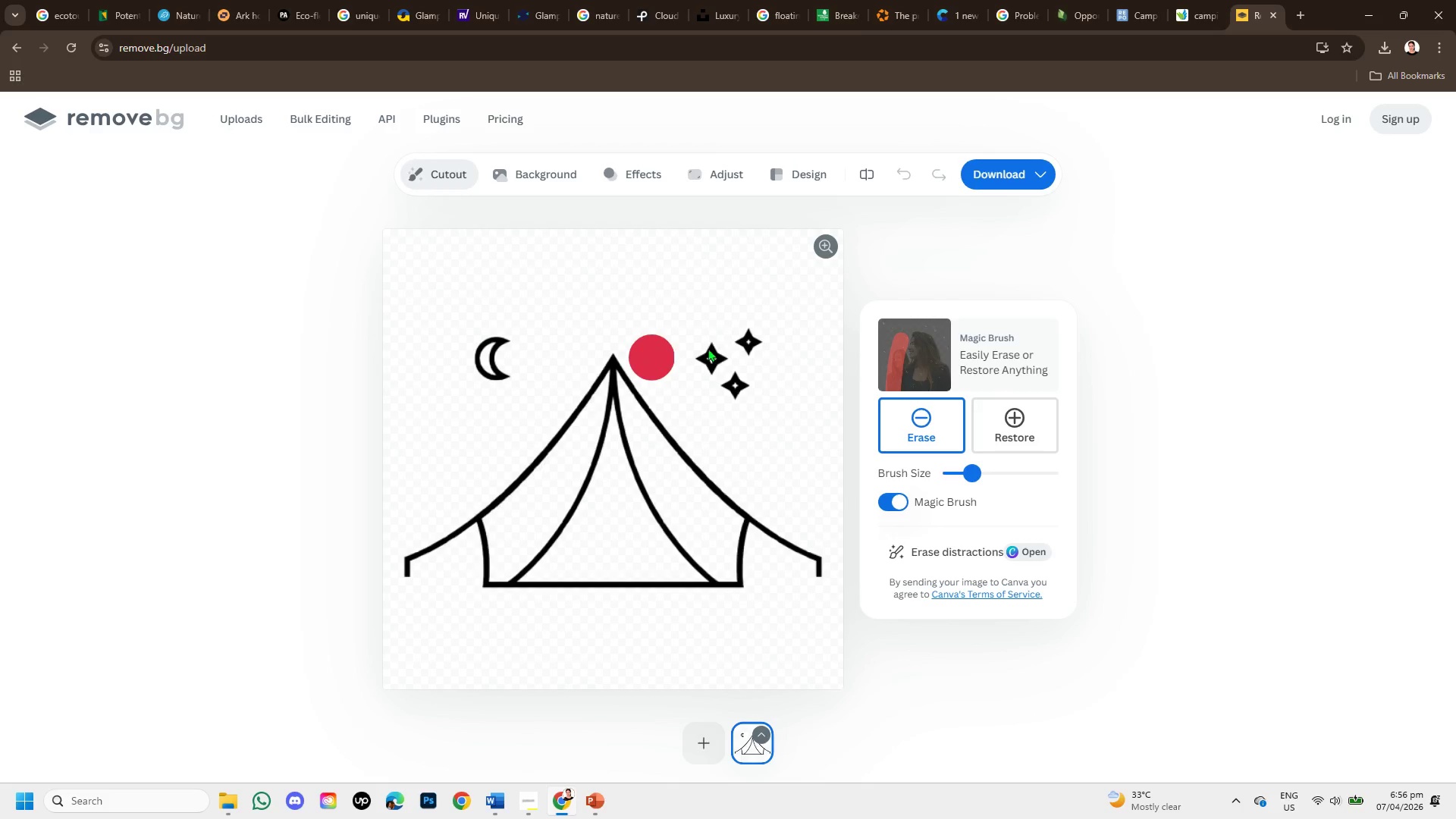 
left_click_drag(start_coordinate=[736, 345], to_coordinate=[708, 372])
 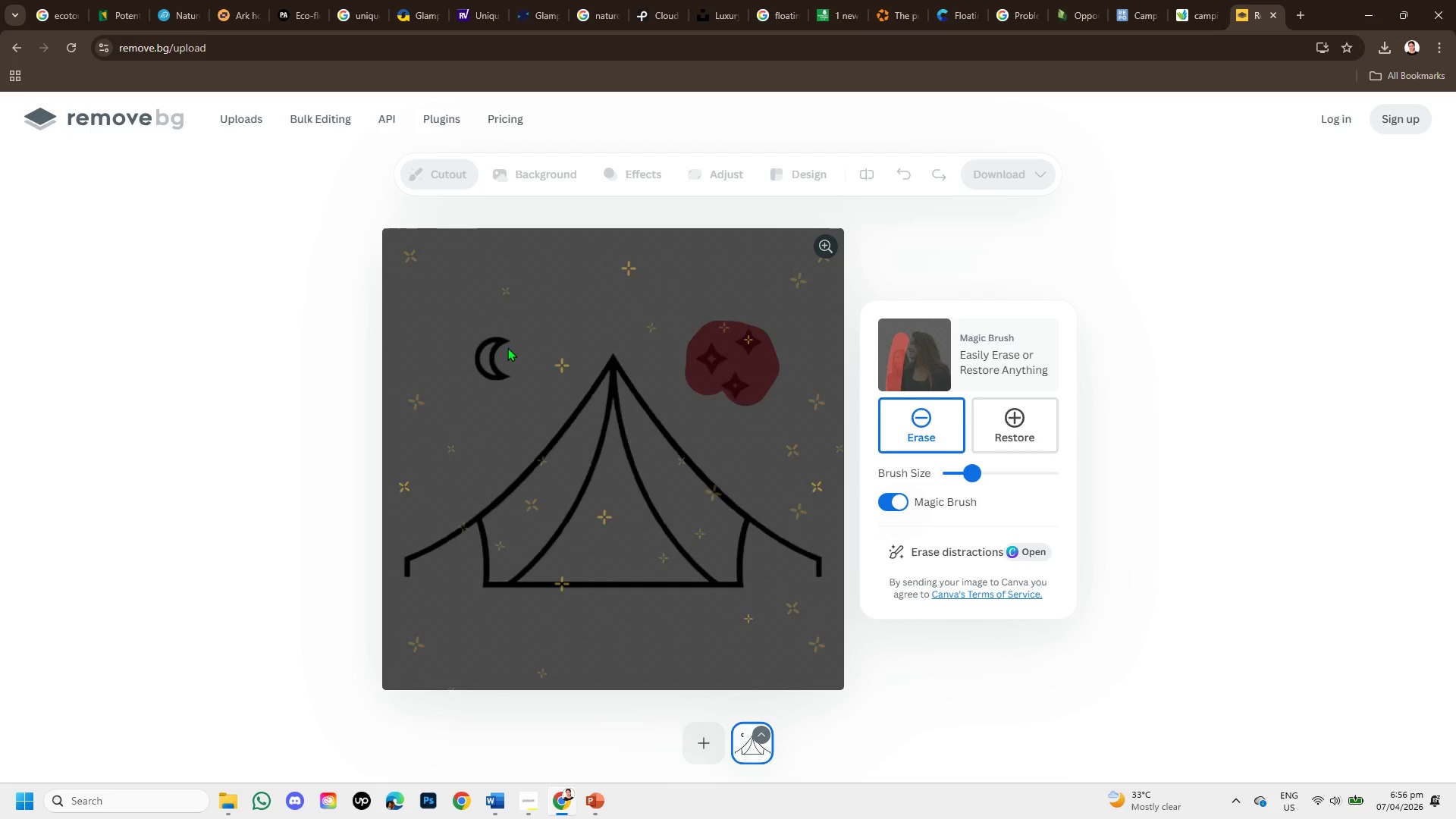 
wait(5.97)
 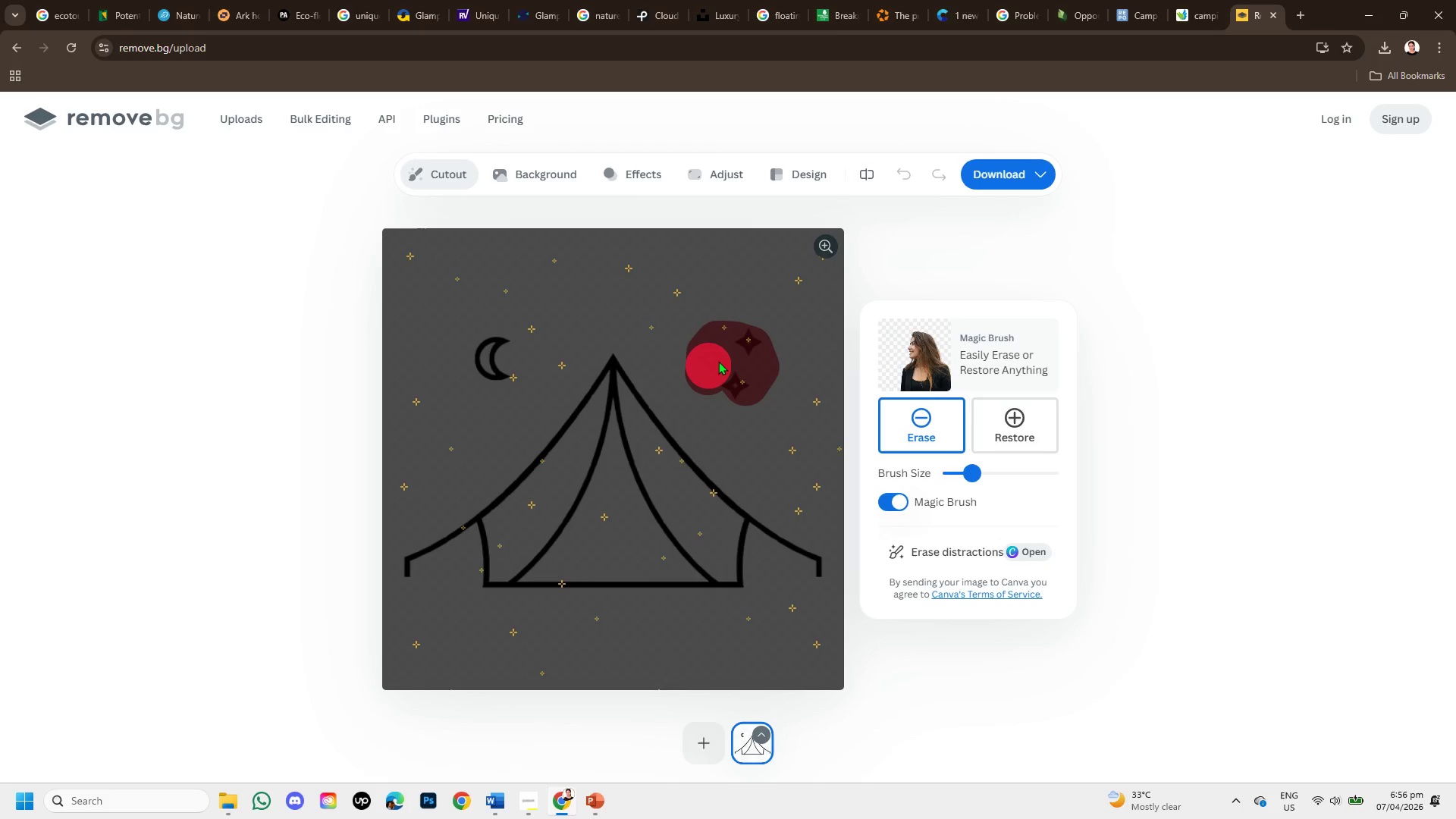 
left_click_drag(start_coordinate=[501, 334], to_coordinate=[509, 369])
 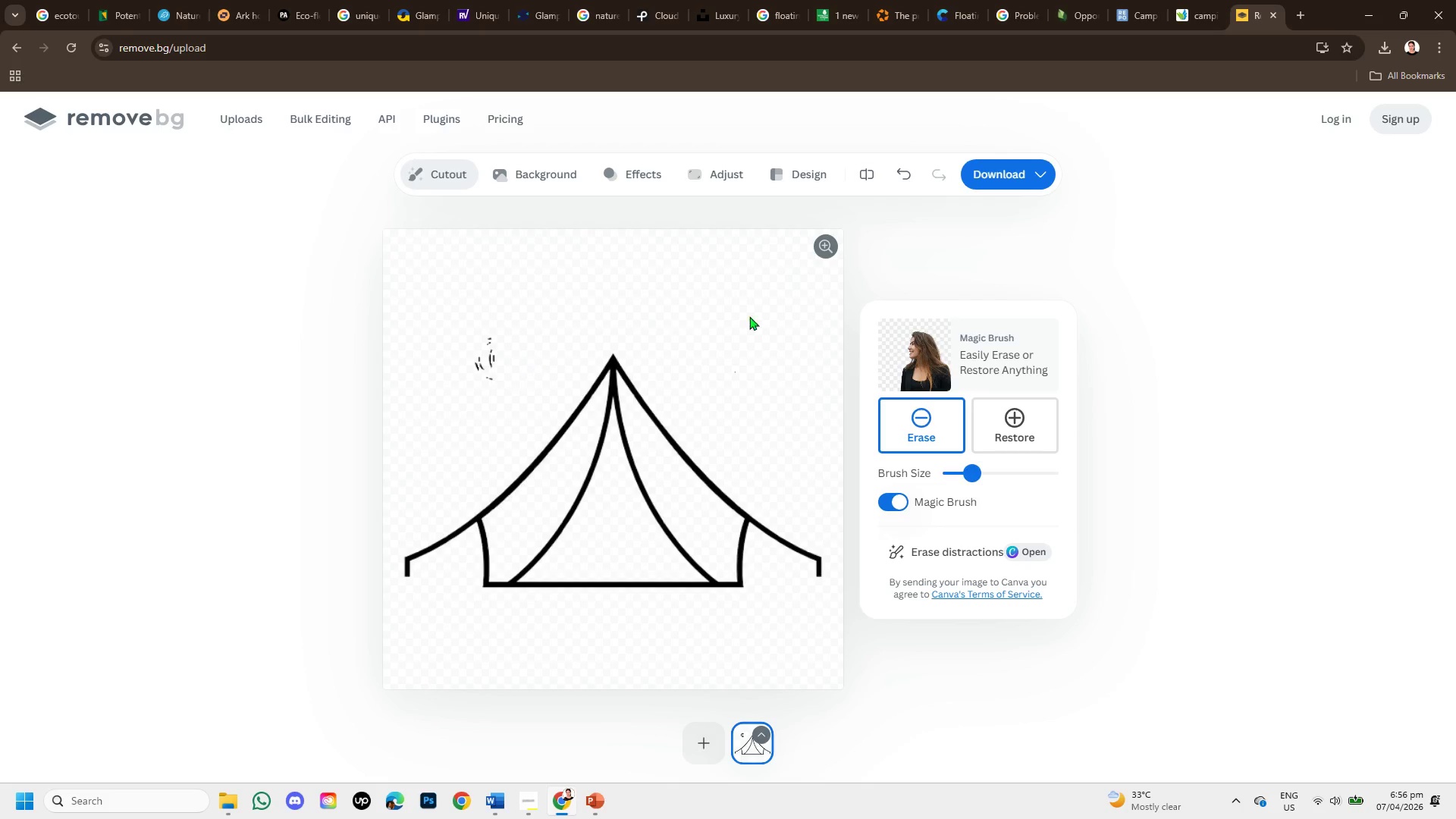 
wait(7.81)
 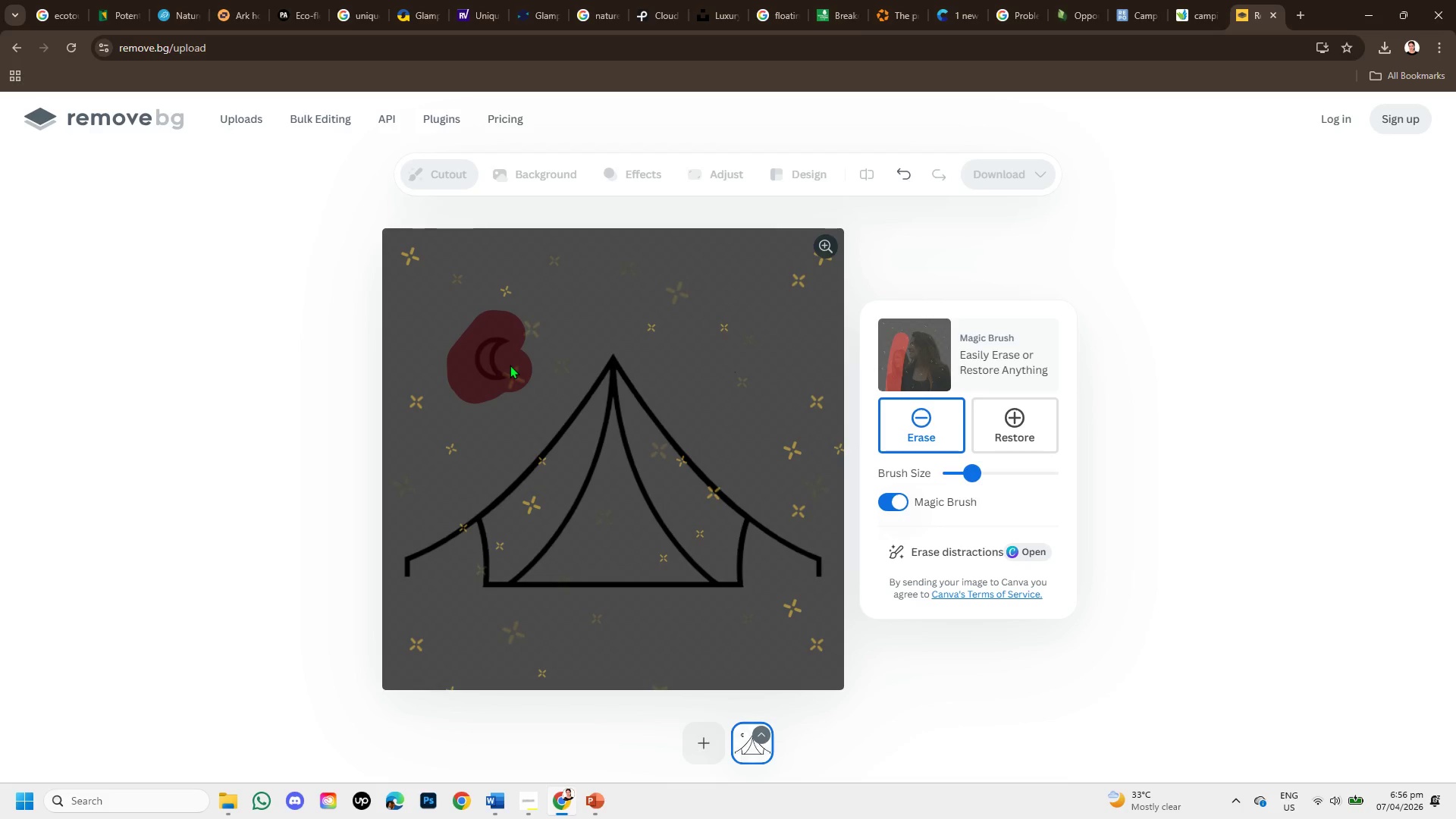 
left_click_drag(start_coordinate=[488, 369], to_coordinate=[506, 359])
 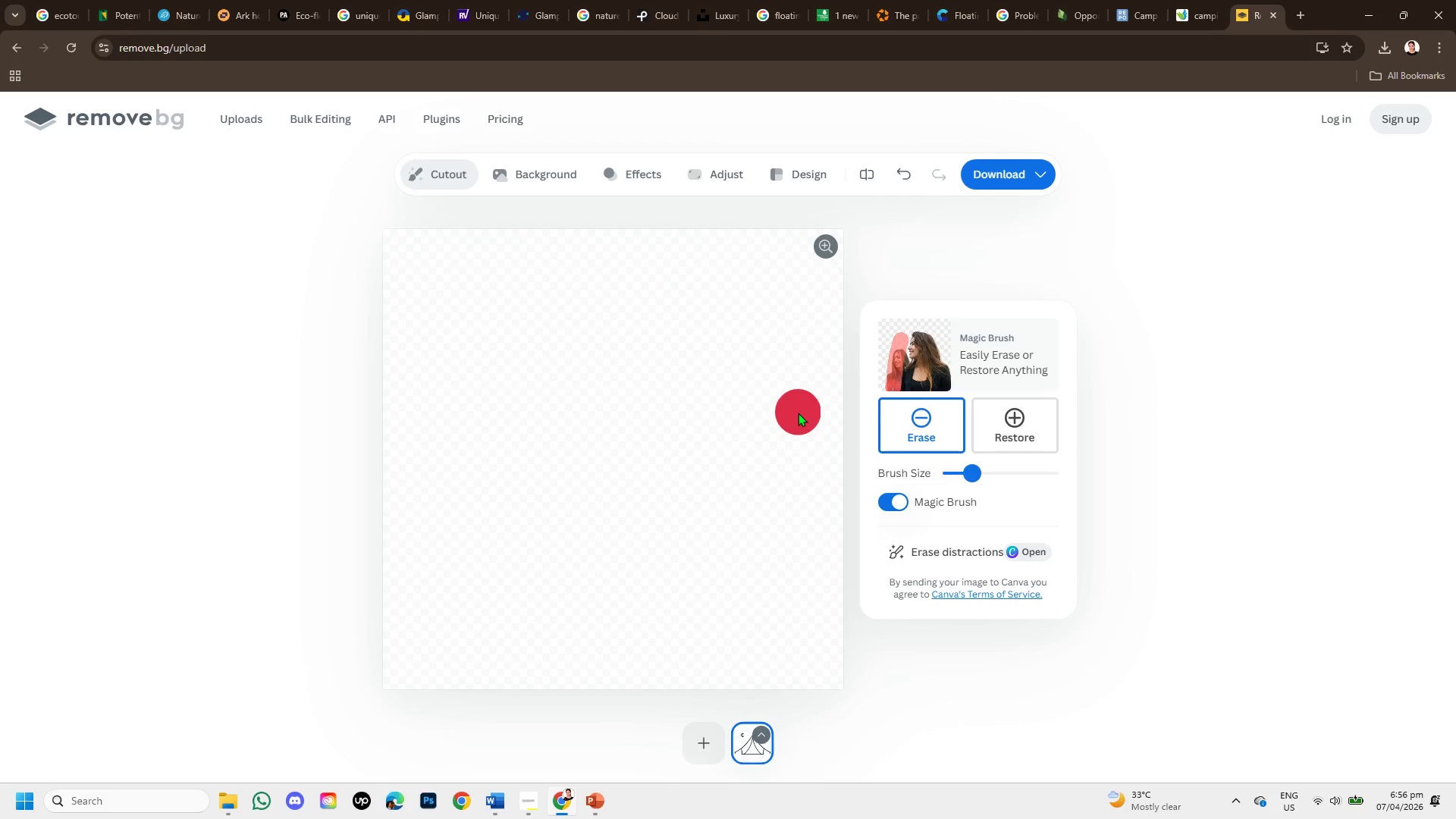 
wait(10.95)
 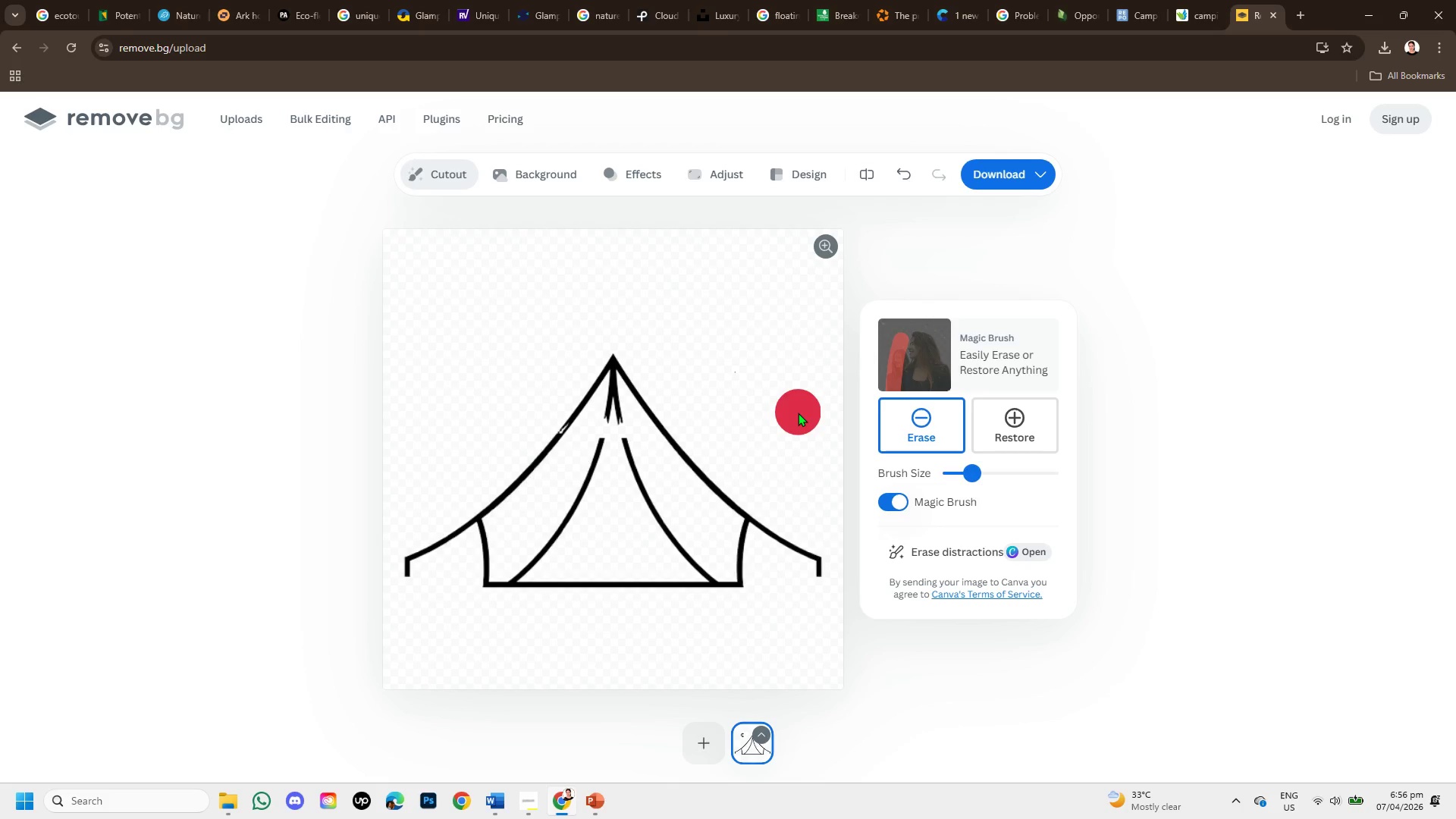 
key(Control+Z)
 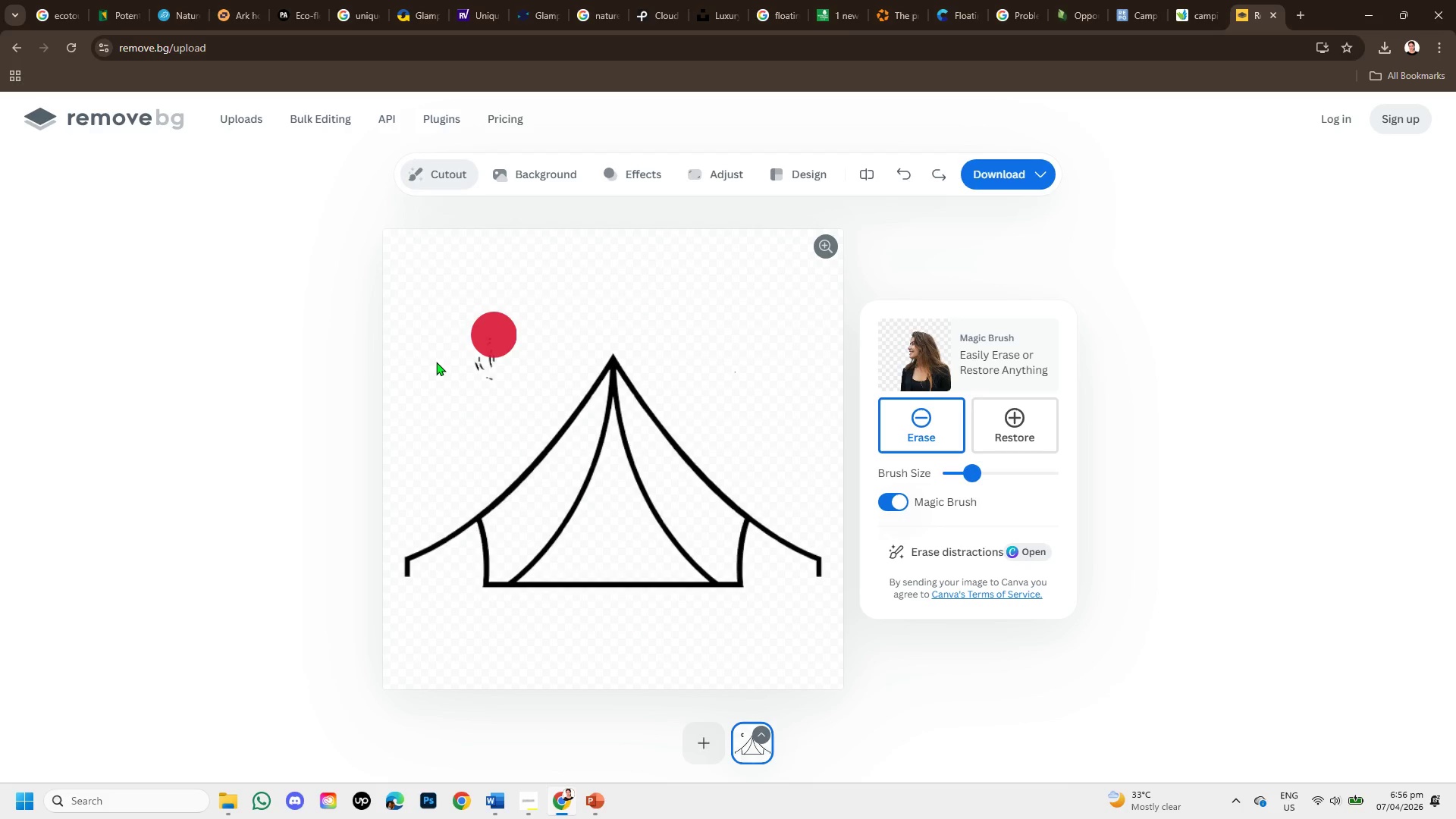 
wait(7.7)
 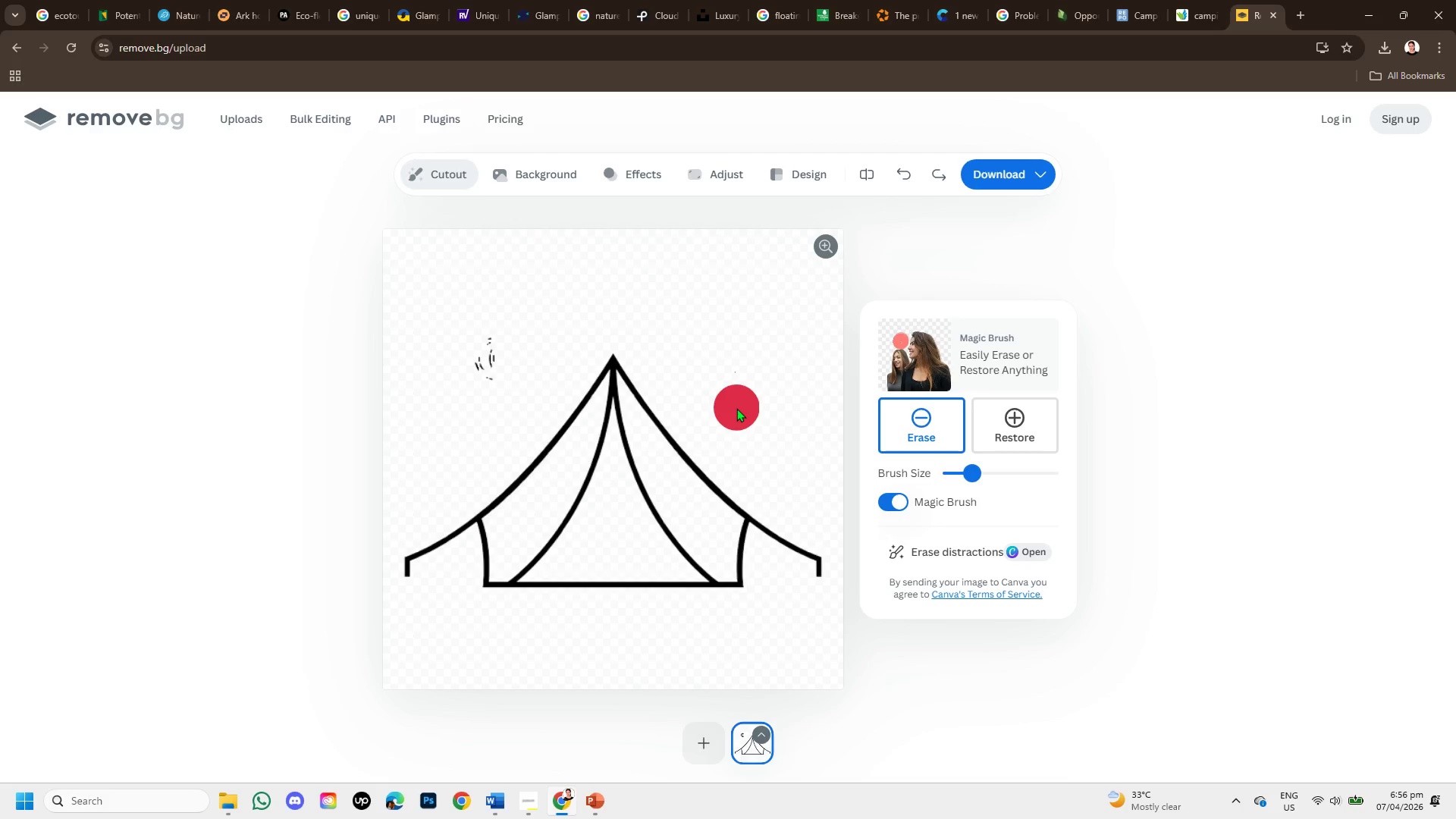 
left_click_drag(start_coordinate=[436, 362], to_coordinate=[483, 334])
 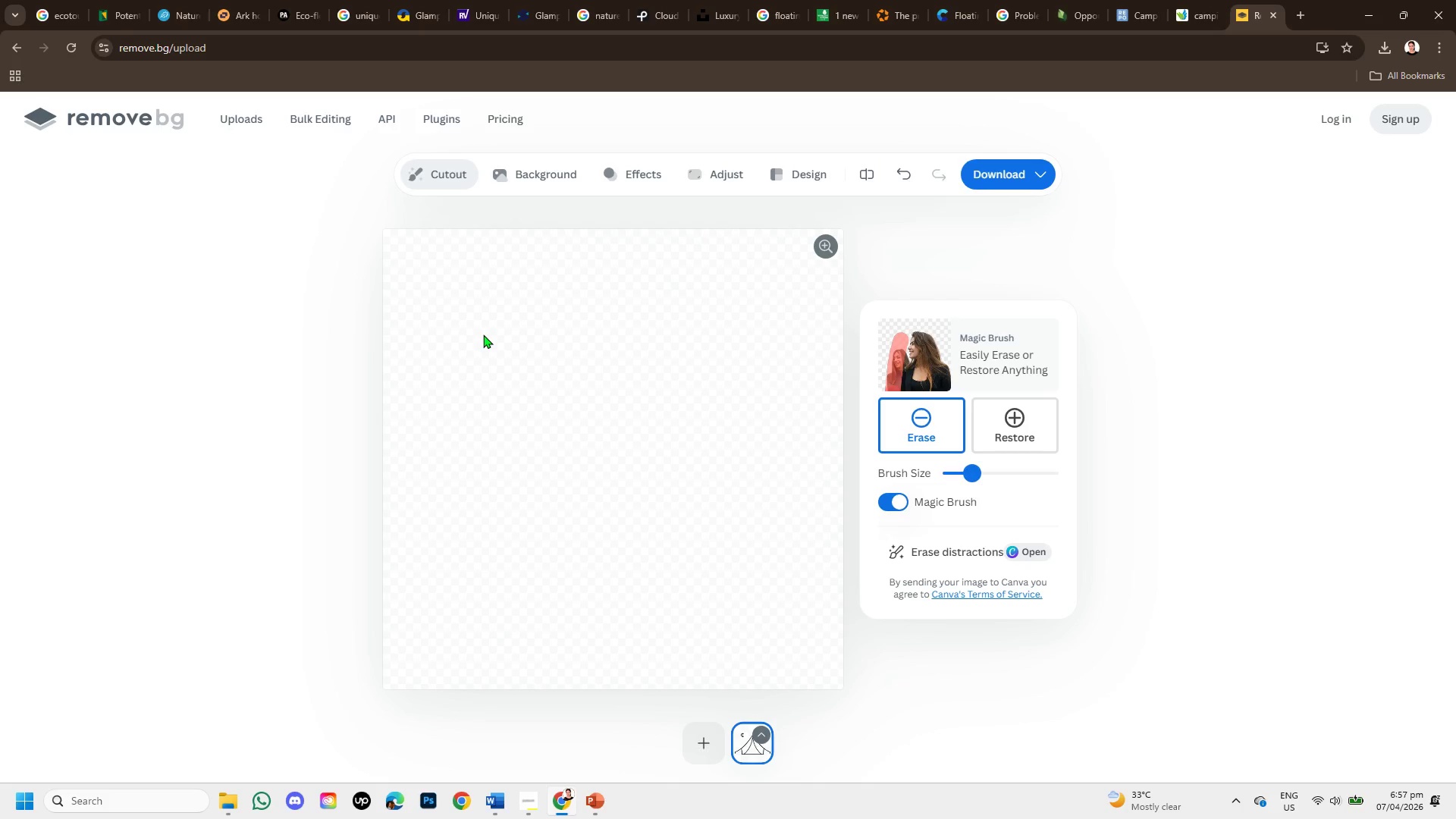 
wait(6.27)
 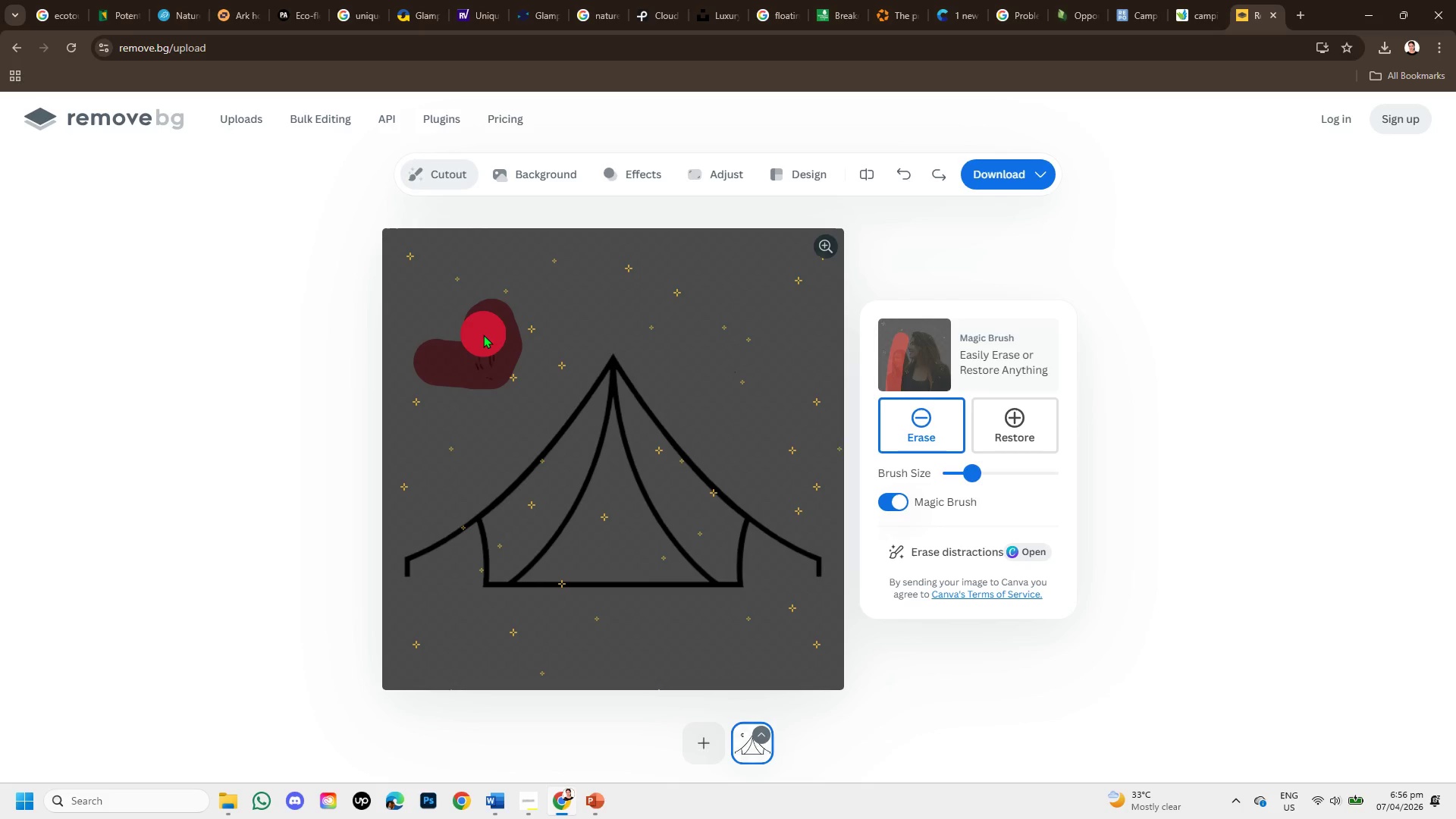 
left_click_drag(start_coordinate=[483, 334], to_coordinate=[478, 366])
 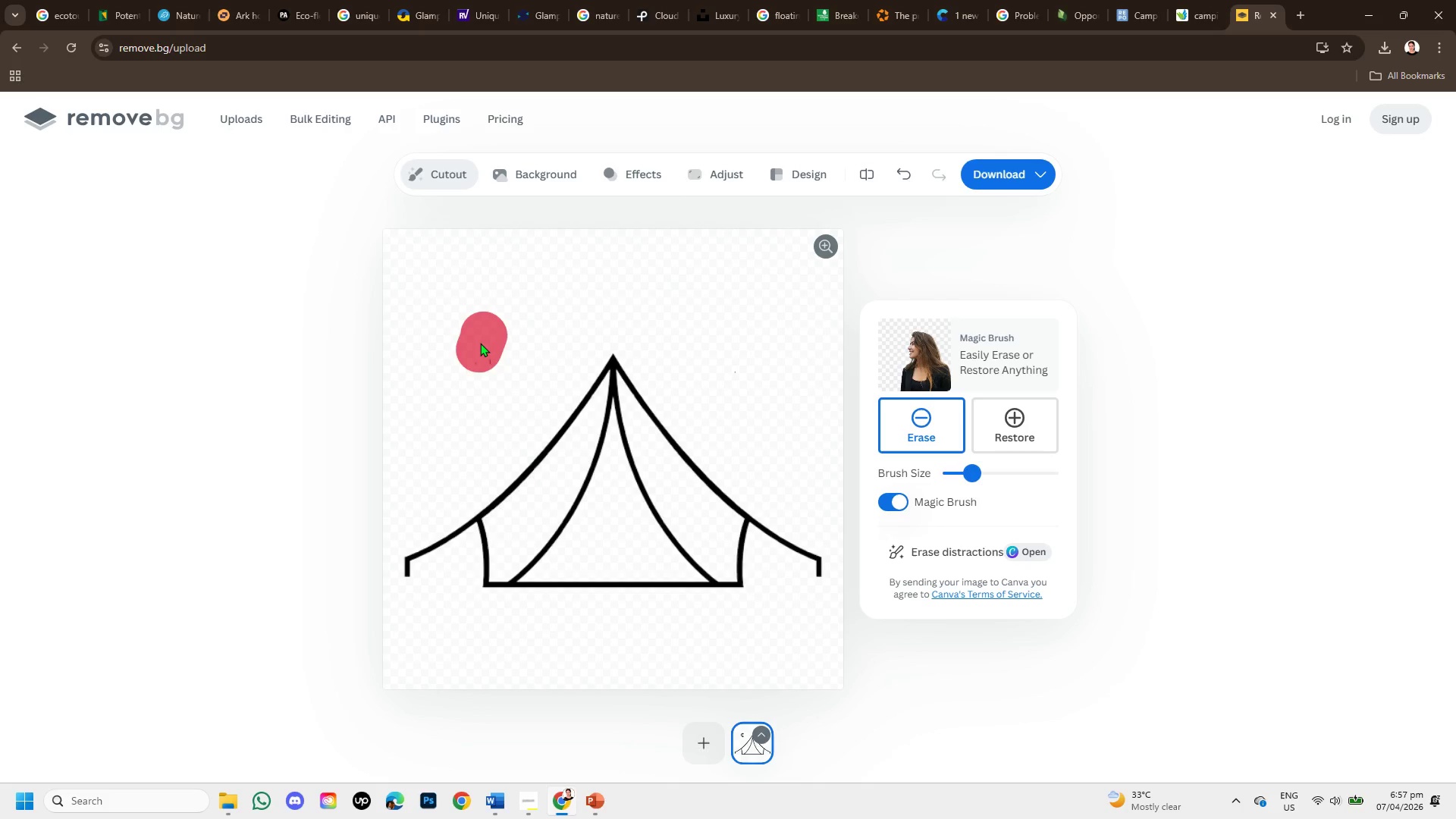 
left_click_drag(start_coordinate=[480, 343], to_coordinate=[486, 356])
 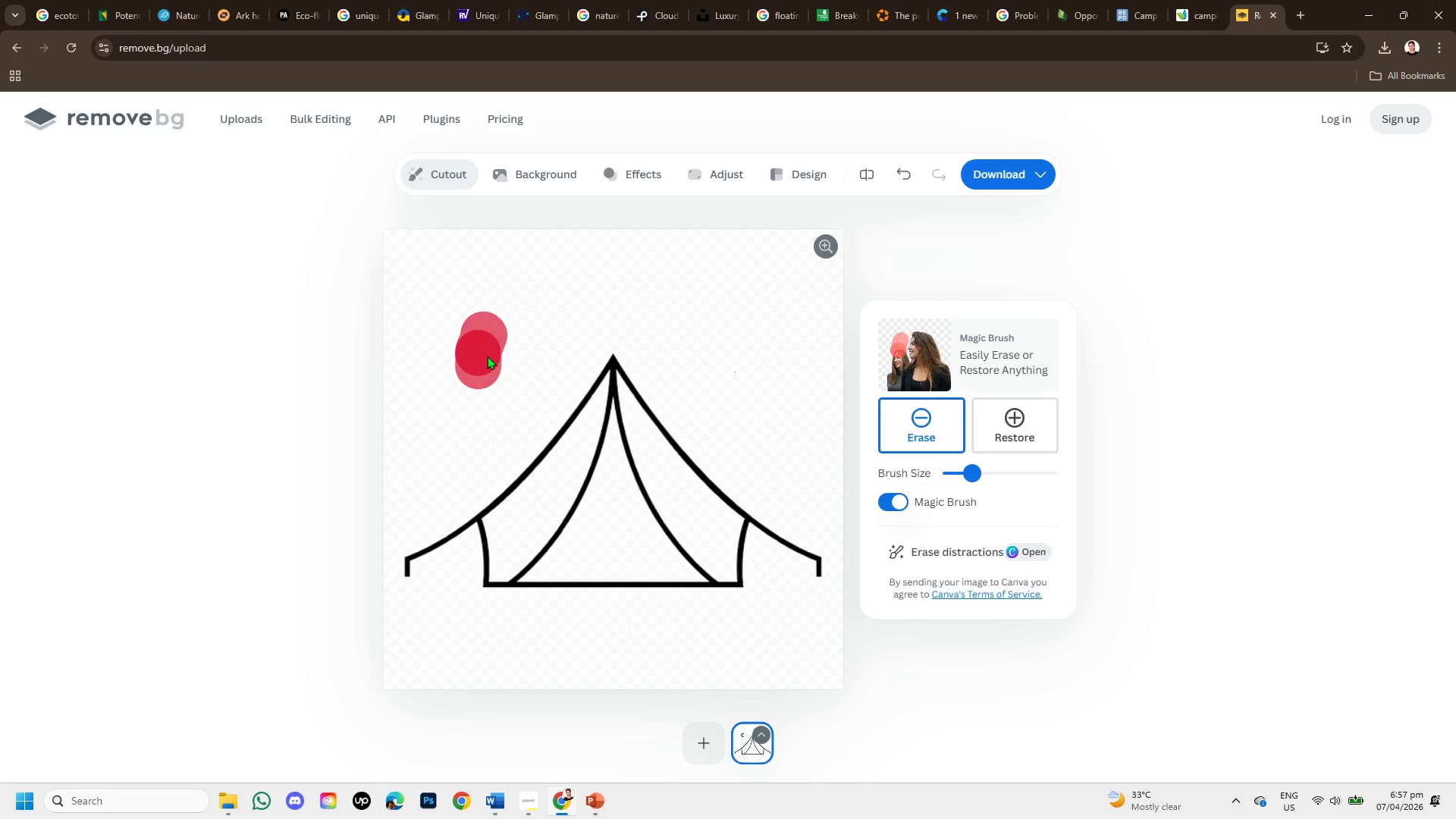 
left_click([487, 356])
 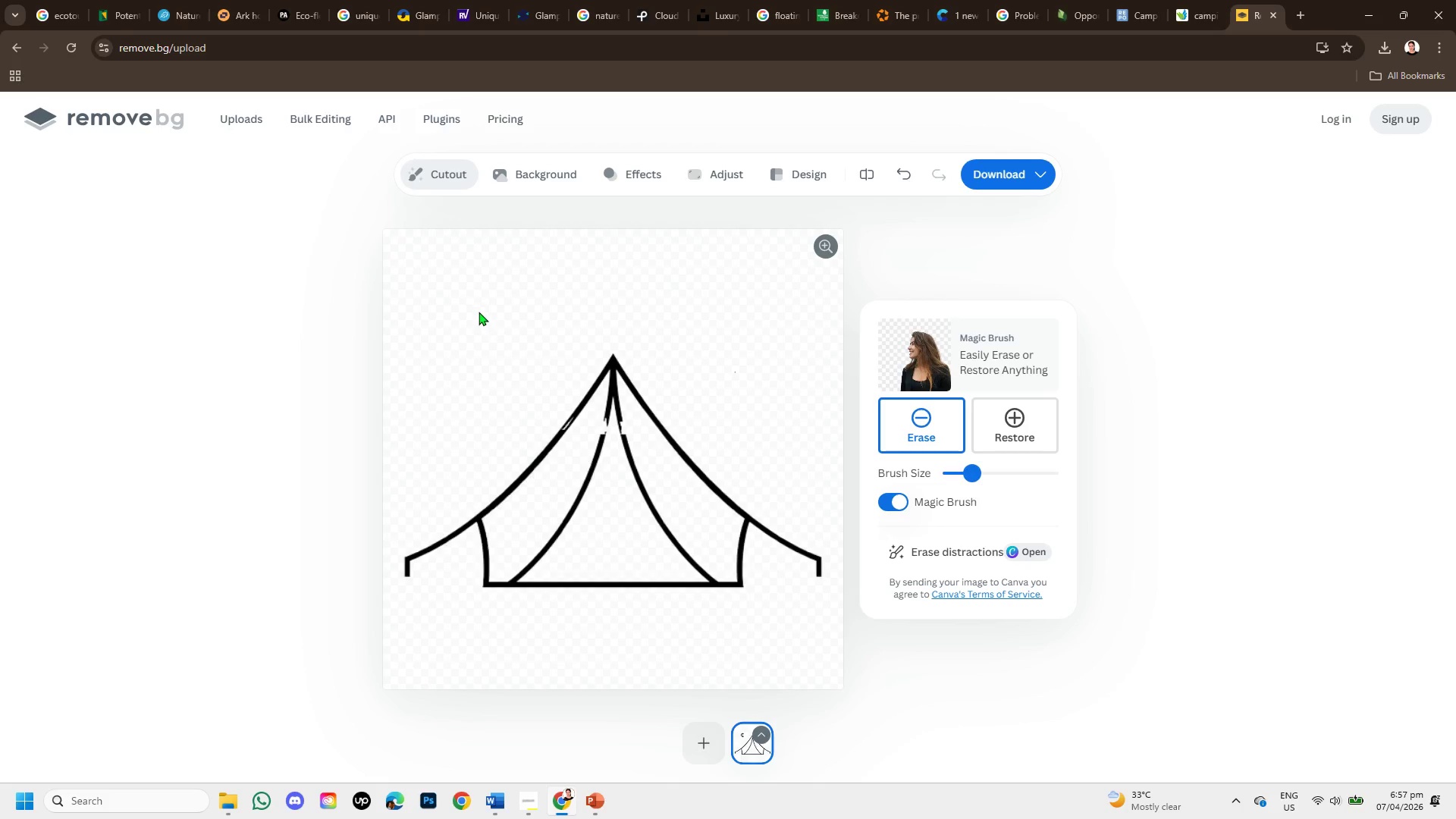 
wait(5.62)
 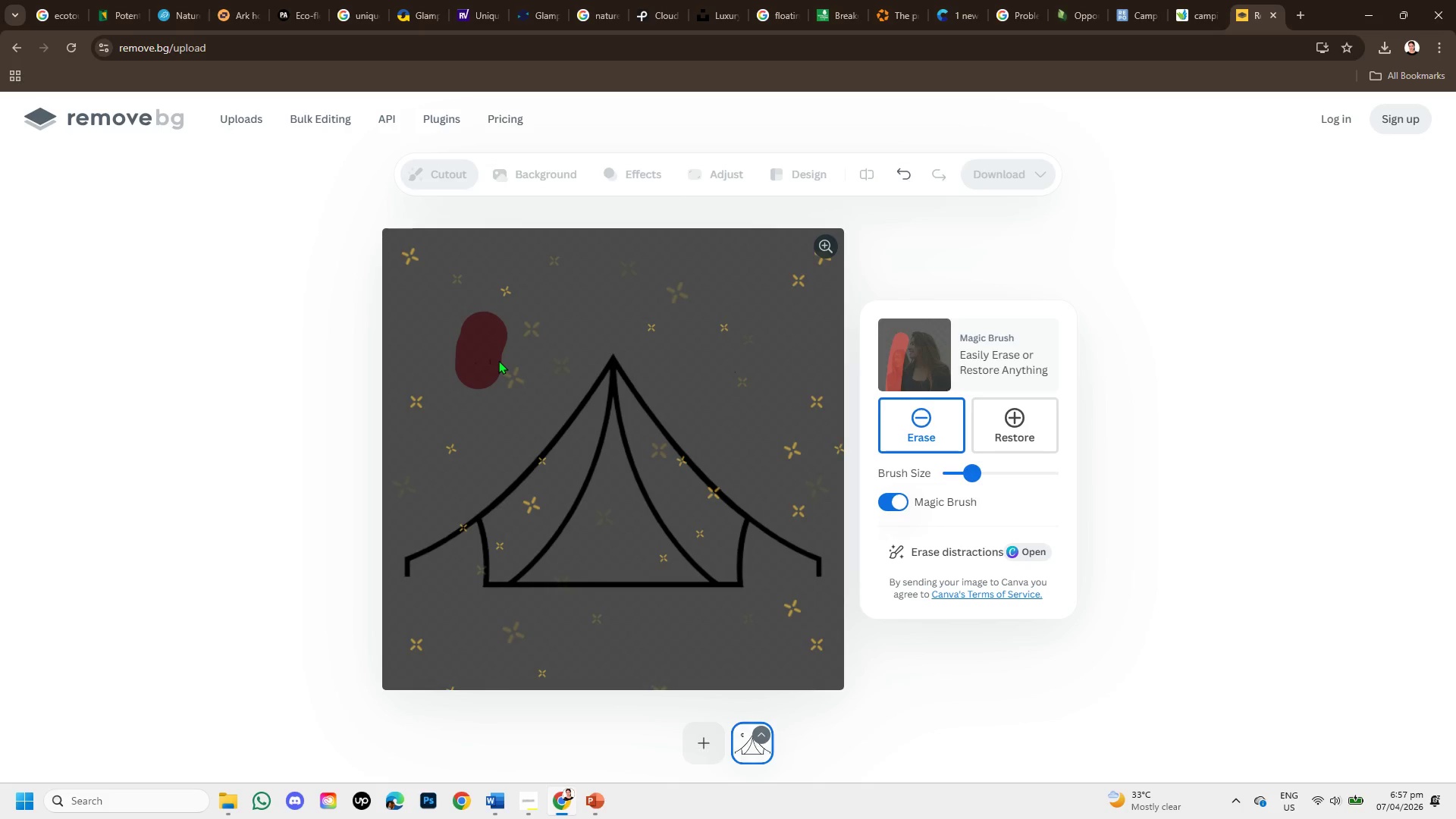 
key(Control+Z)
 